 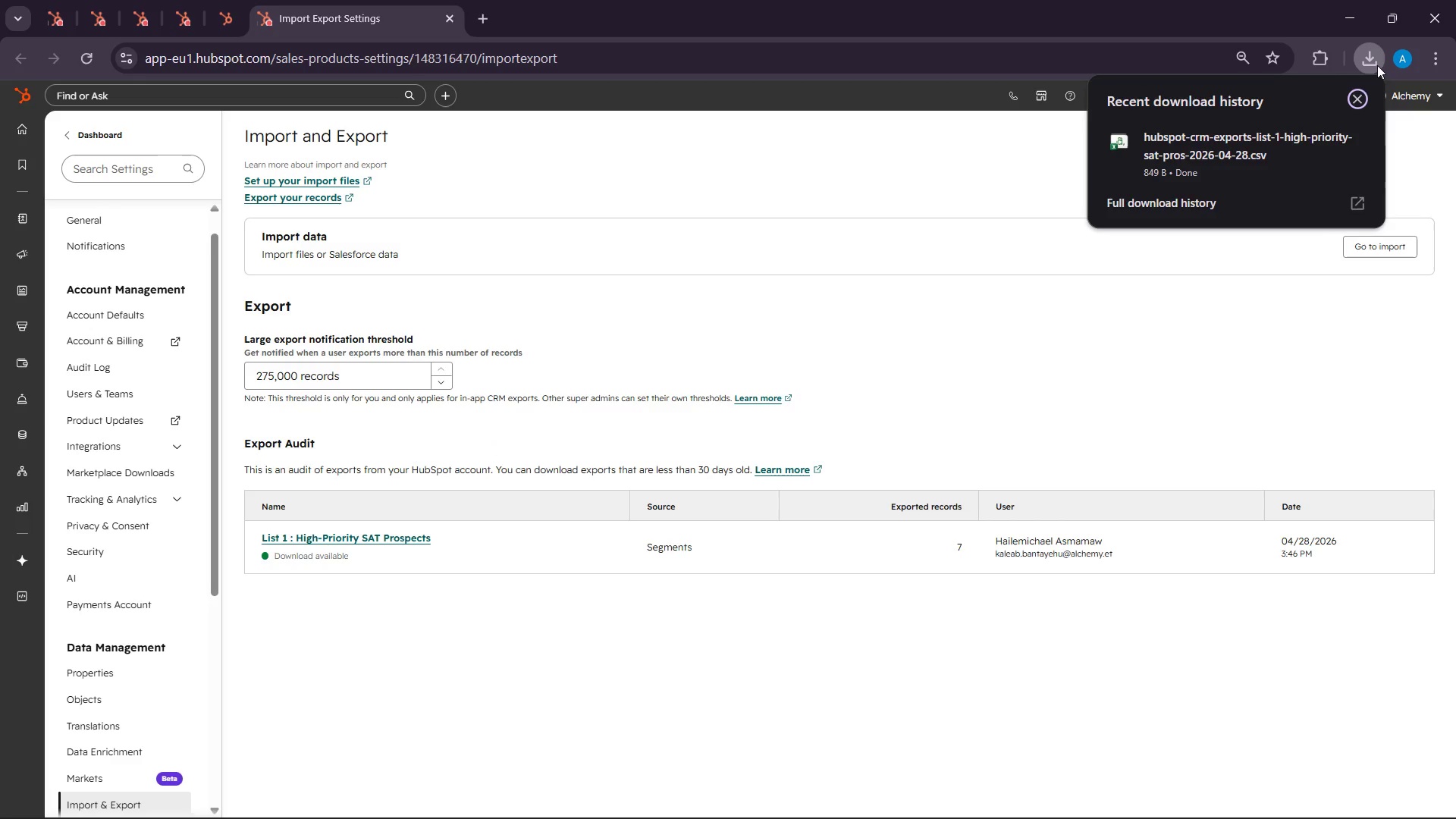 
left_click([1233, 152])
 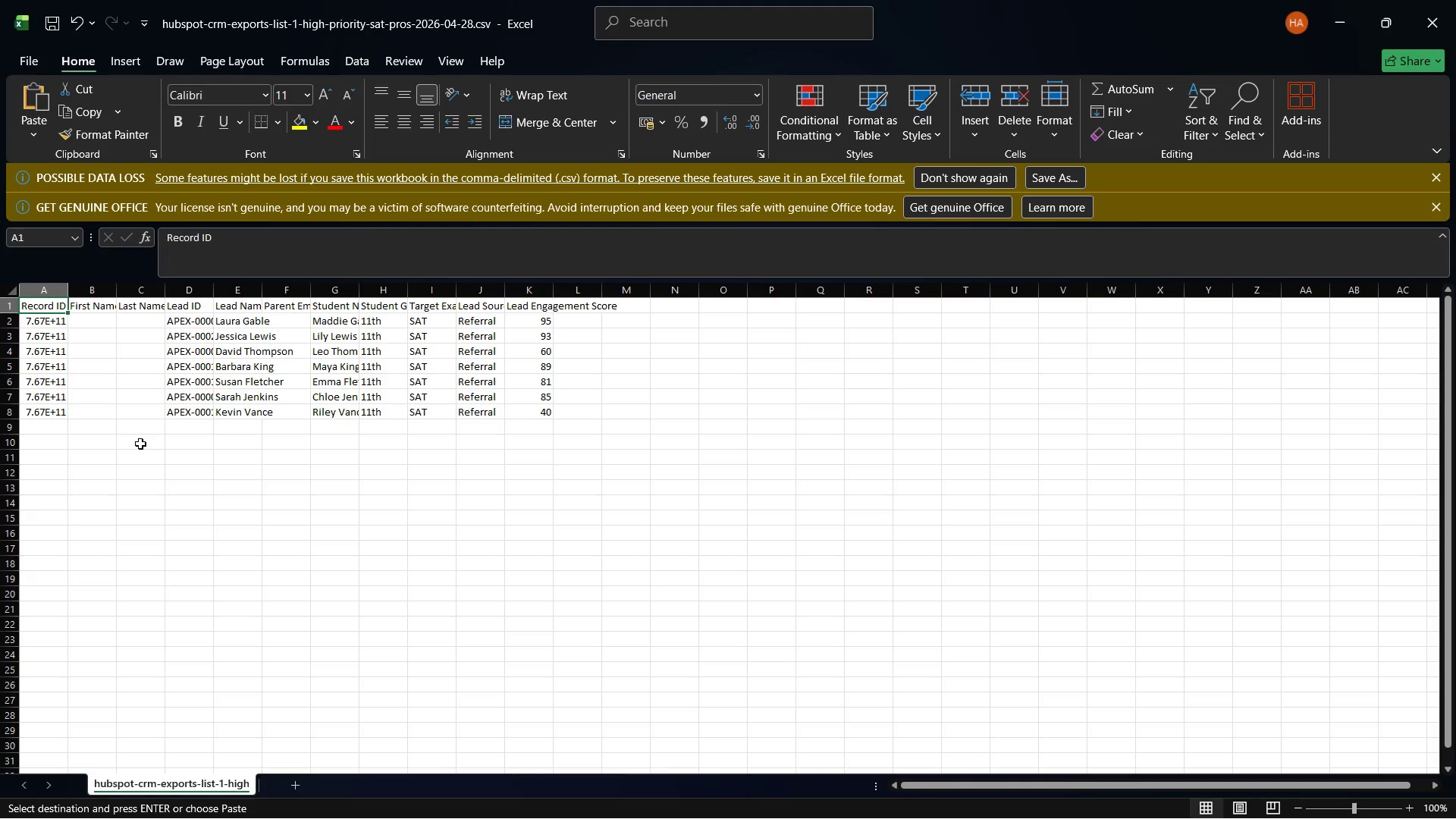 
wait(8.69)
 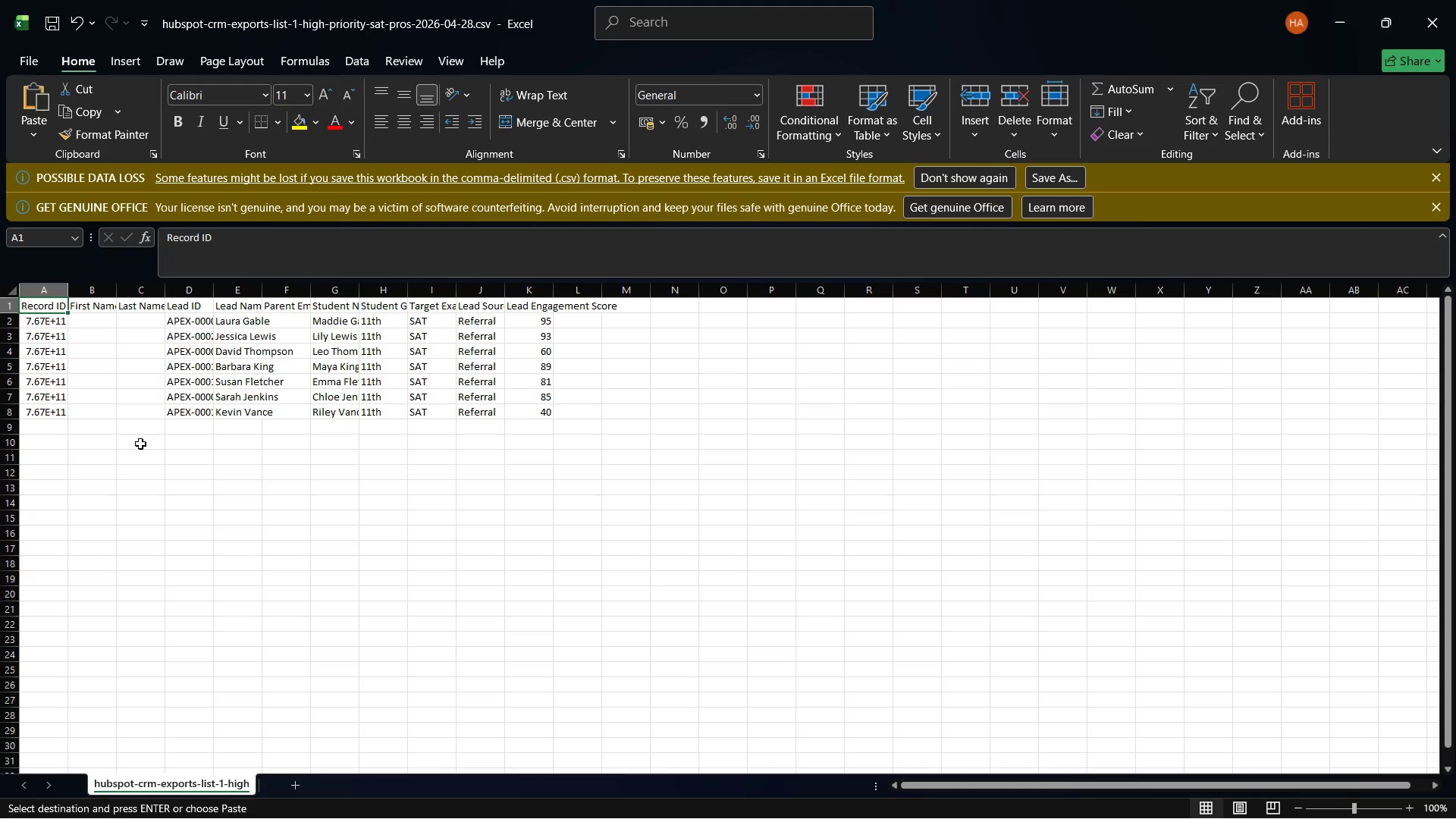 
left_click_drag(start_coordinate=[315, 290], to_coordinate=[461, 330])
 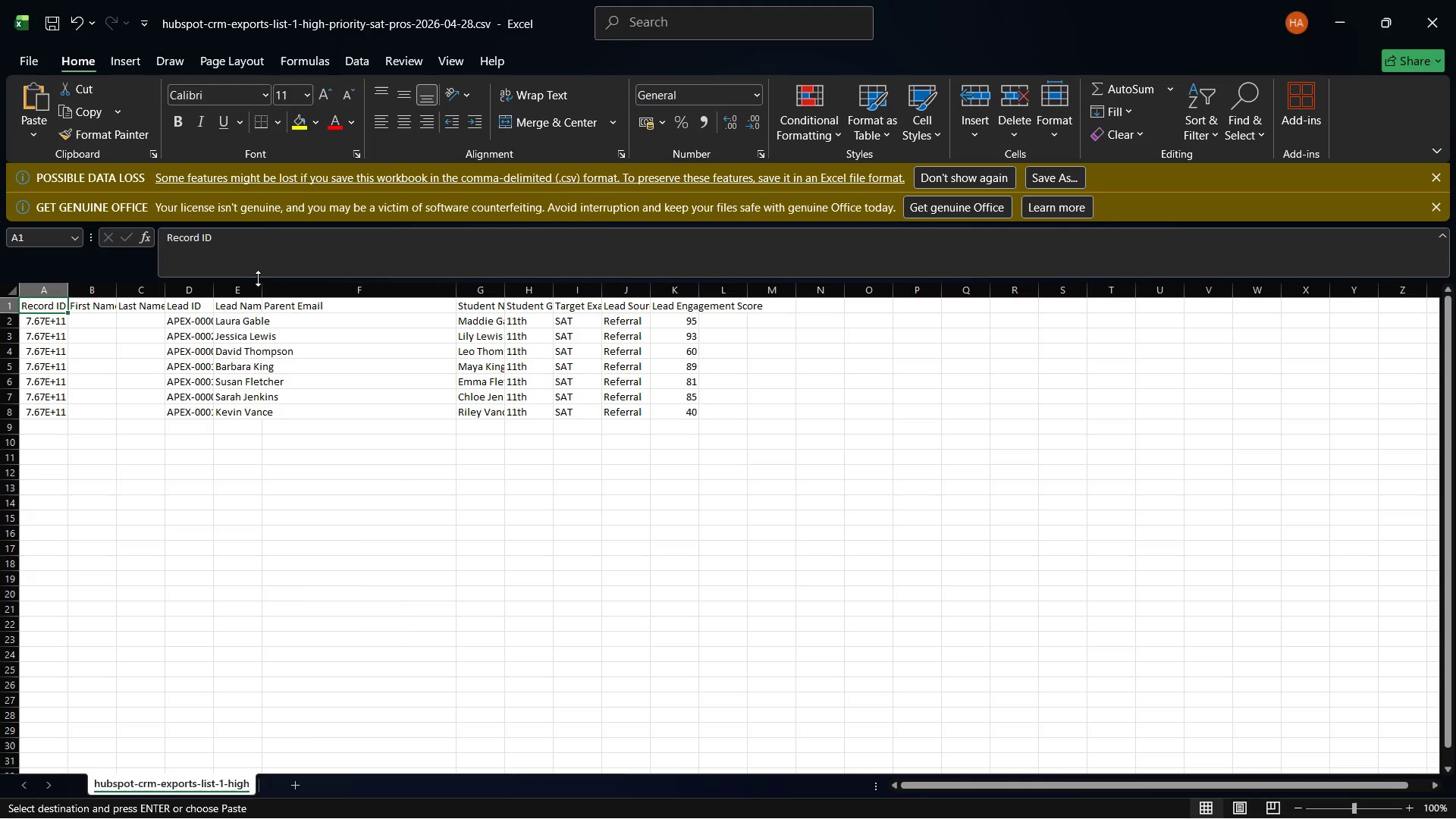 
left_click_drag(start_coordinate=[258, 278], to_coordinate=[281, 283])
 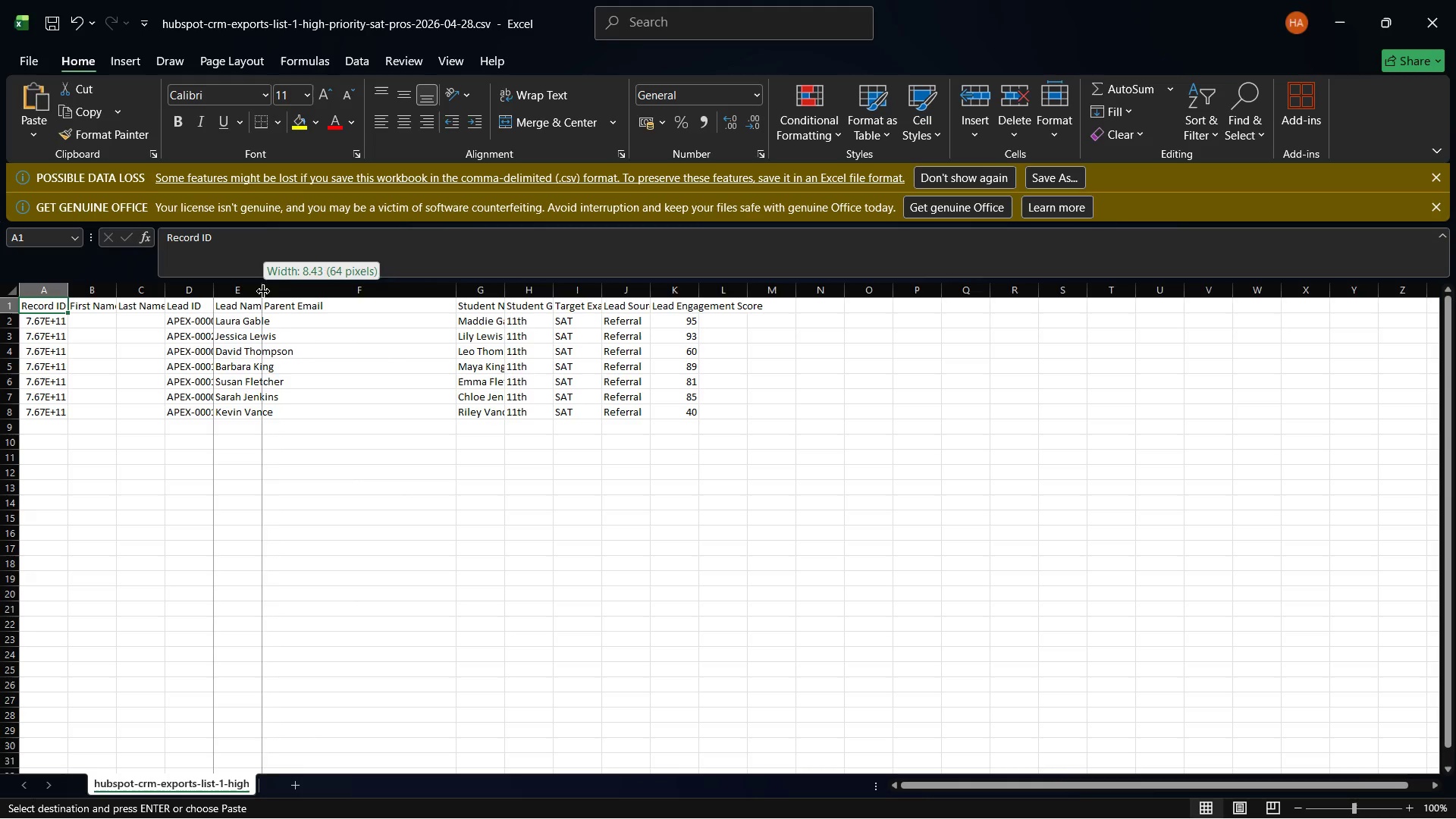 
left_click_drag(start_coordinate=[263, 291], to_coordinate=[314, 293])
 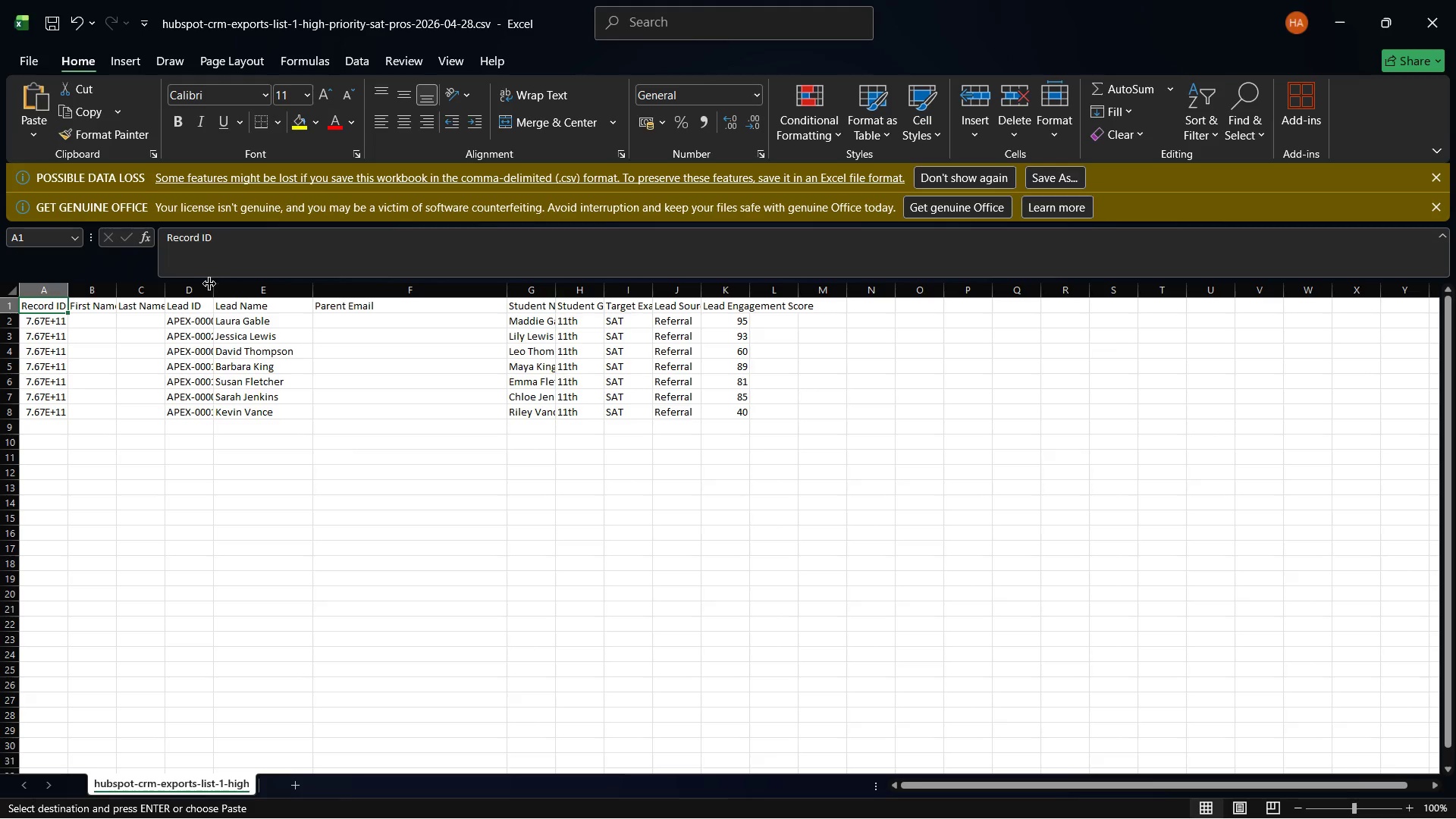 
left_click_drag(start_coordinate=[207, 284], to_coordinate=[276, 297])
 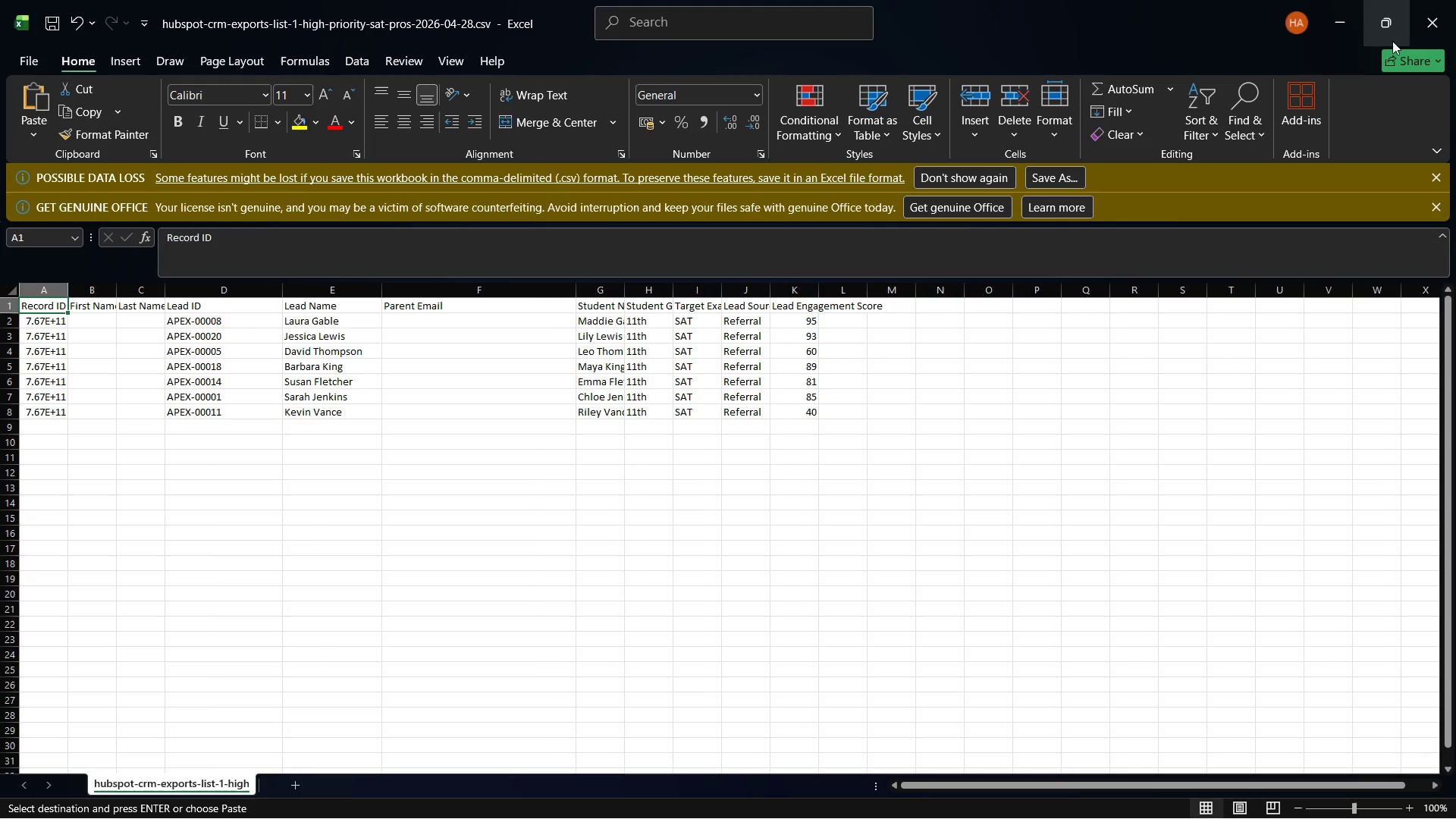 
wait(5.75)
 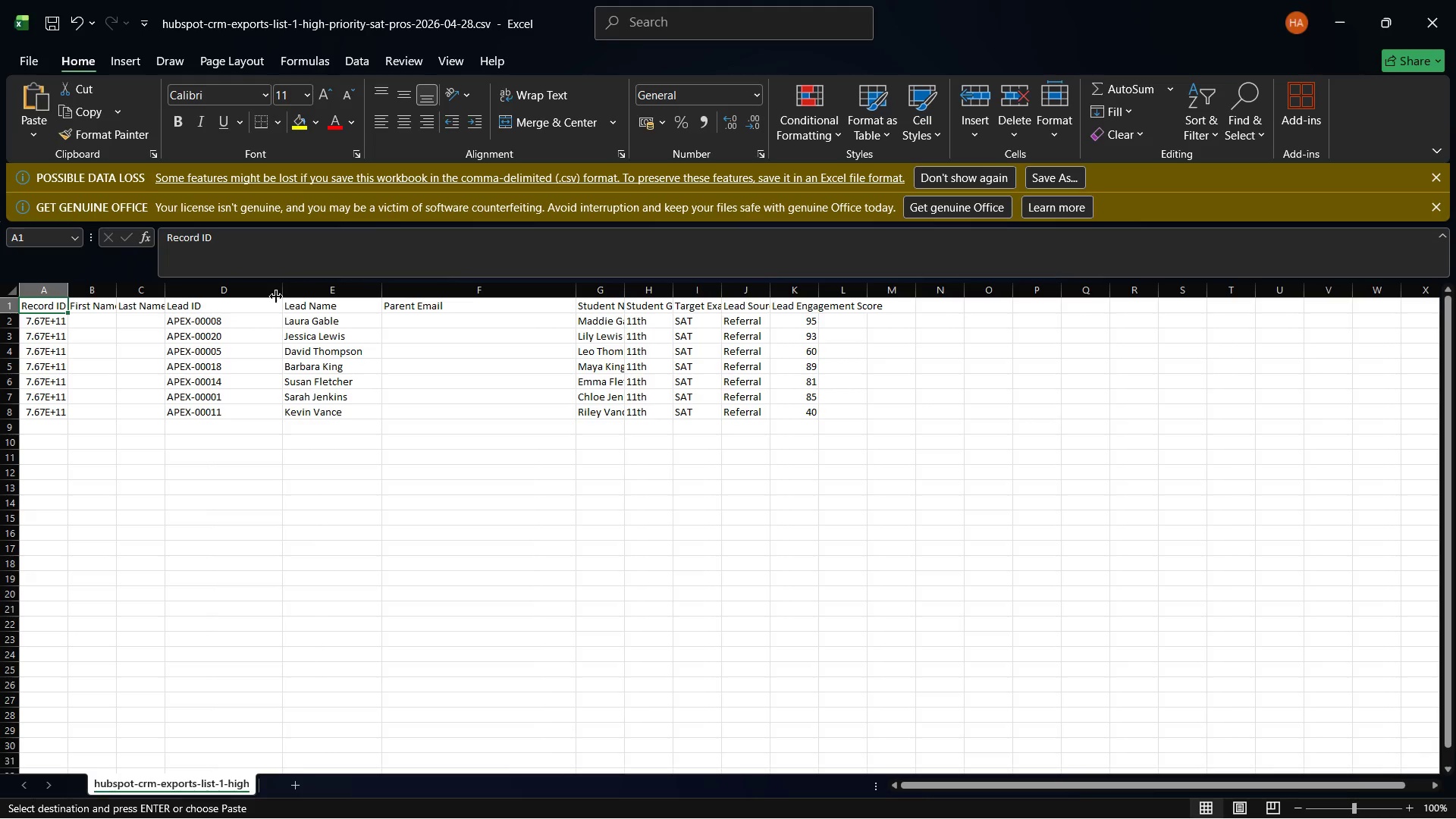 
left_click([1425, 0])
 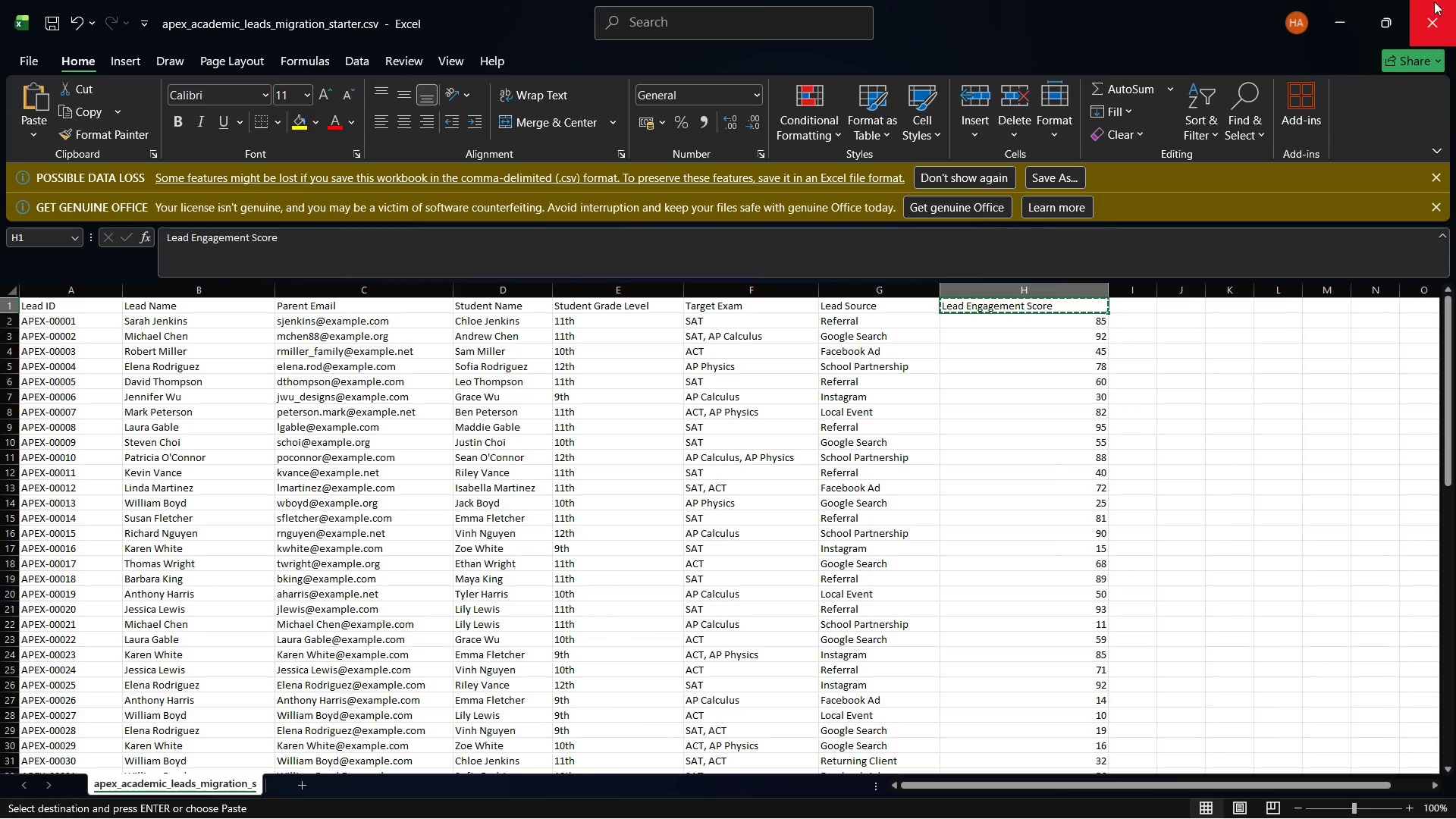 
left_click([1357, 0])
 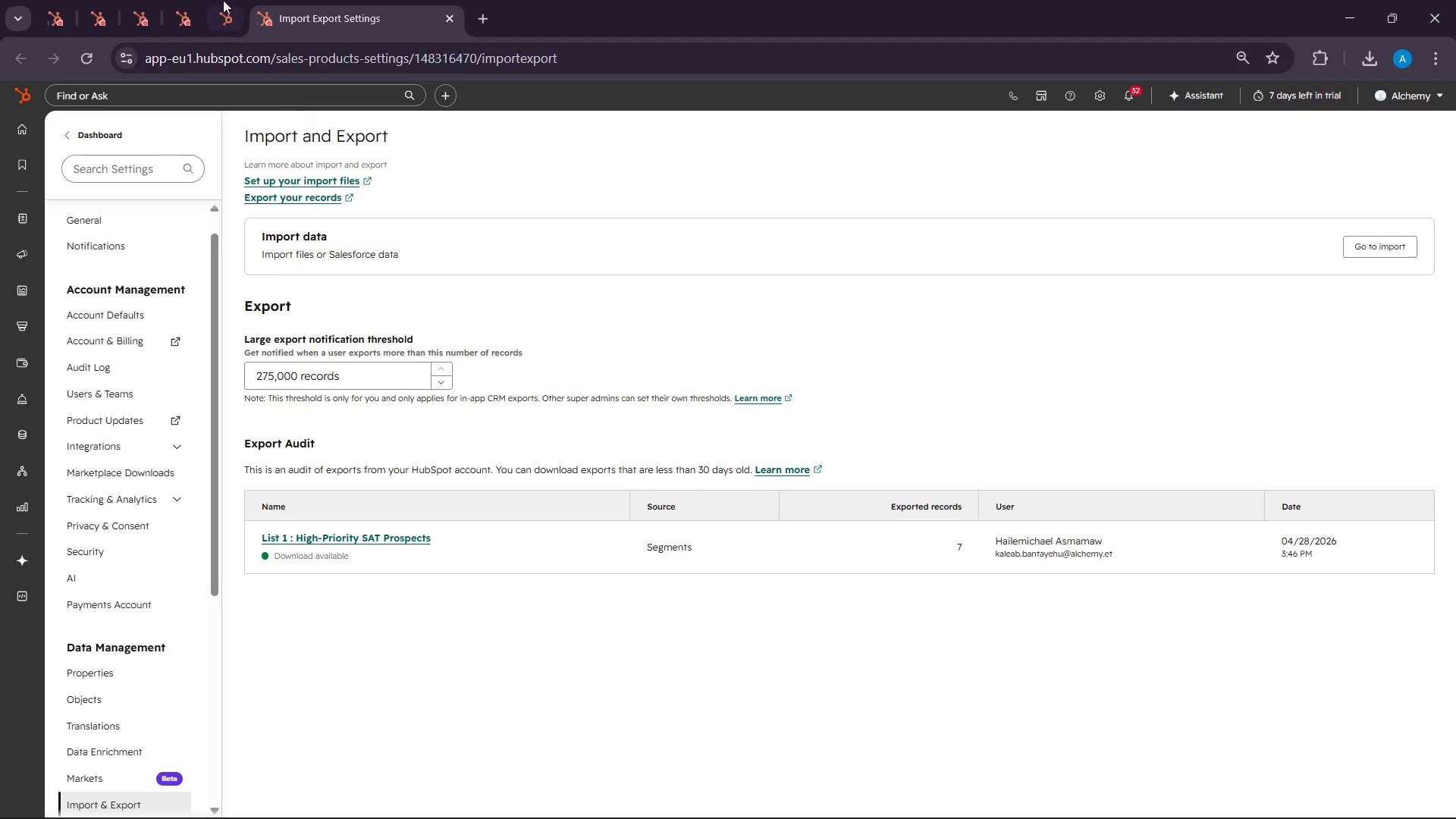 
left_click([206, 0])
 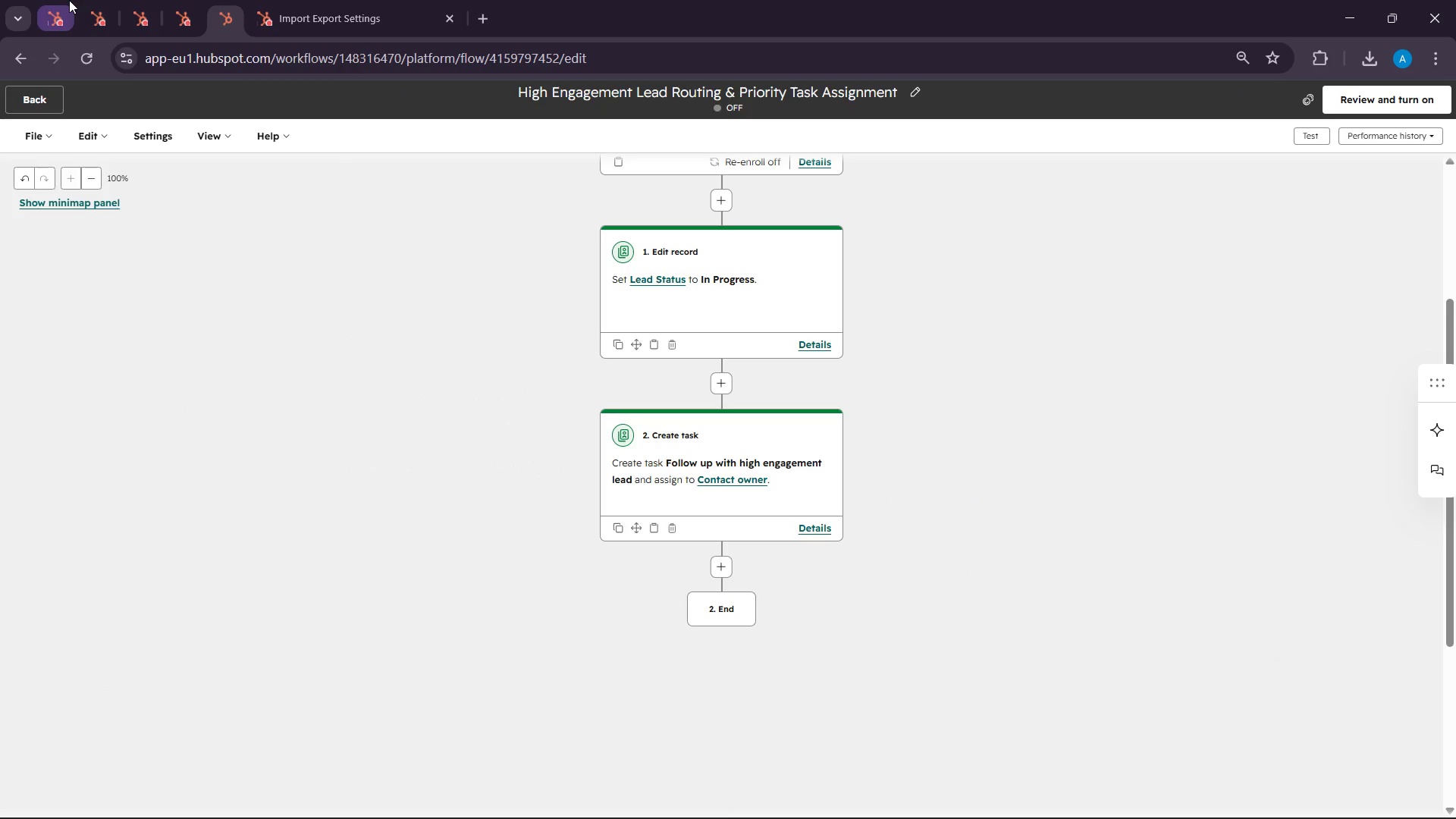 
left_click([69, 0])
 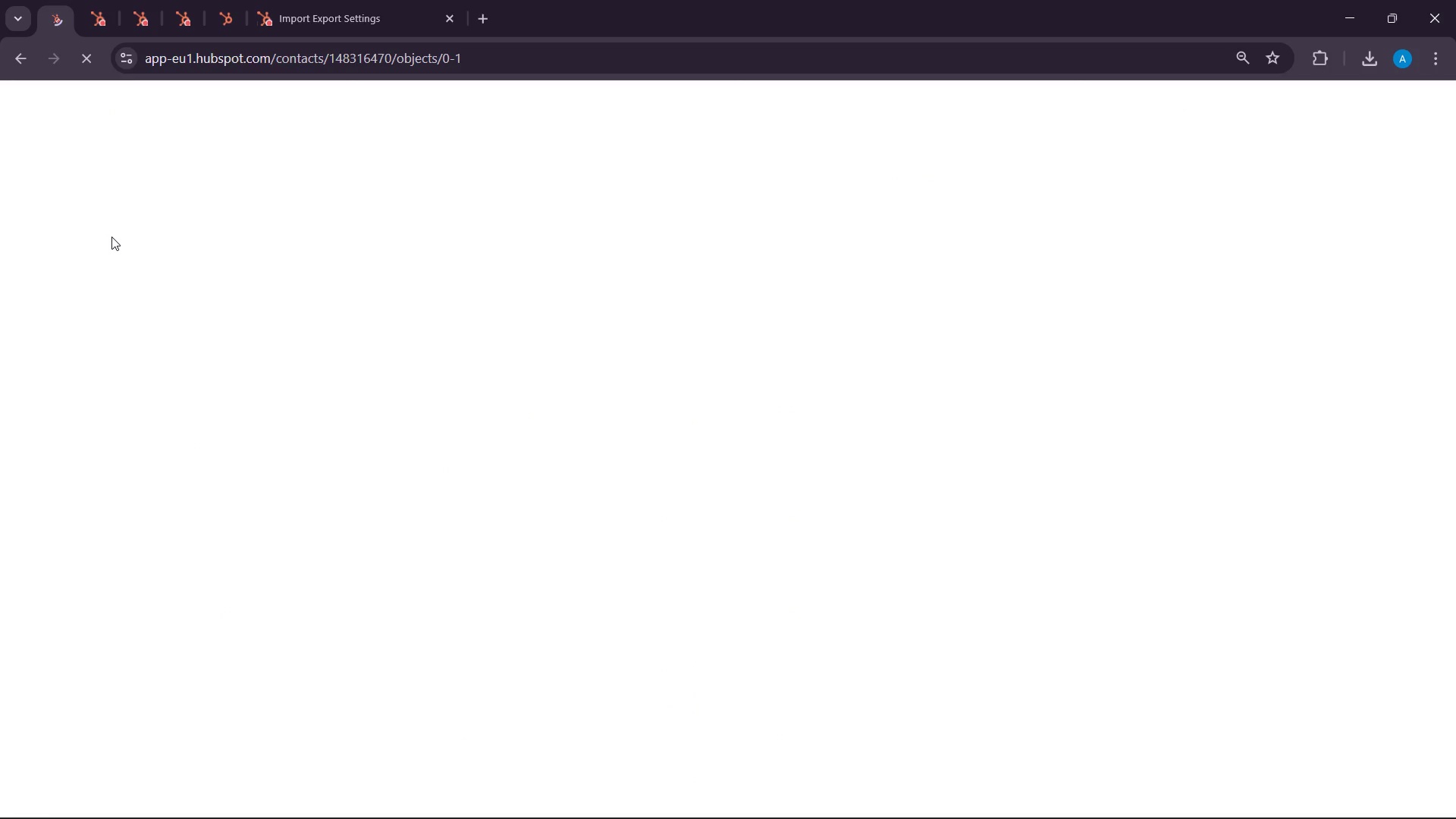 
wait(18.22)
 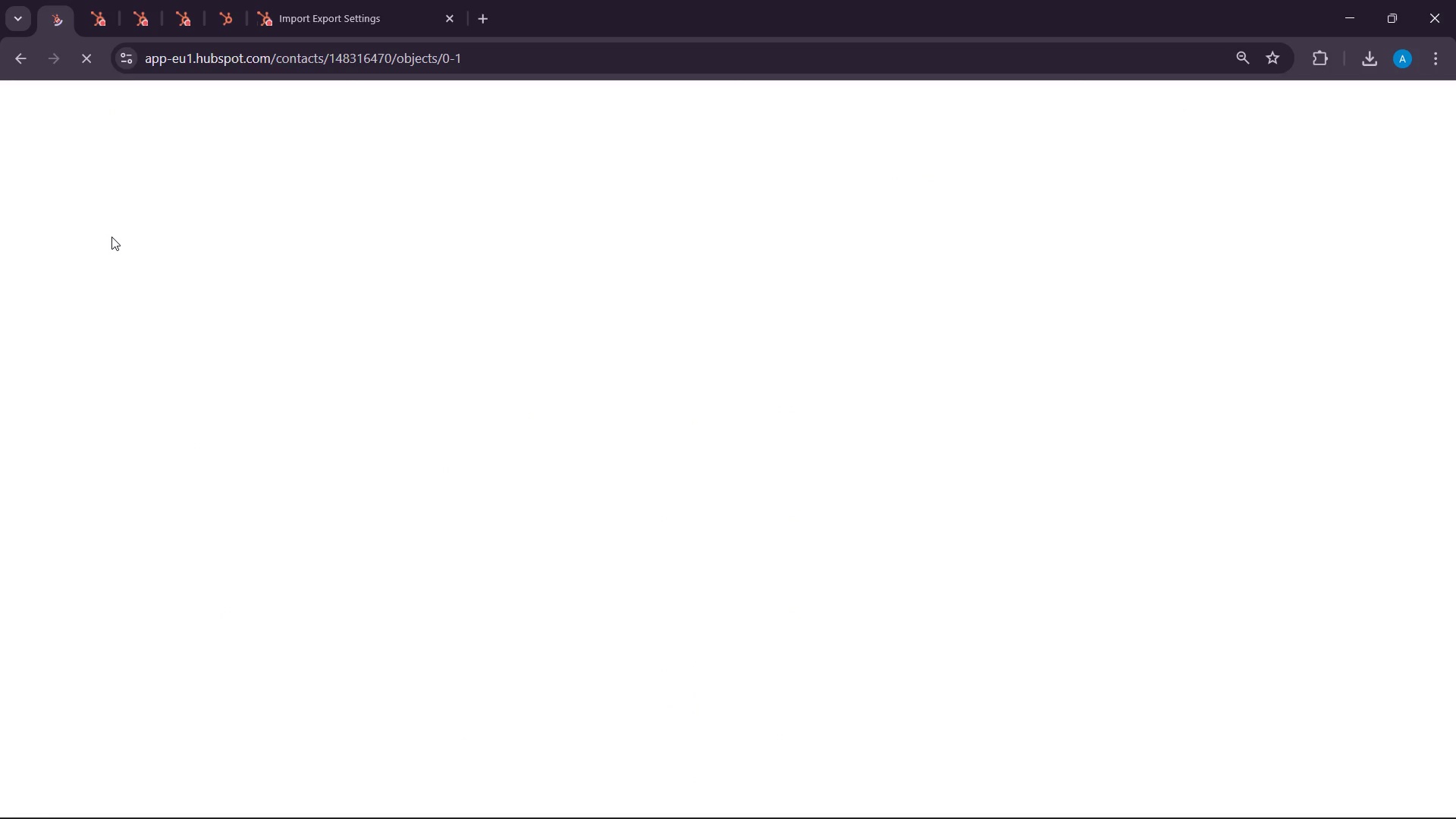 
left_click([1072, 799])
 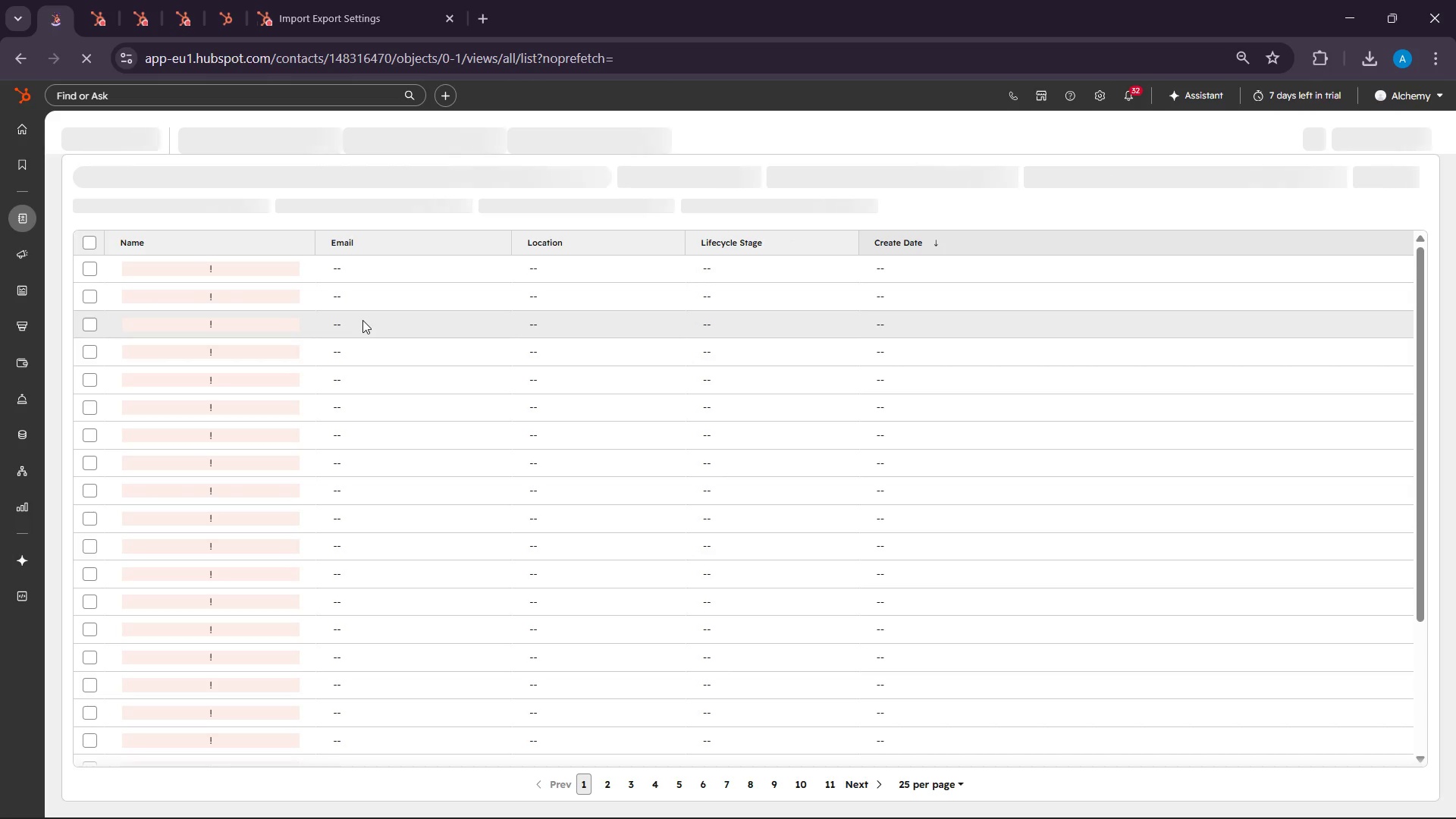 
wait(67.5)
 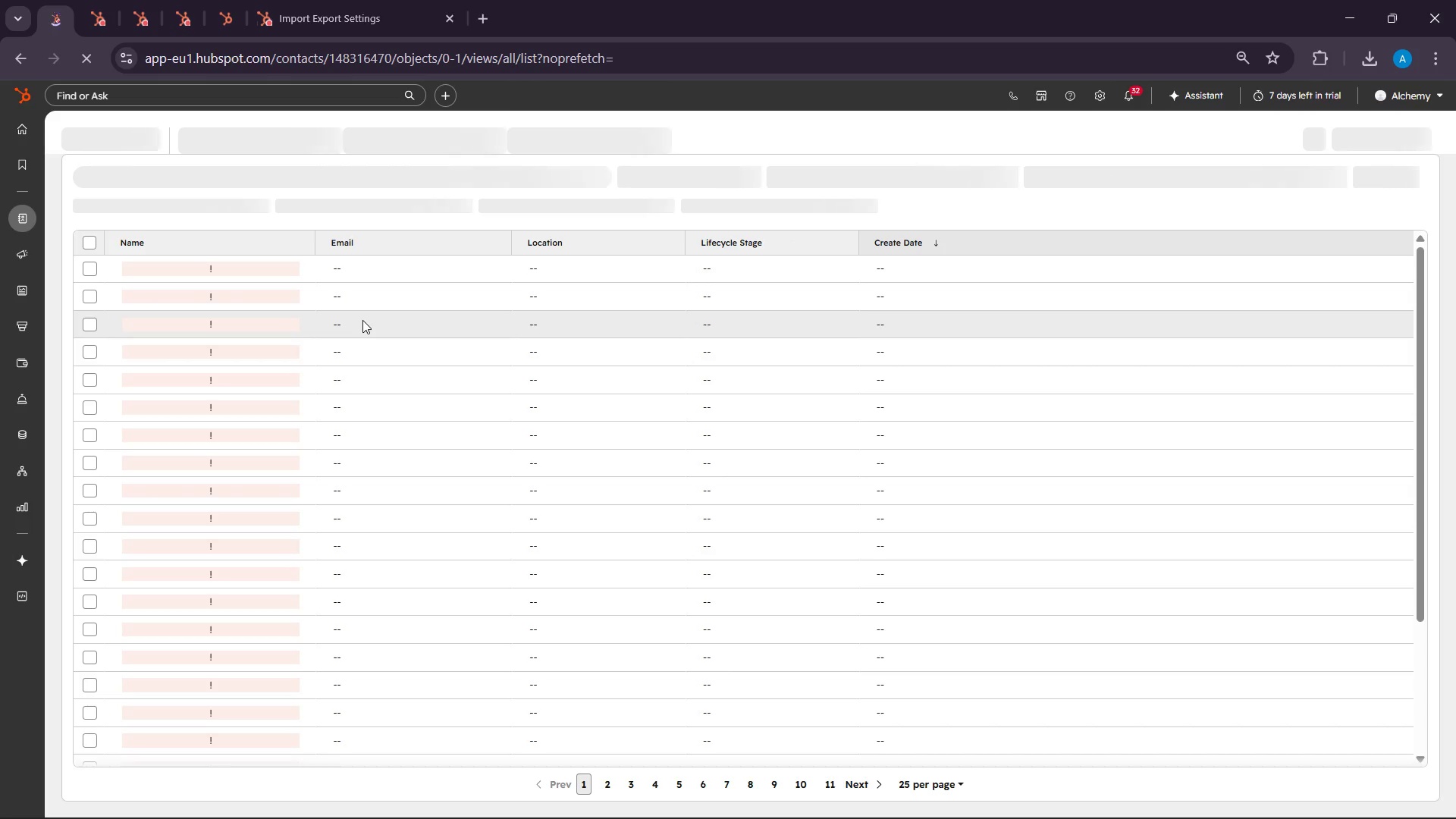 
mouse_move([17, 479])
 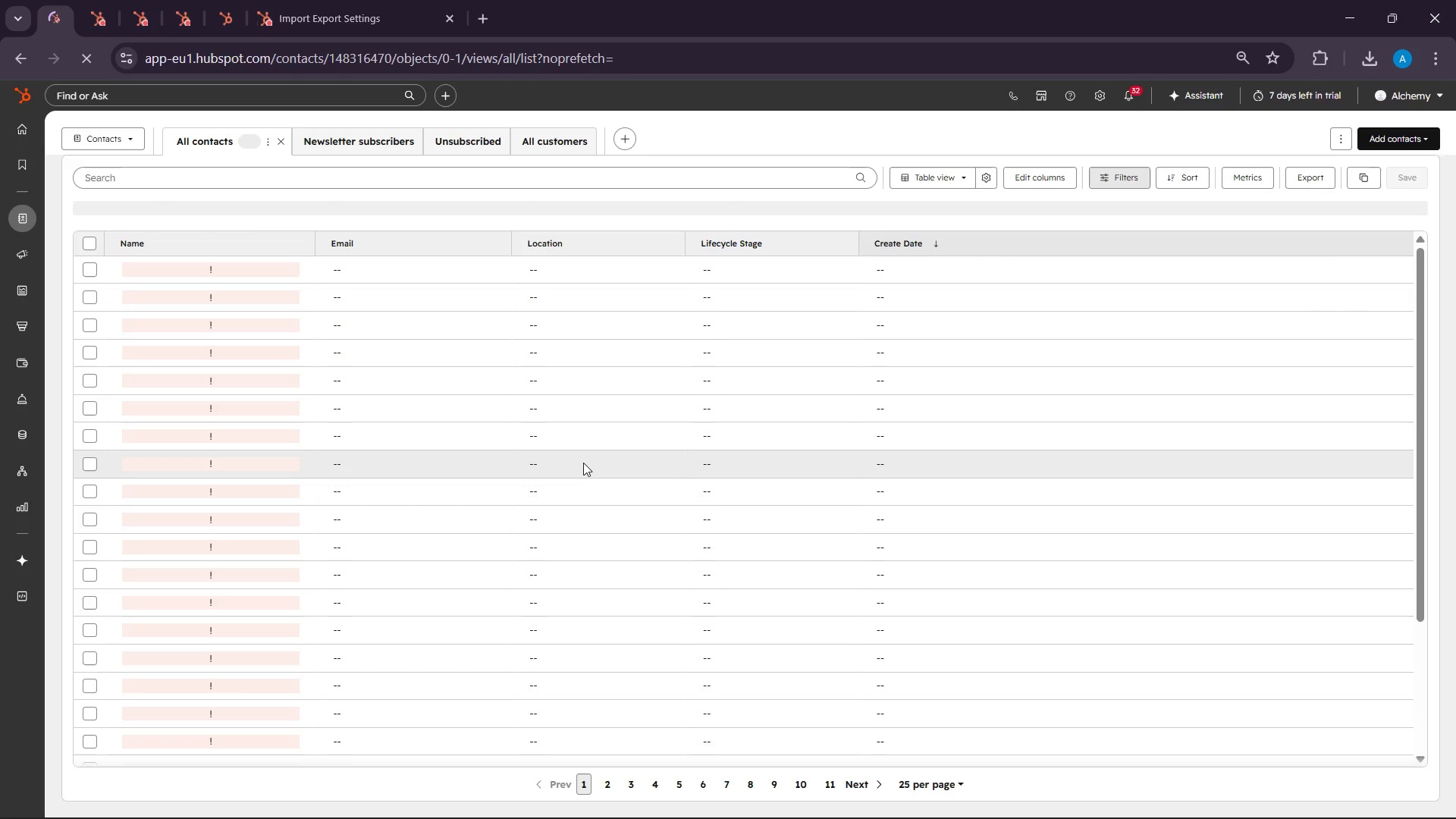 
wait(19.96)
 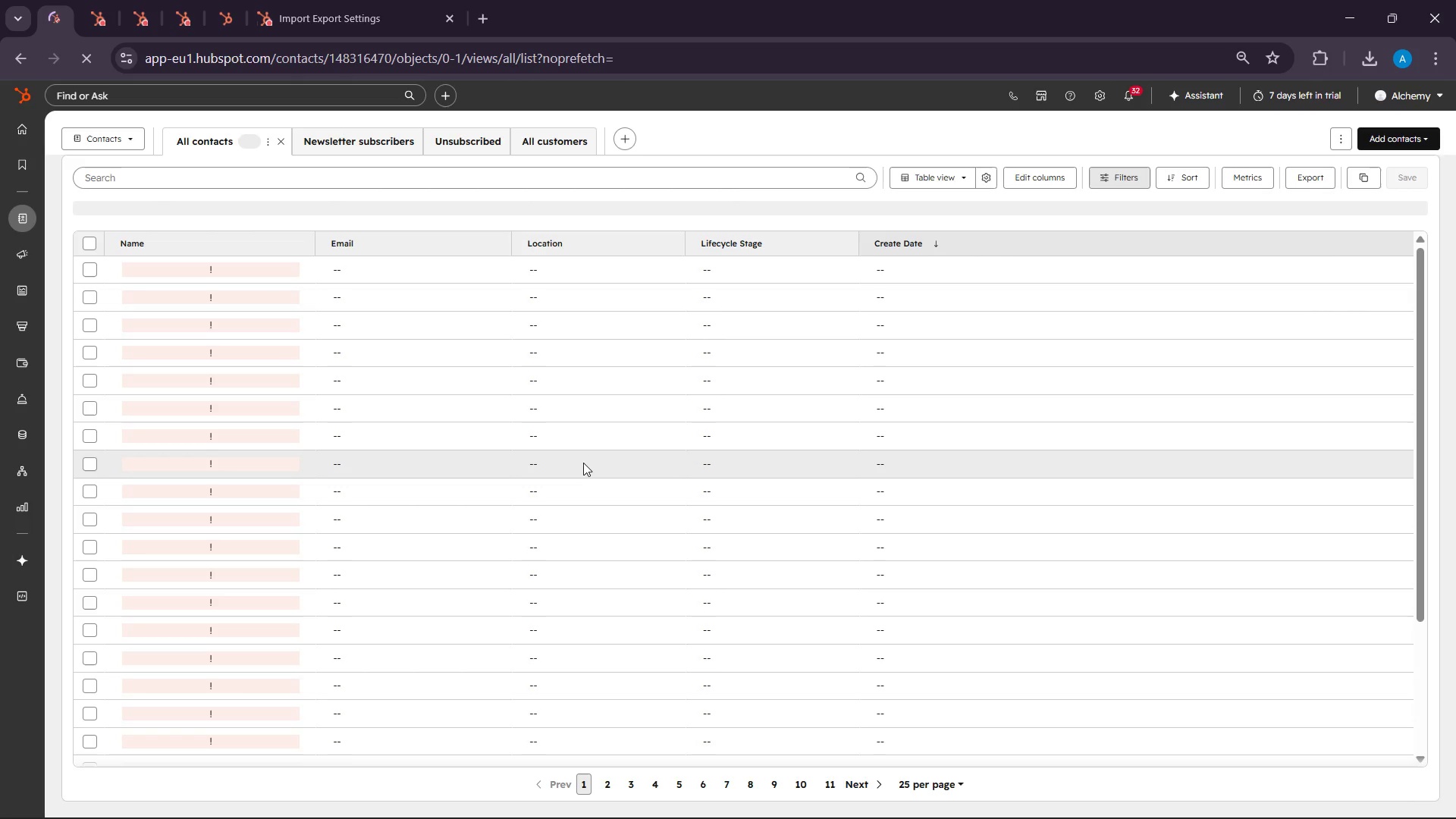 
left_click([1296, 801])
 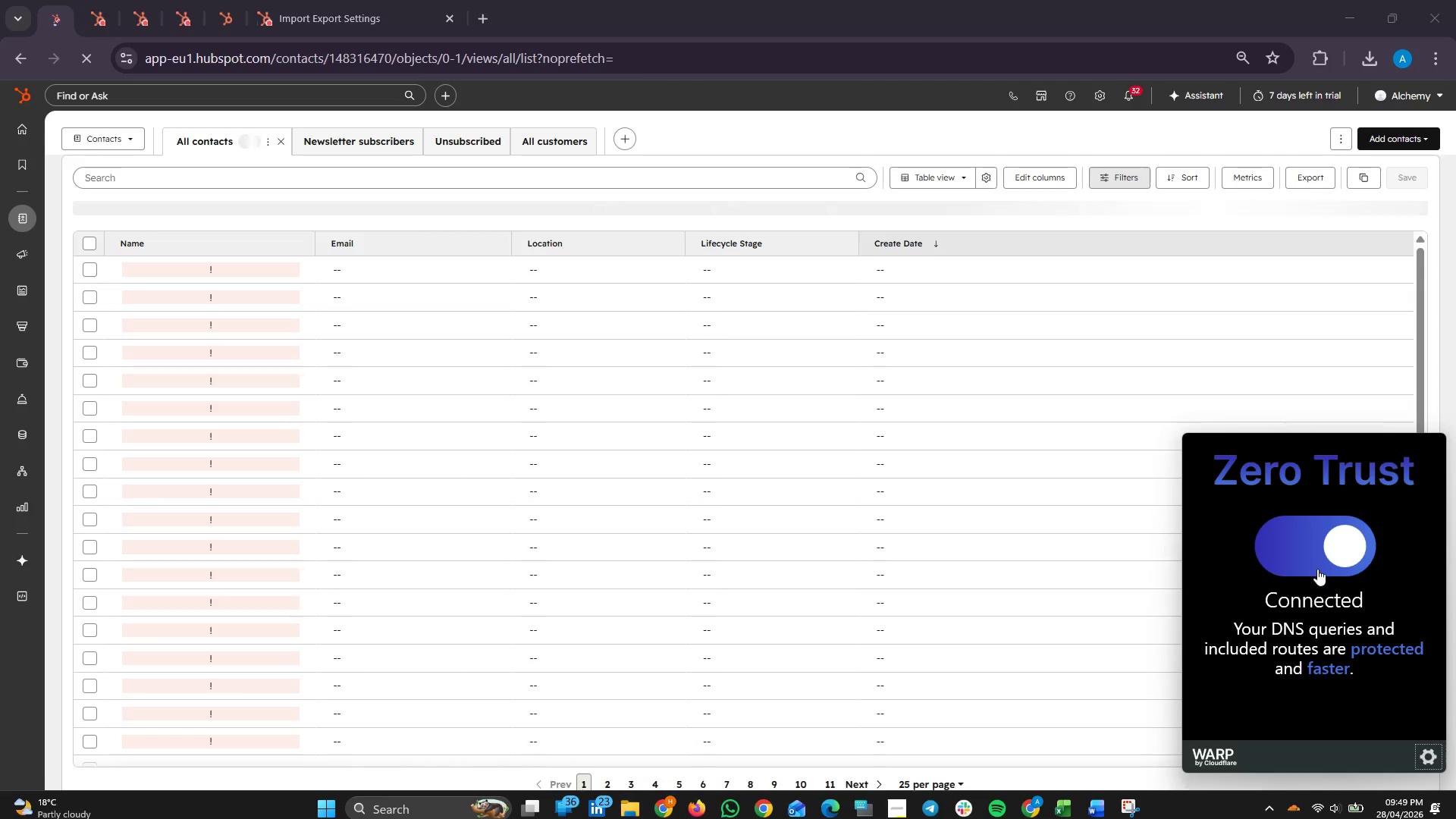 
left_click([1317, 569])
 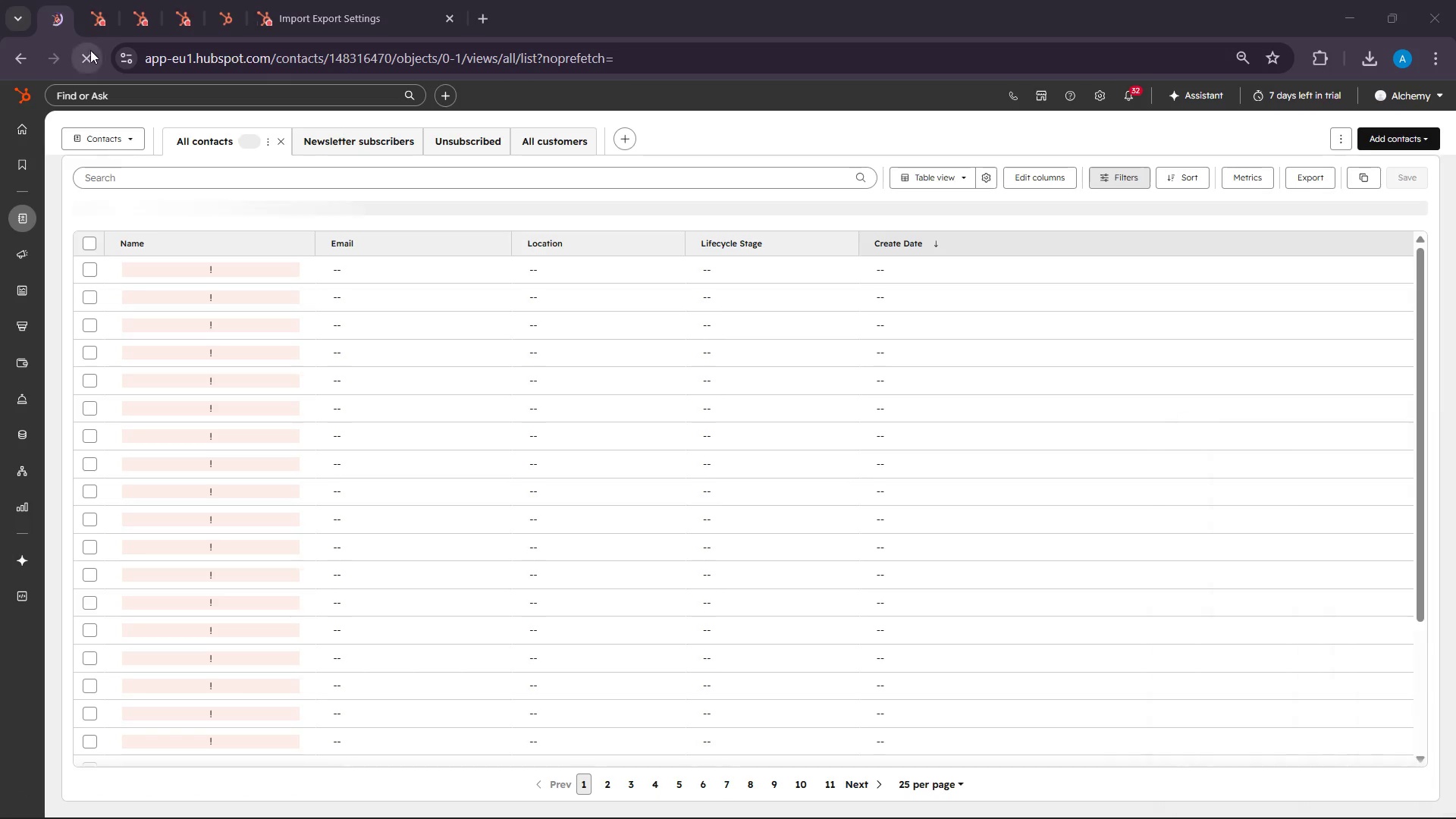 
left_click([90, 51])
 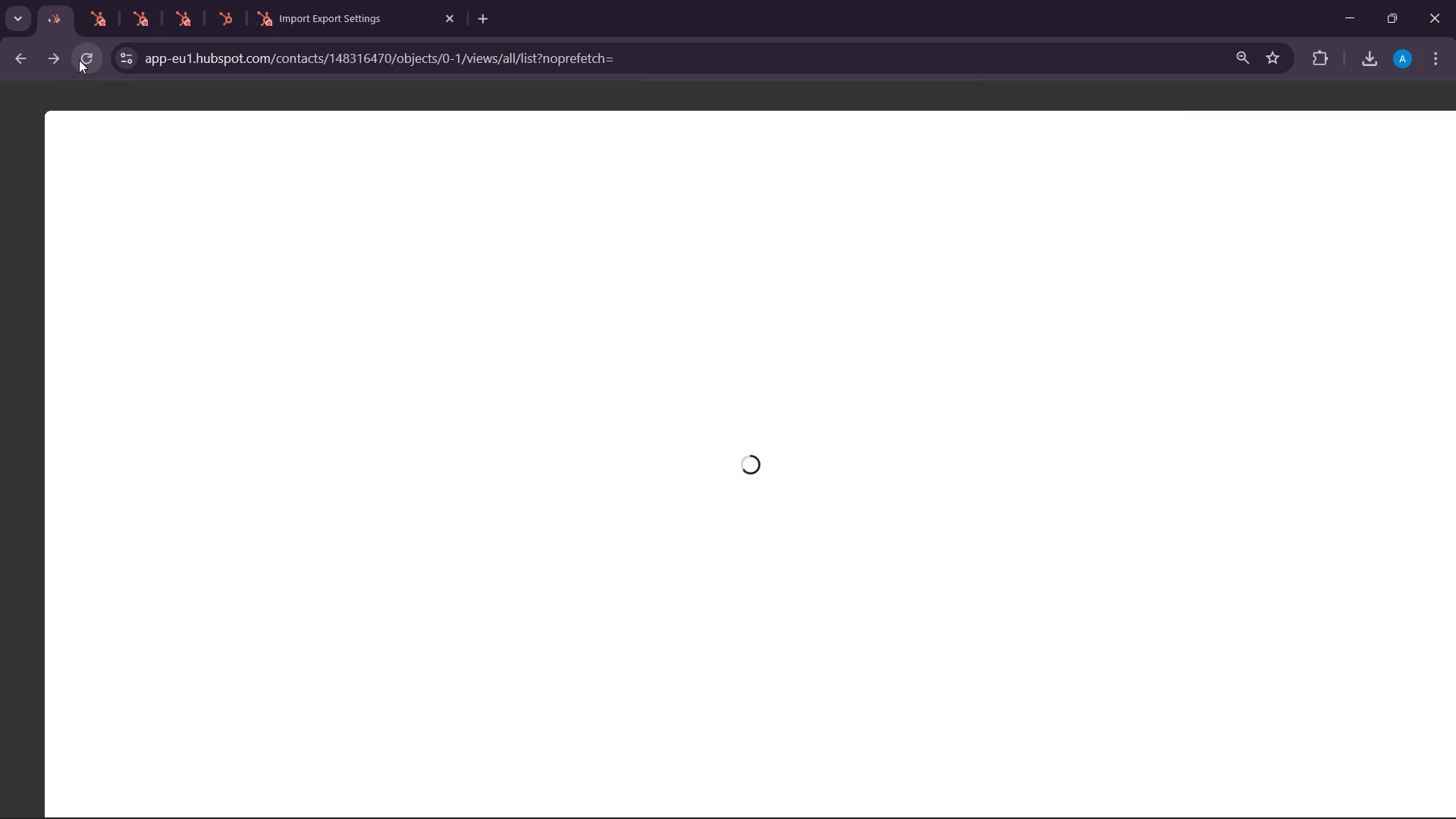 
wait(11.23)
 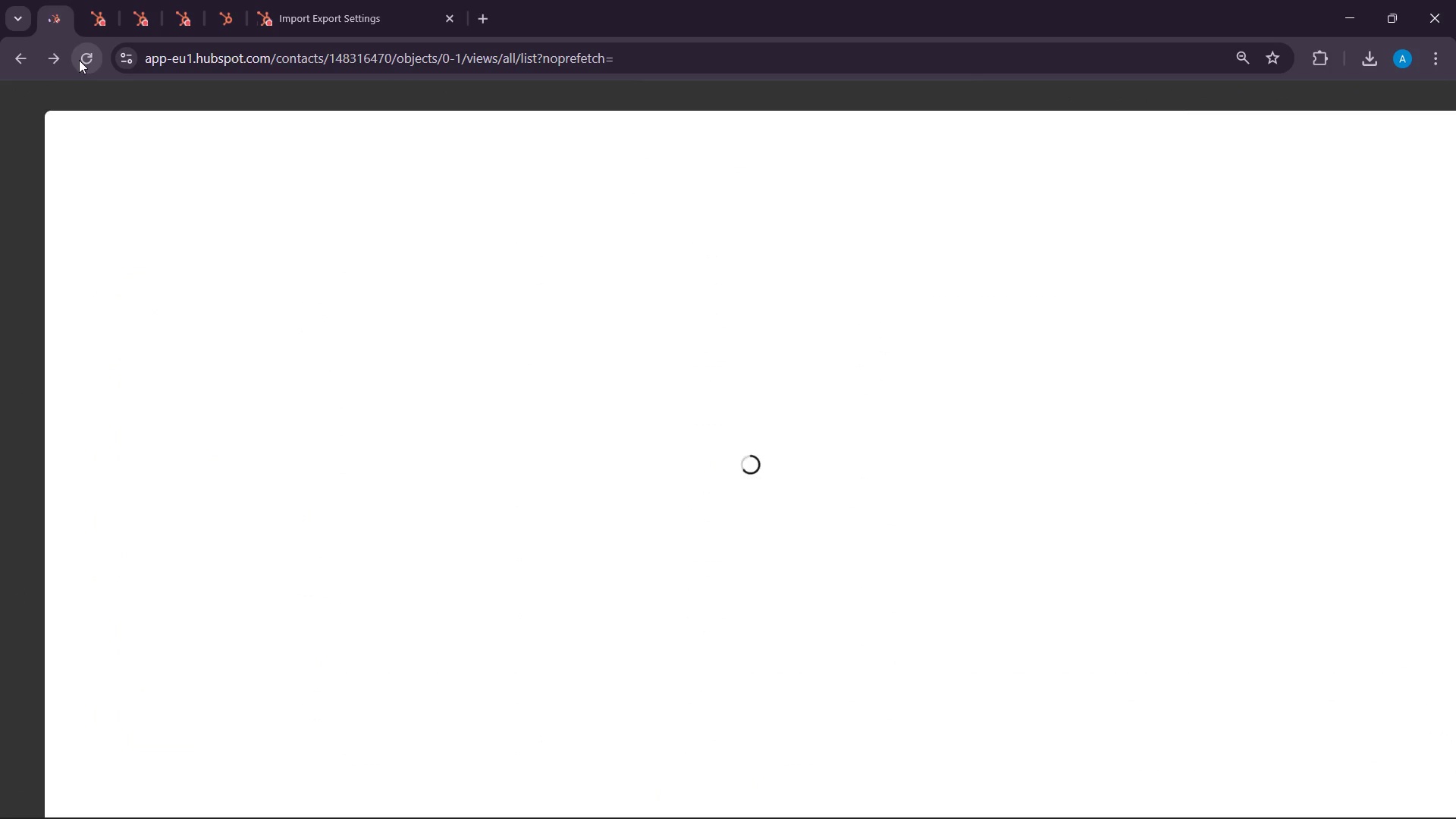 
left_click([87, 244])
 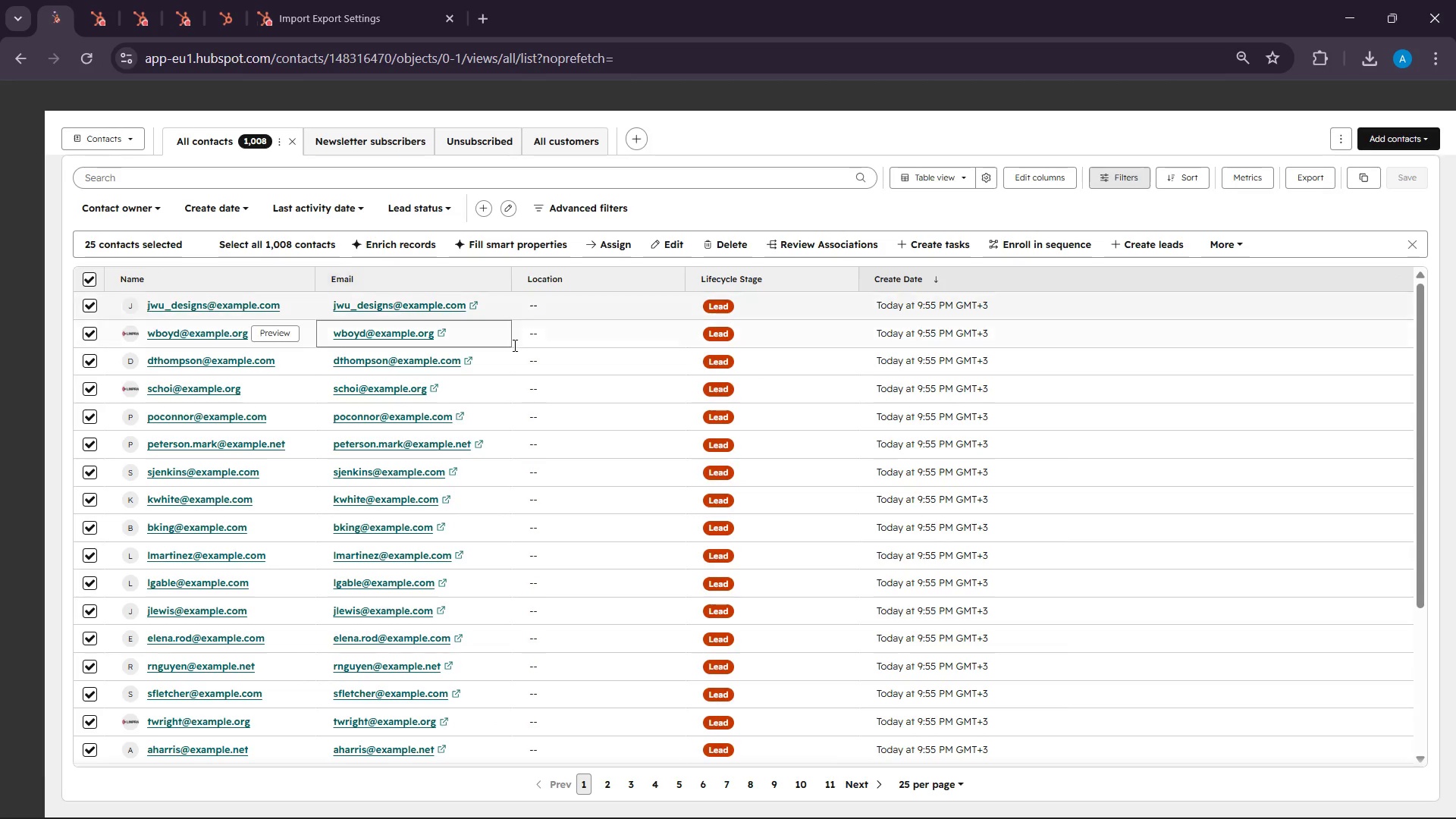 
wait(5.86)
 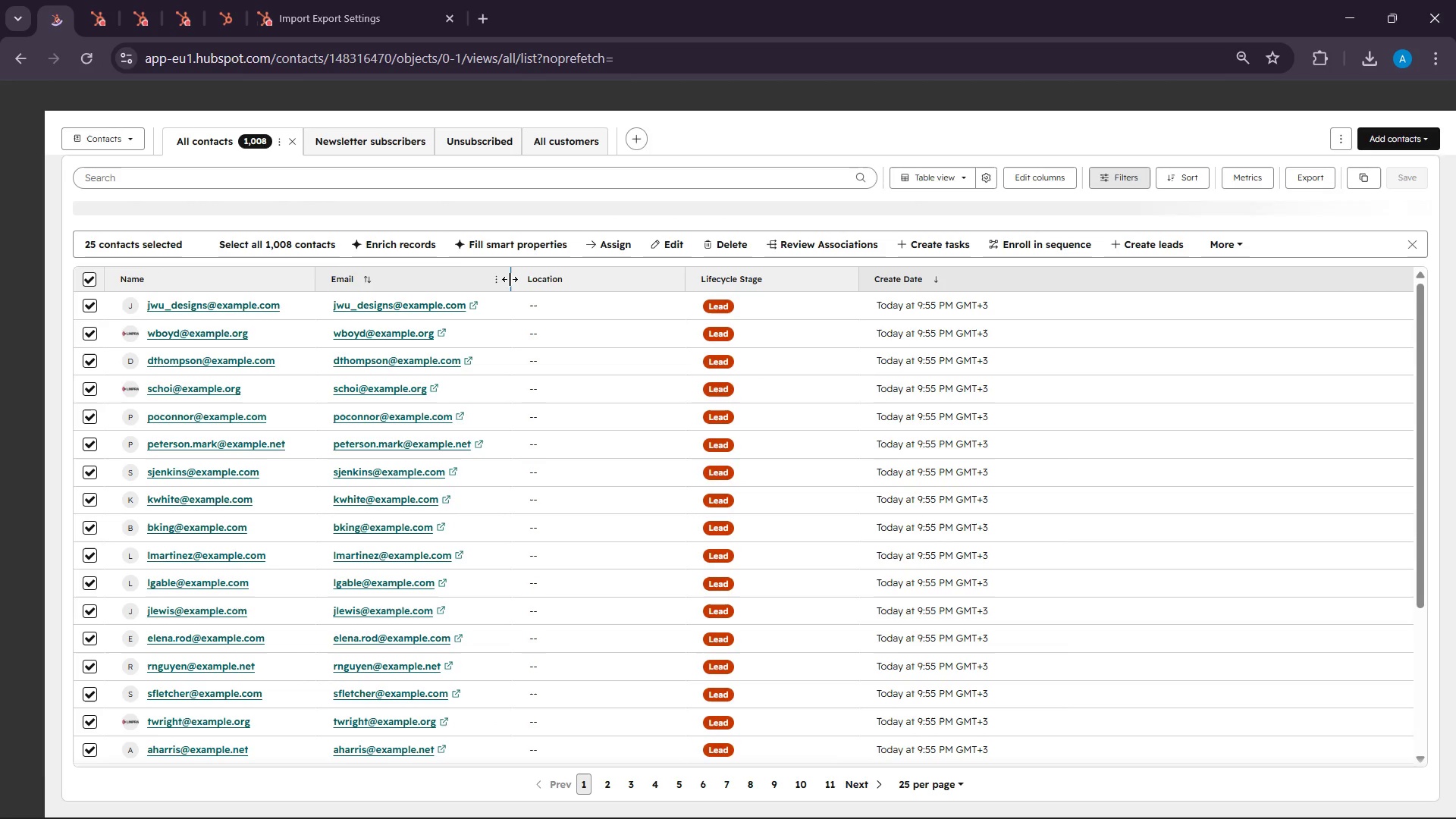 
left_click([728, 241])
 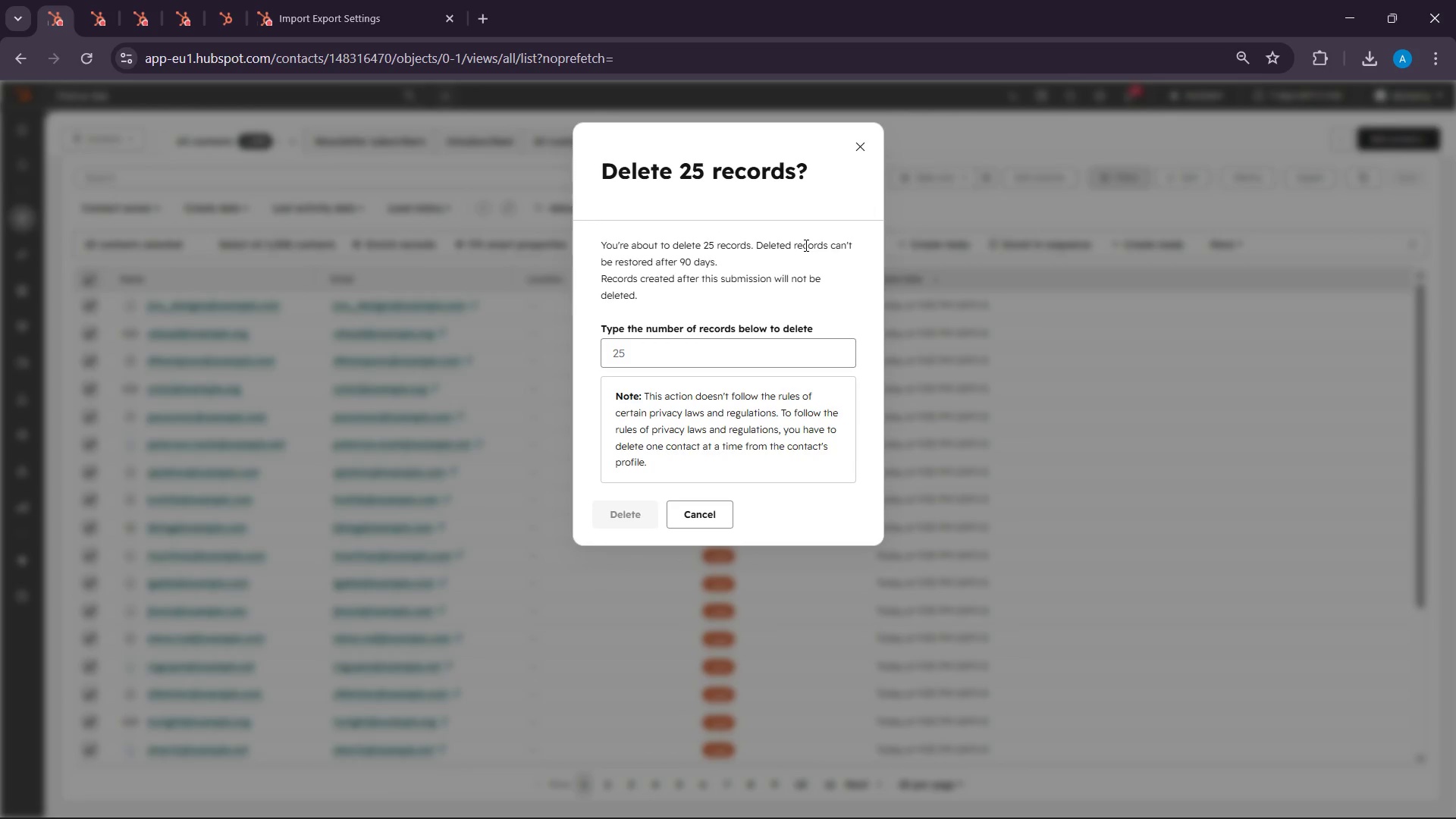 
wait(7.28)
 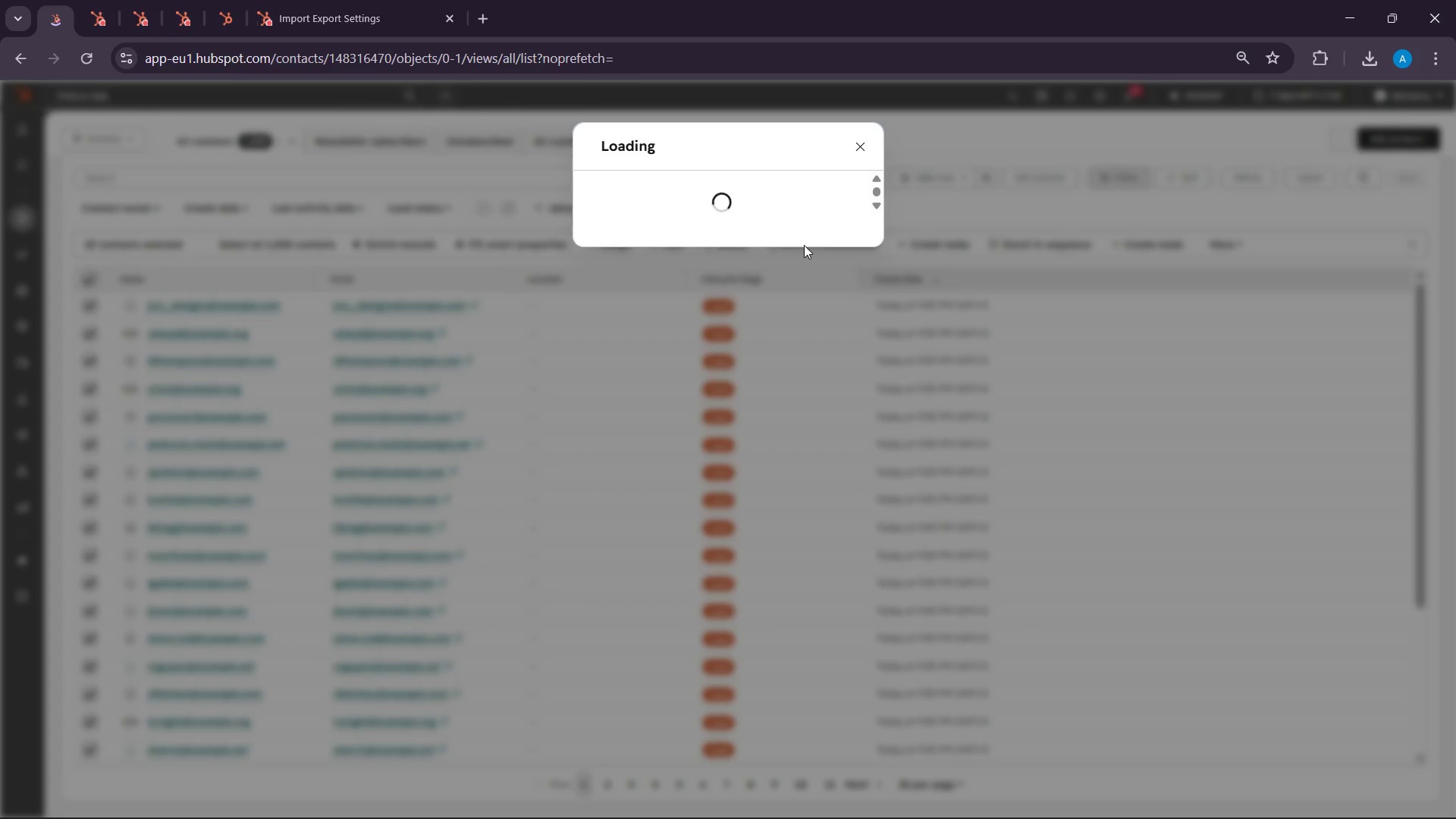 
left_click([661, 354])
 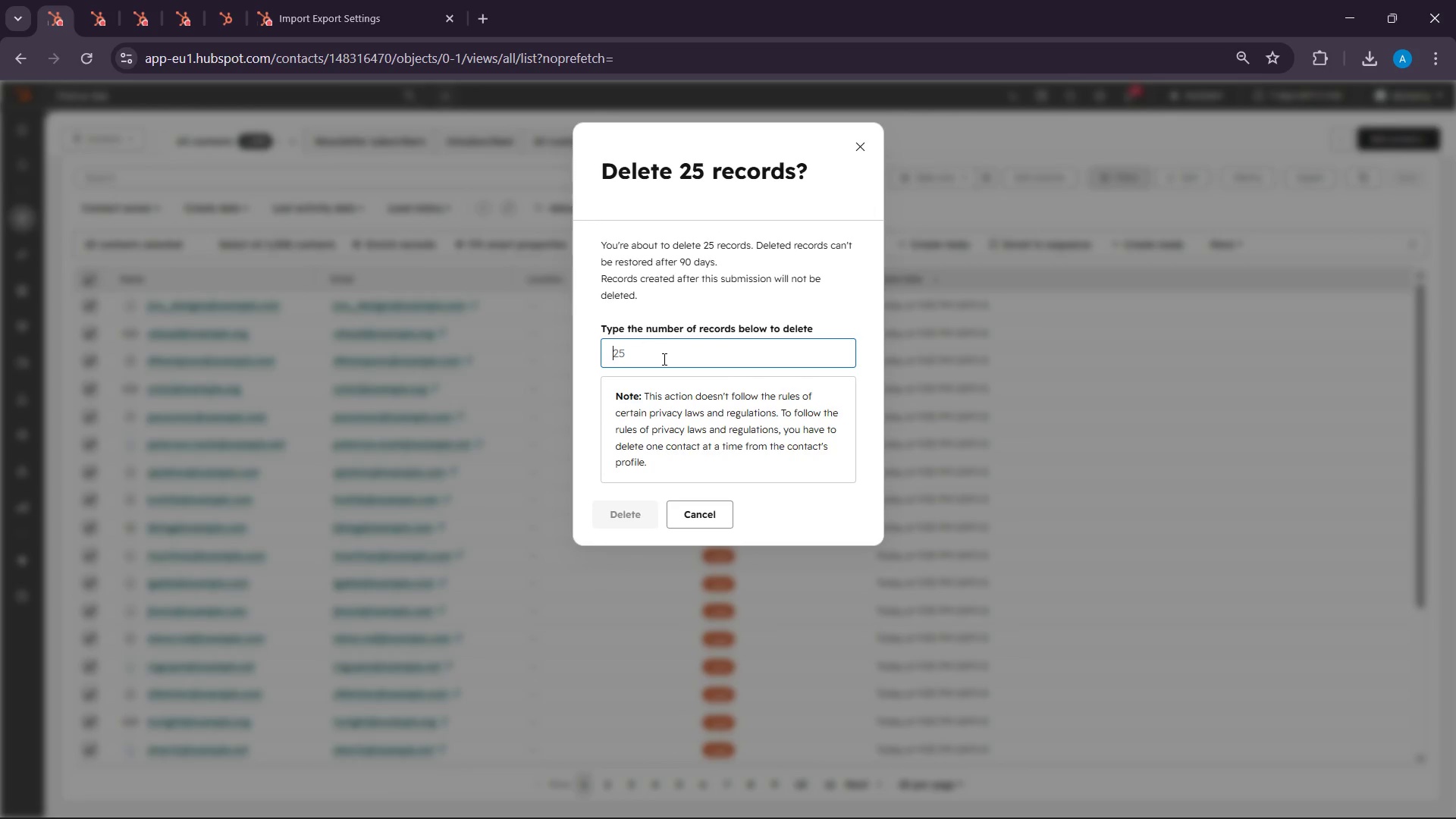 
type(25)
 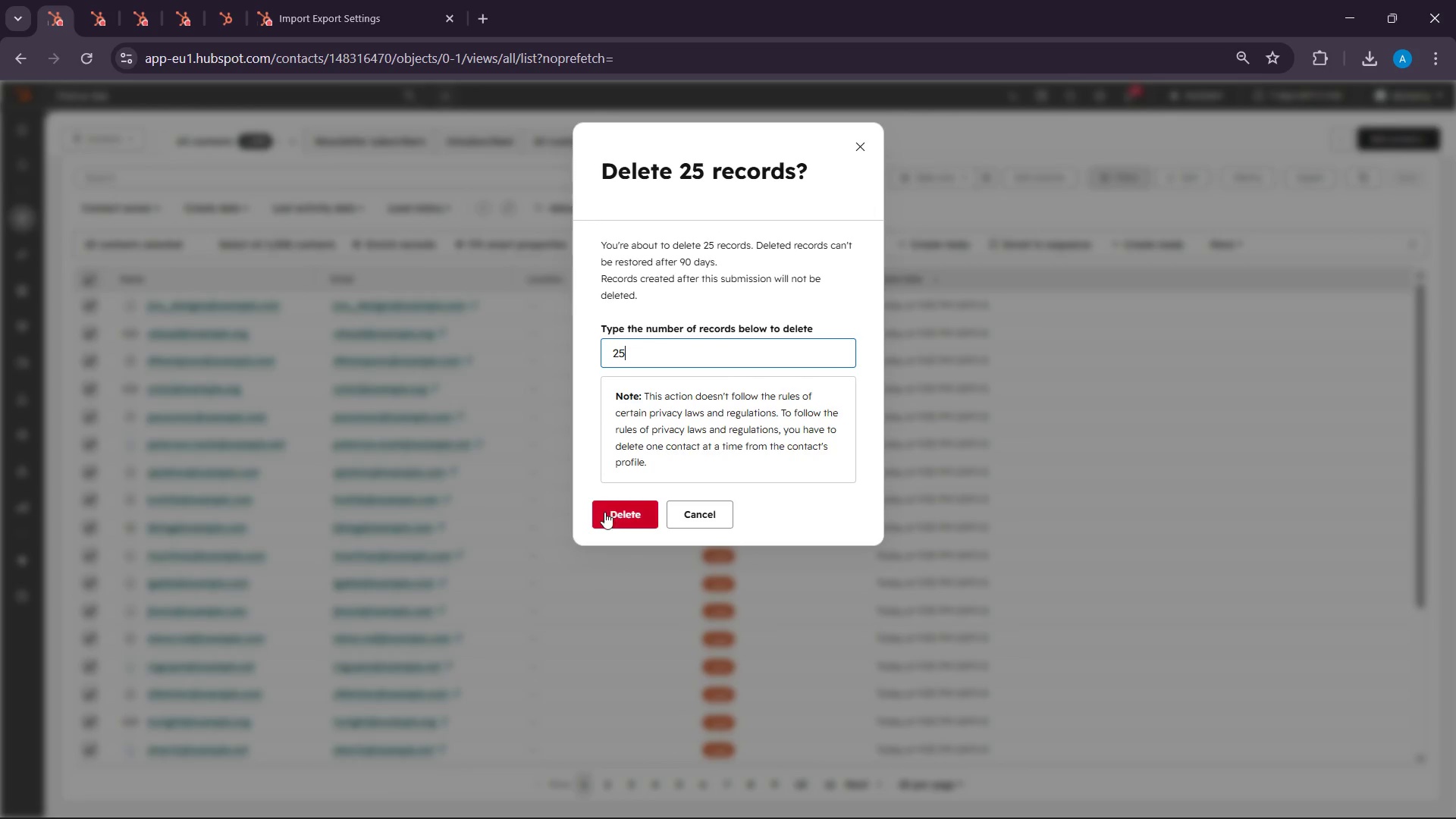 
left_click([606, 525])
 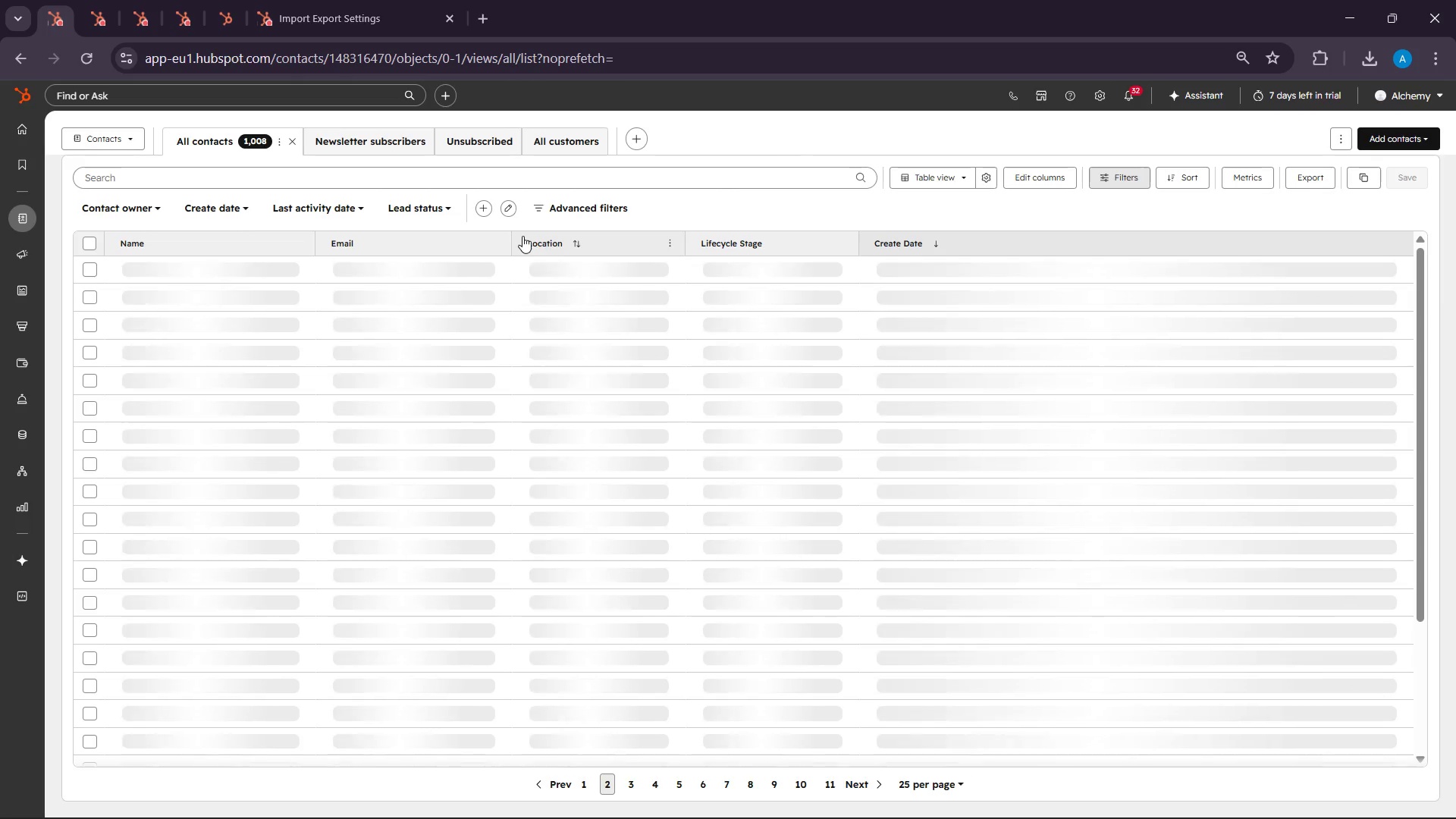 
wait(18.86)
 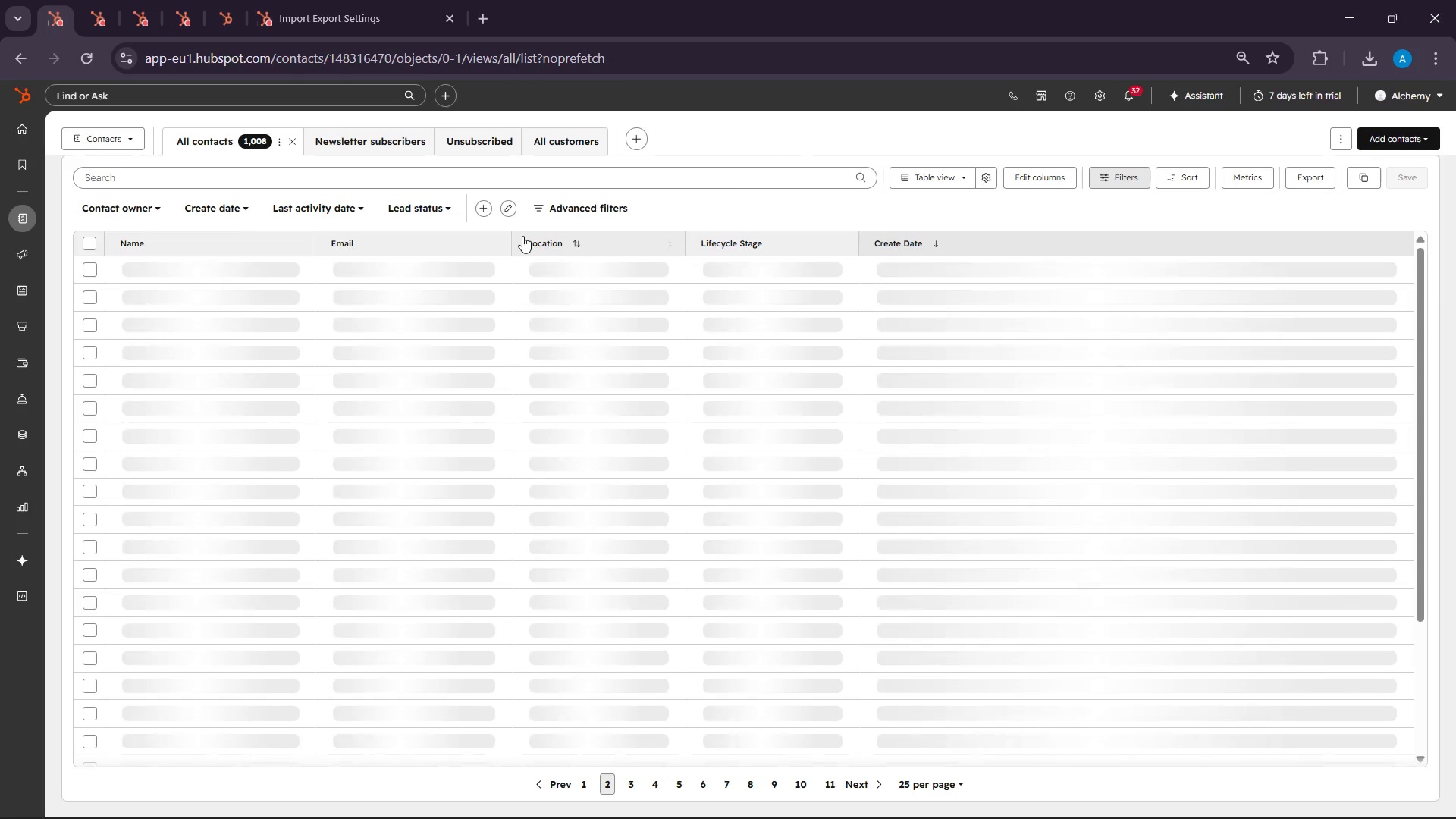 
left_click([95, 244])
 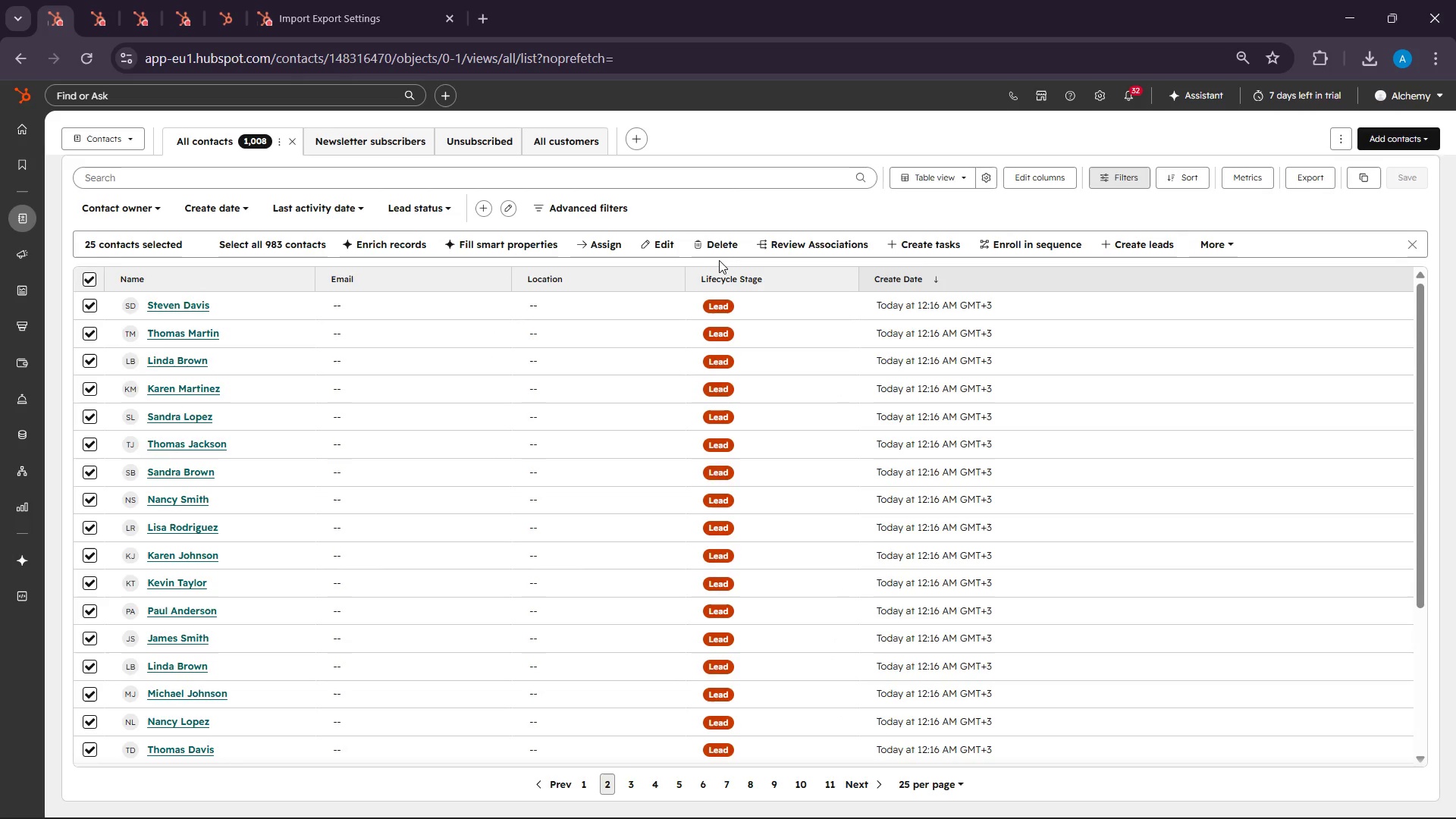 
left_click([713, 247])
 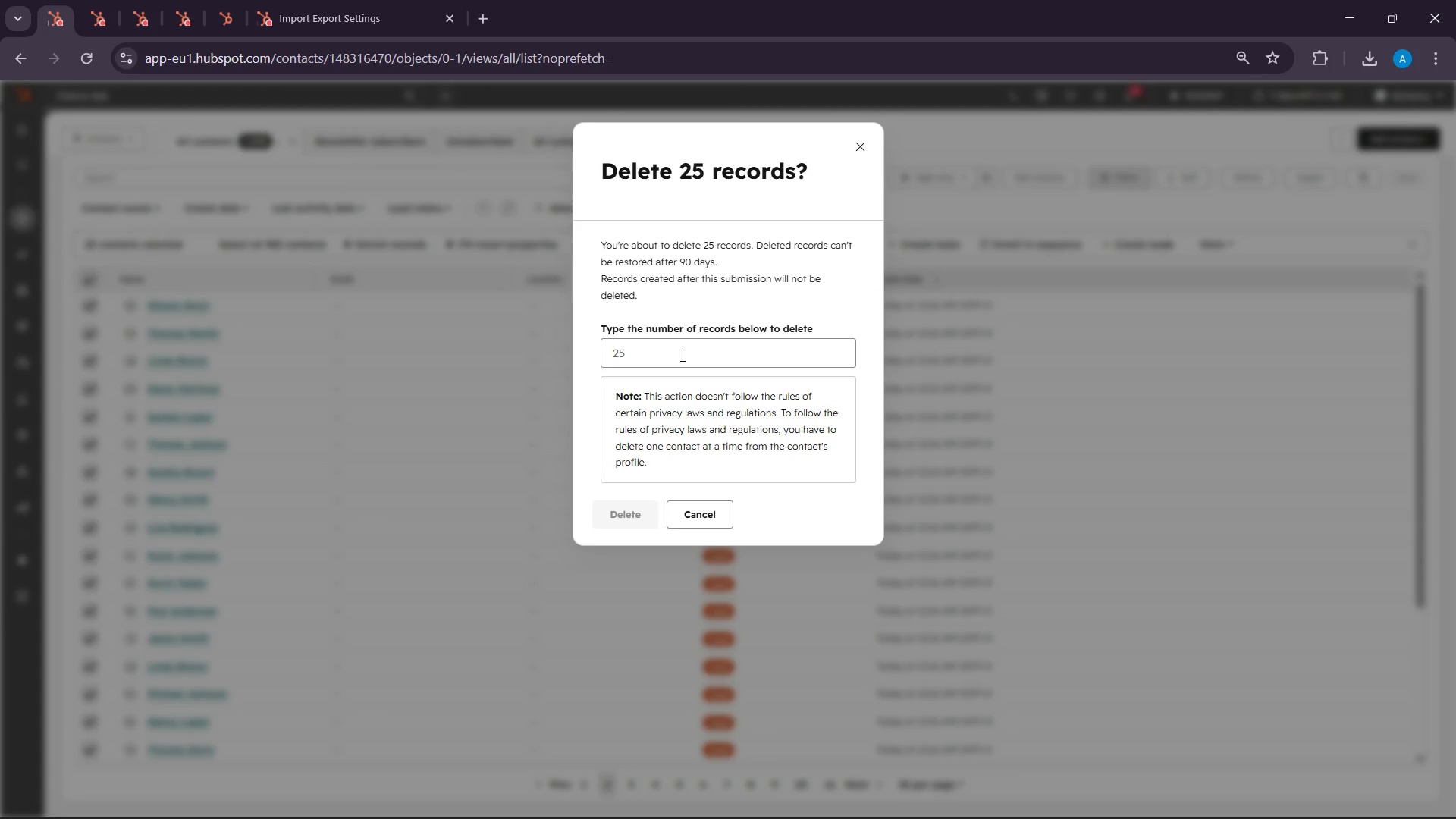 
left_click([673, 344])
 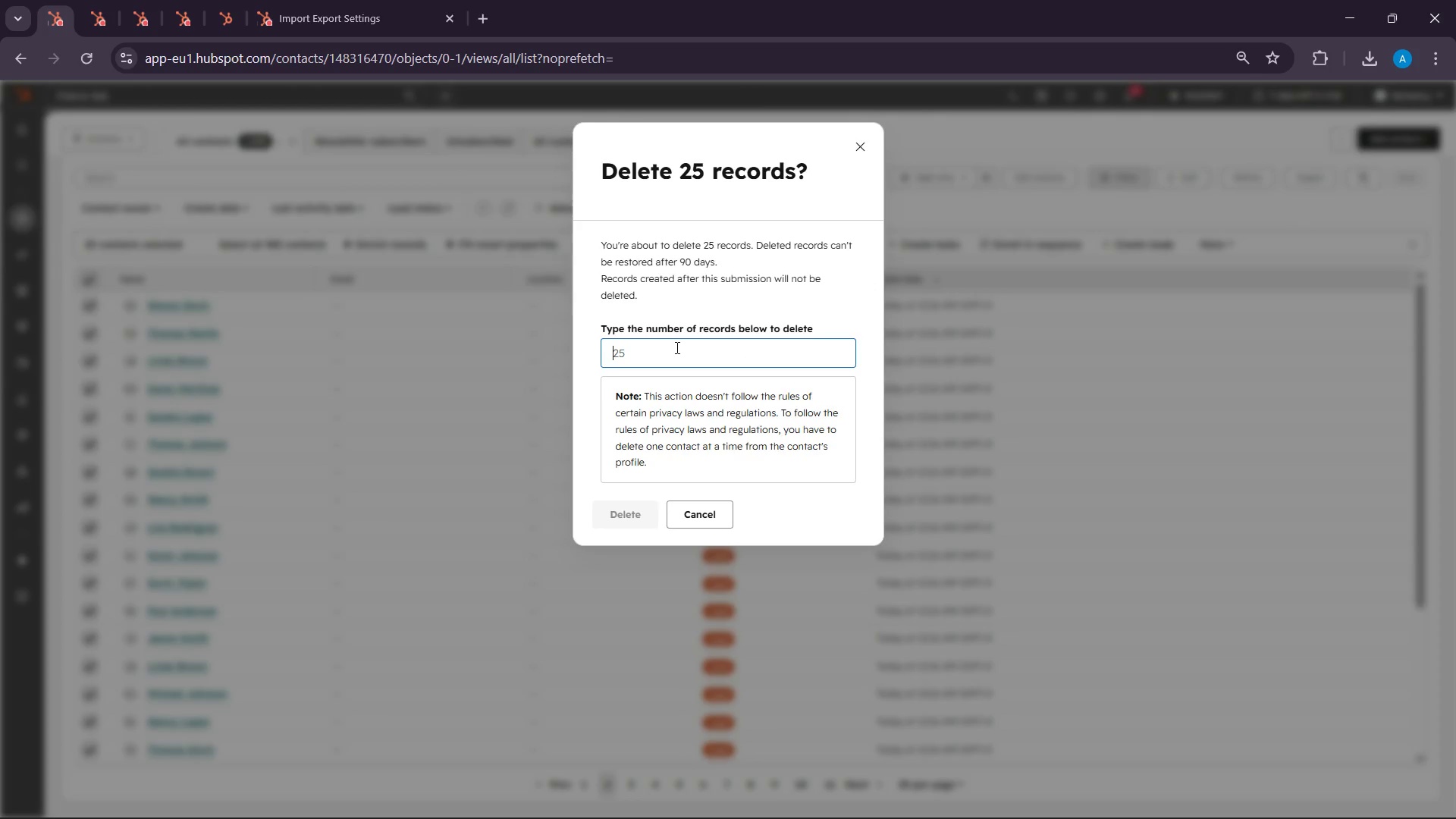 
type(25)
 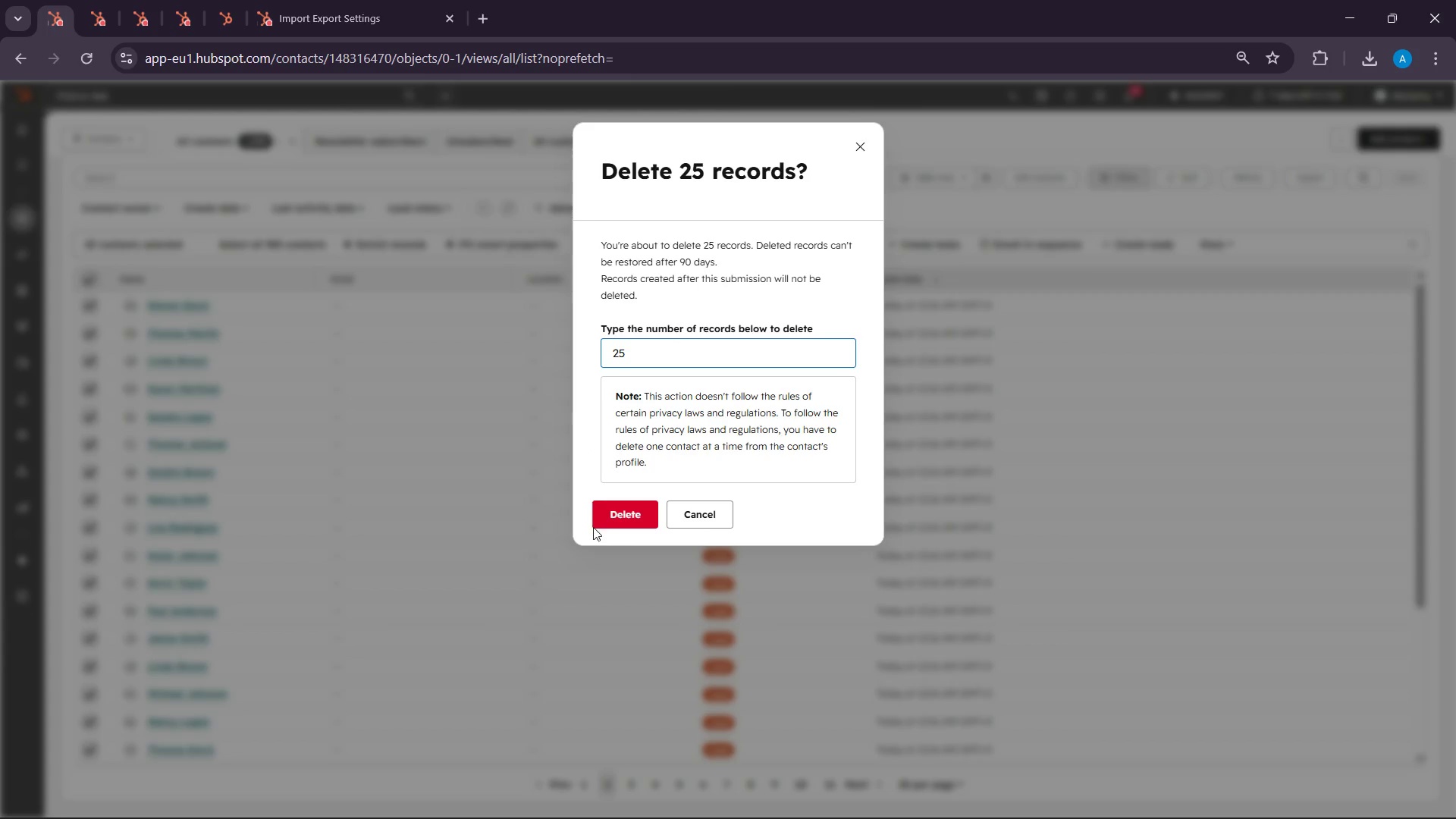 
left_click([697, 517])
 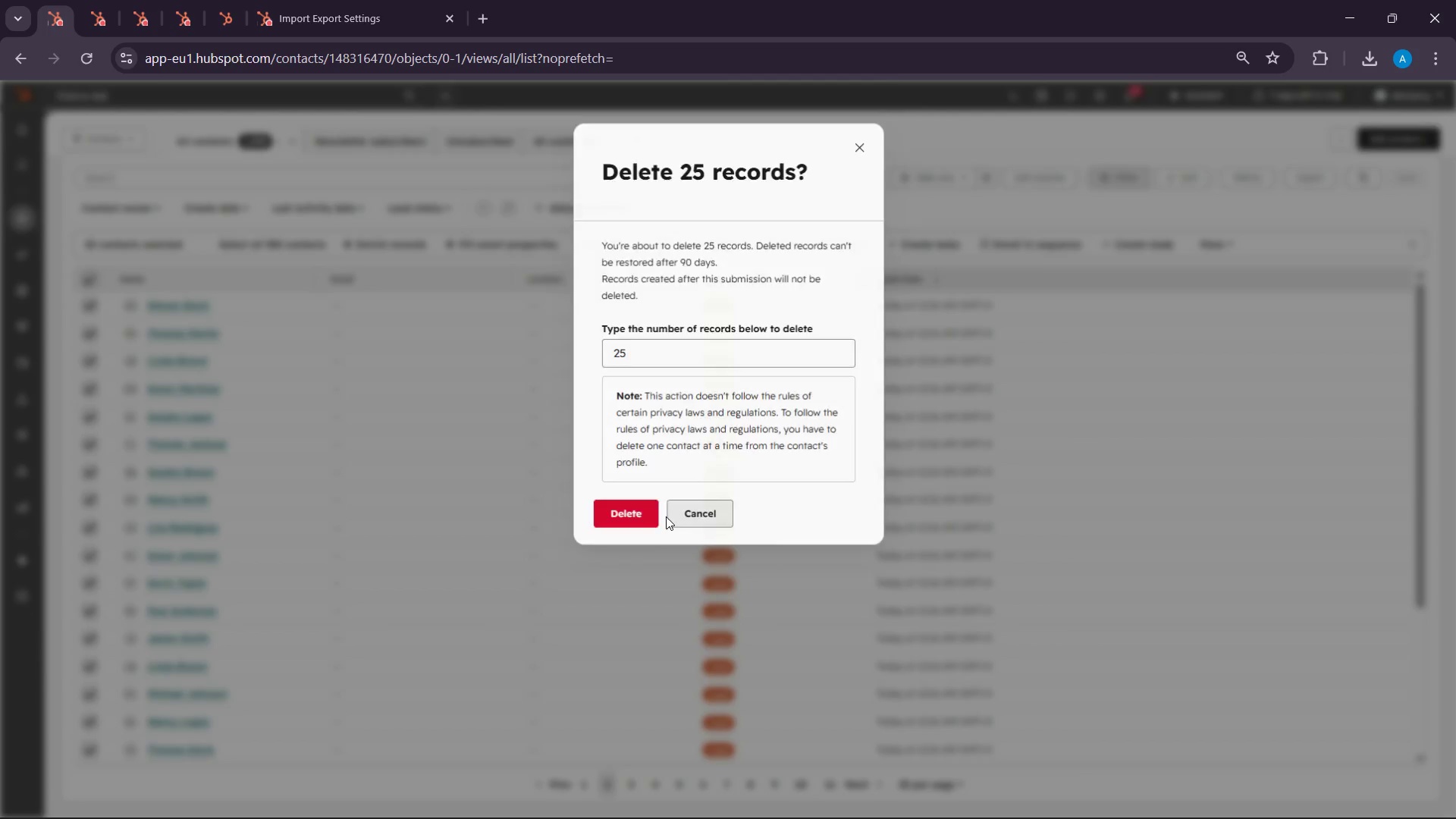 
left_click_drag(start_coordinate=[685, 516], to_coordinate=[644, 516])
 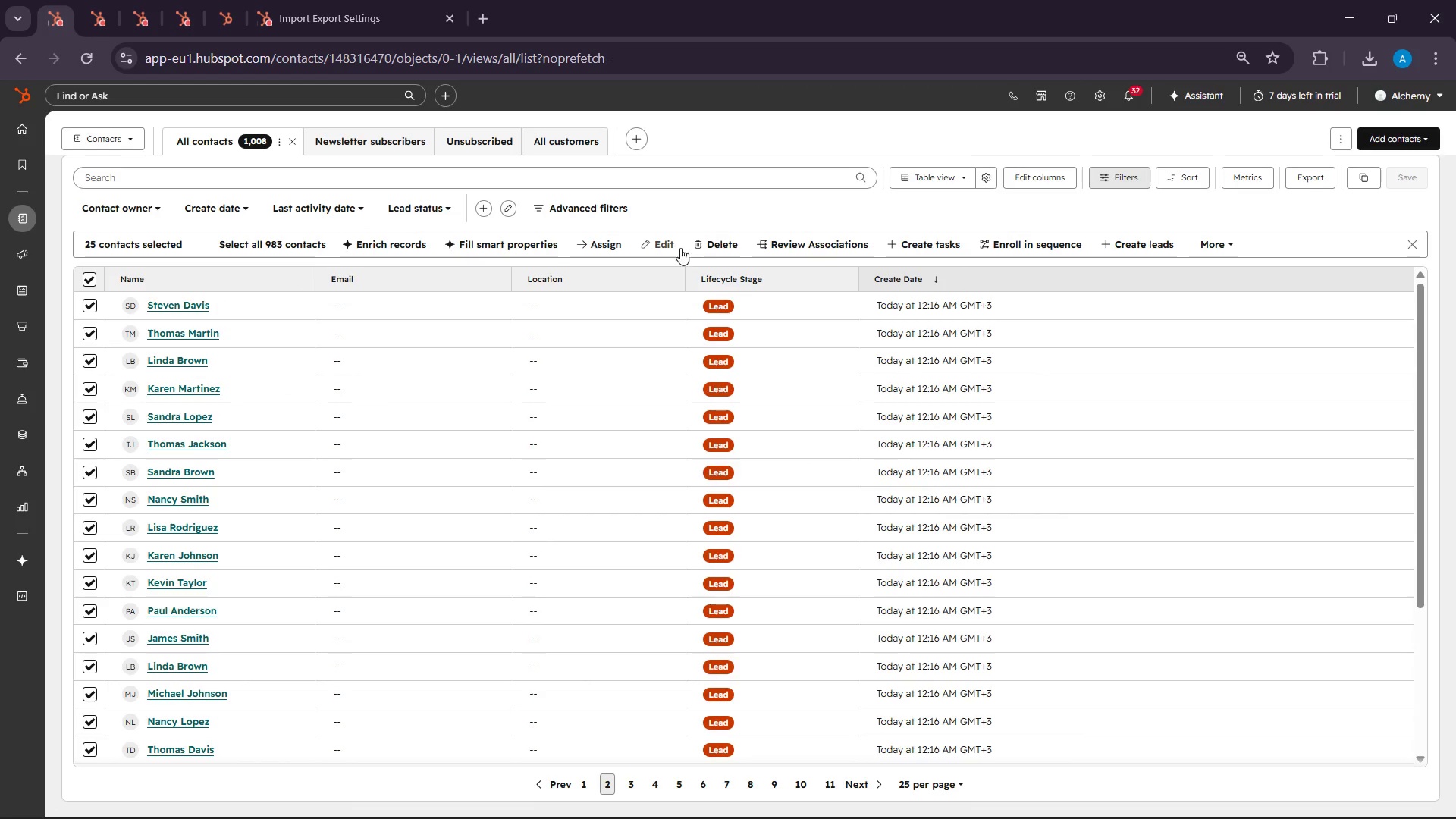 
left_click([710, 241])
 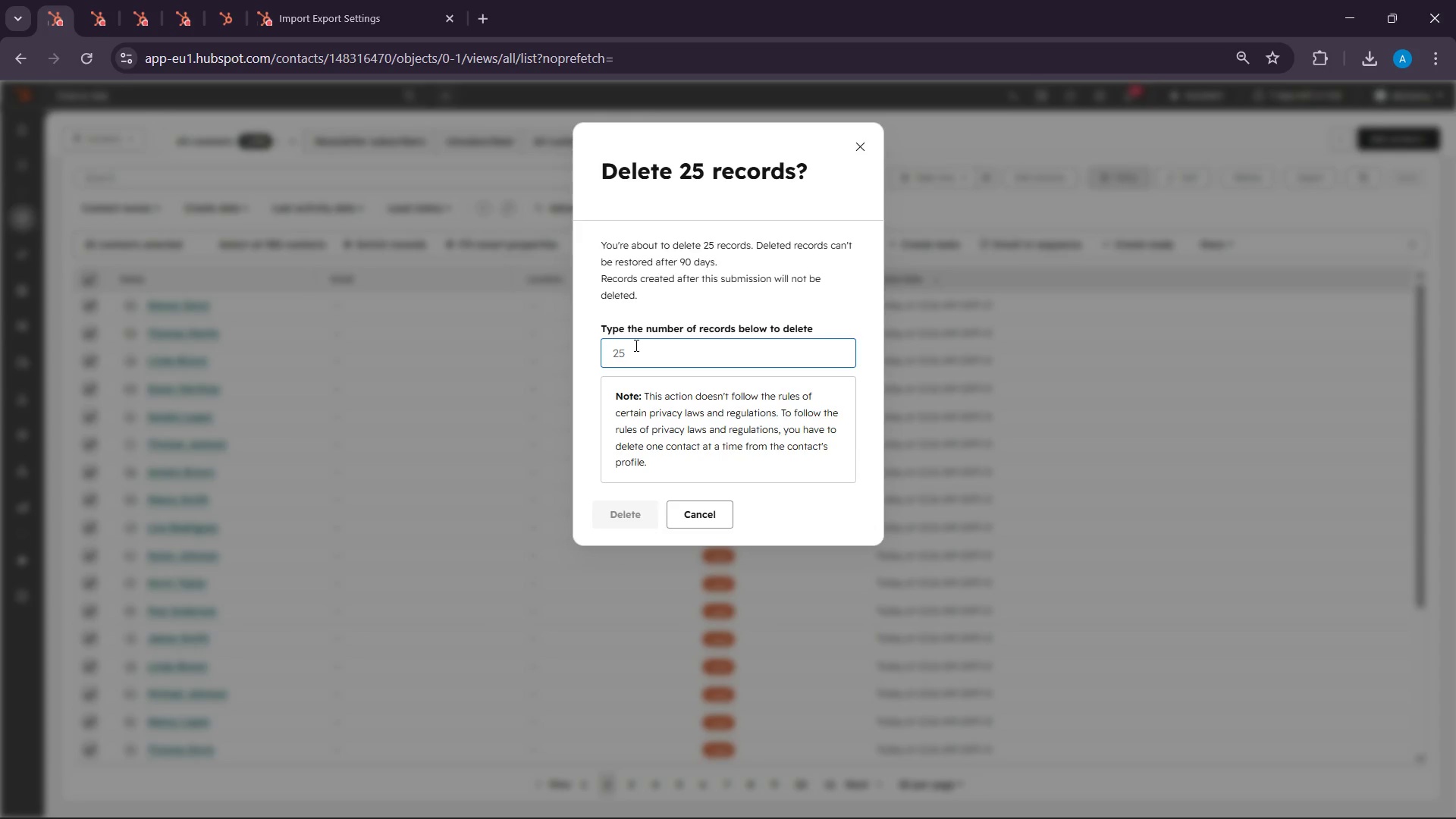 
type(25)
 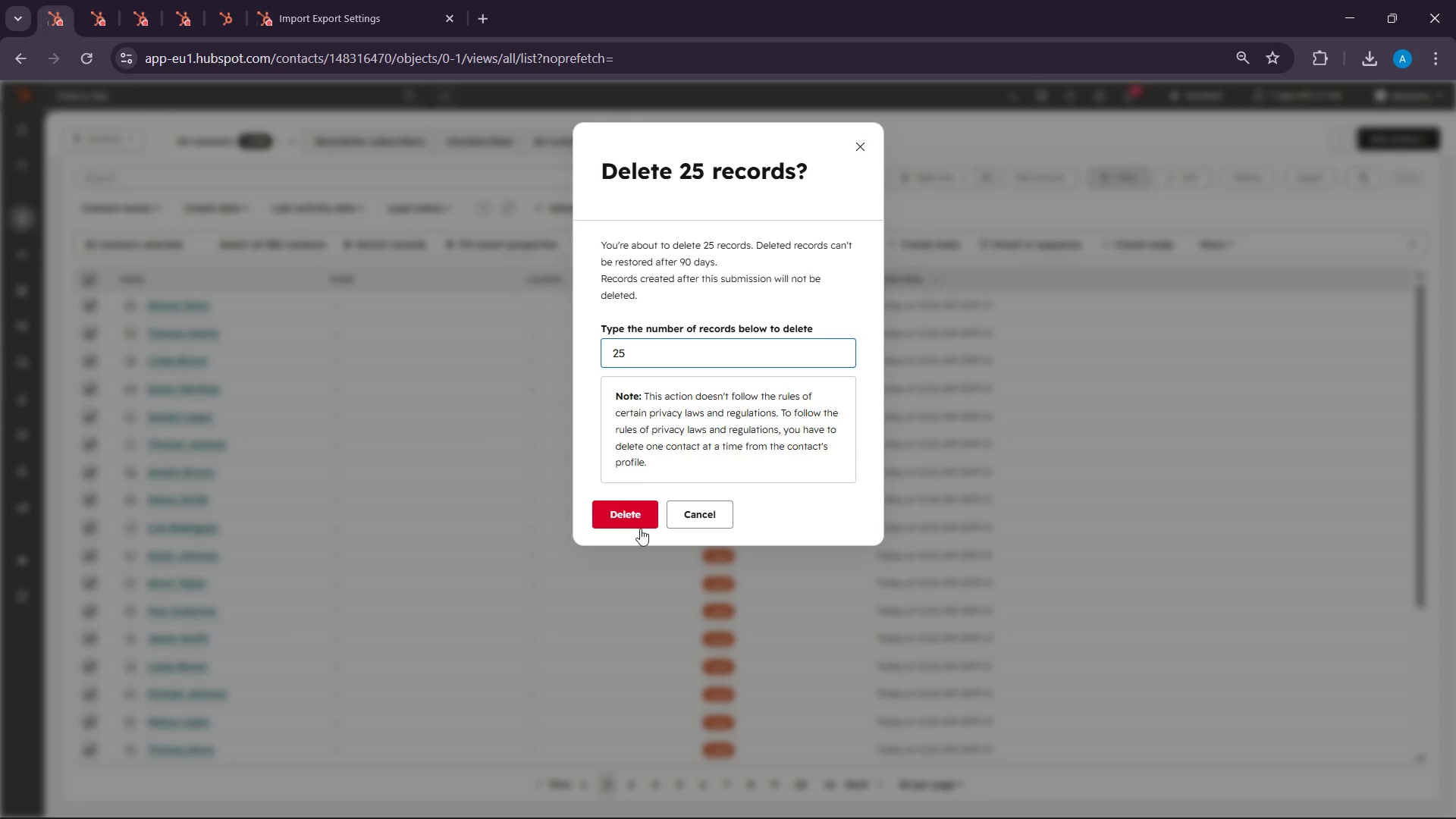 
left_click([653, 529])
 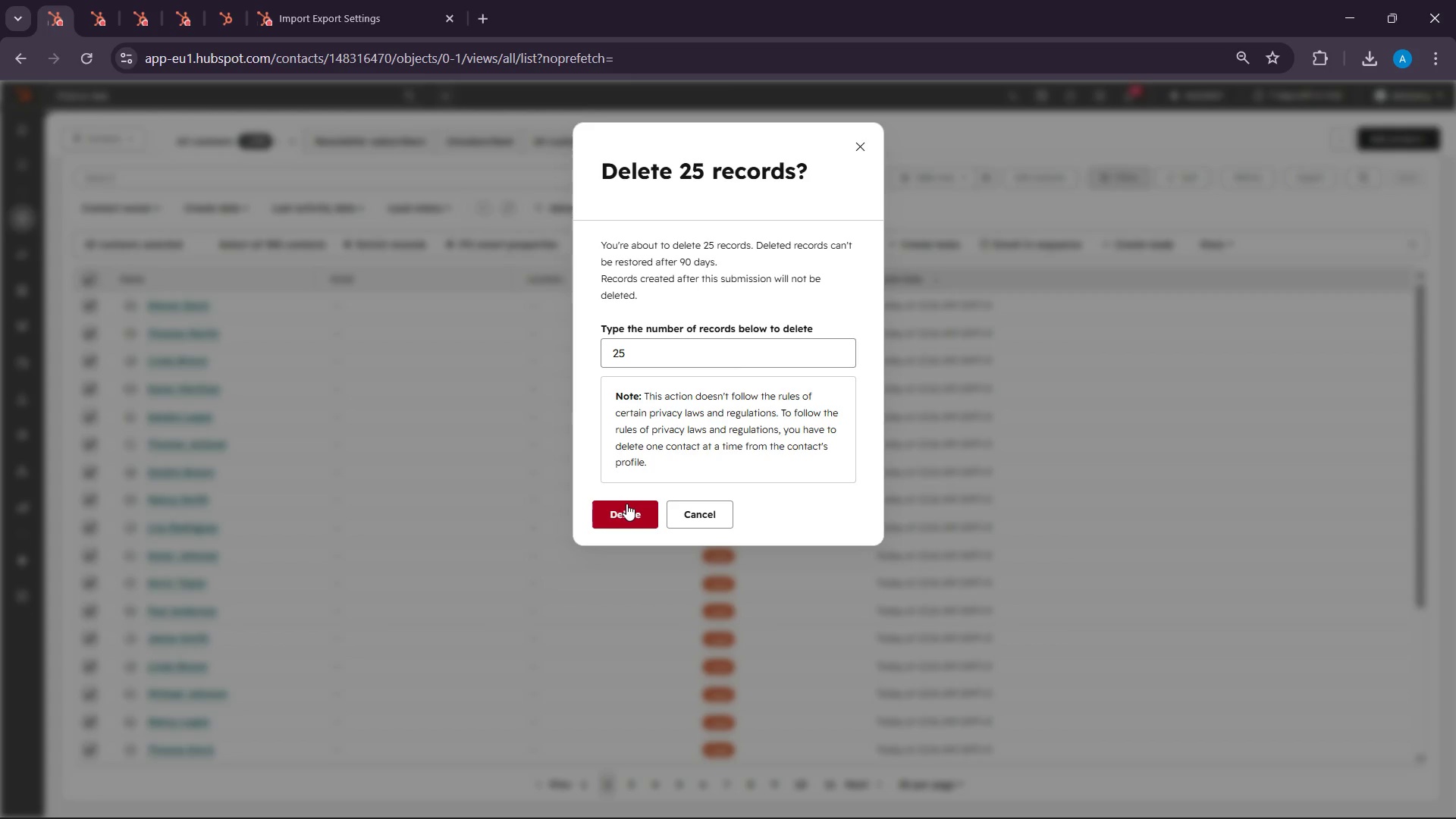 
left_click([626, 504])
 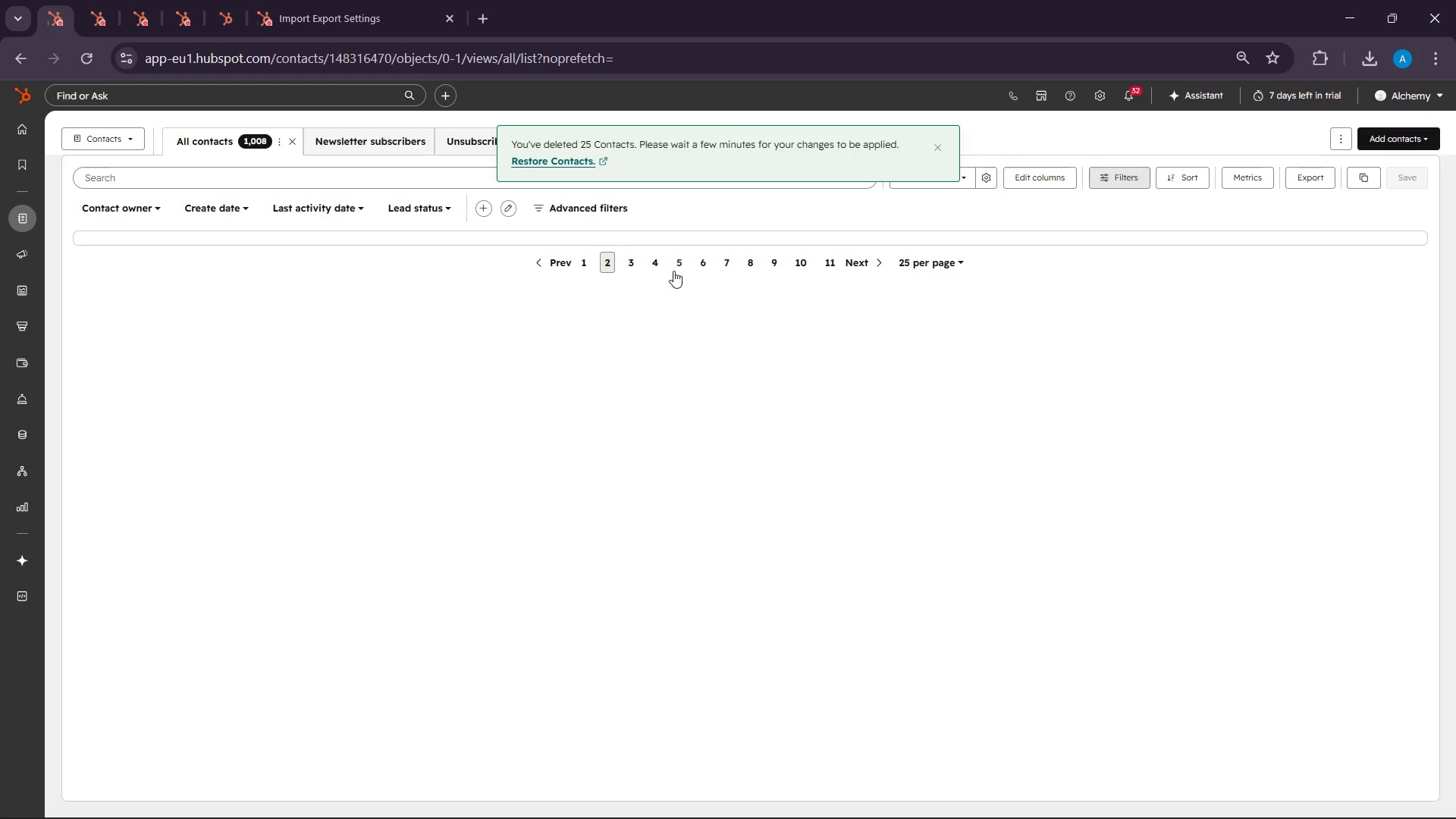 
left_click([629, 262])
 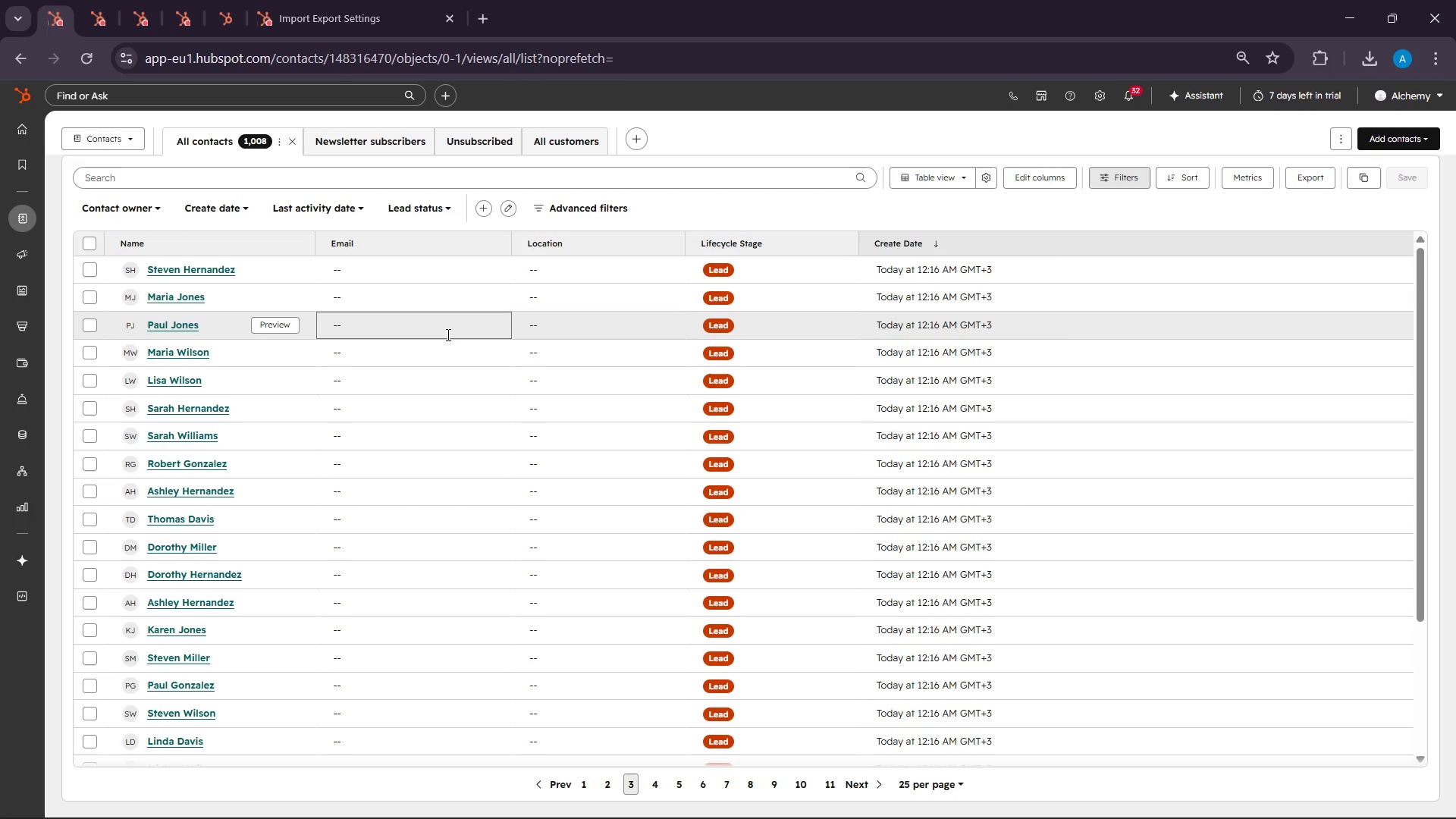 
wait(18.5)
 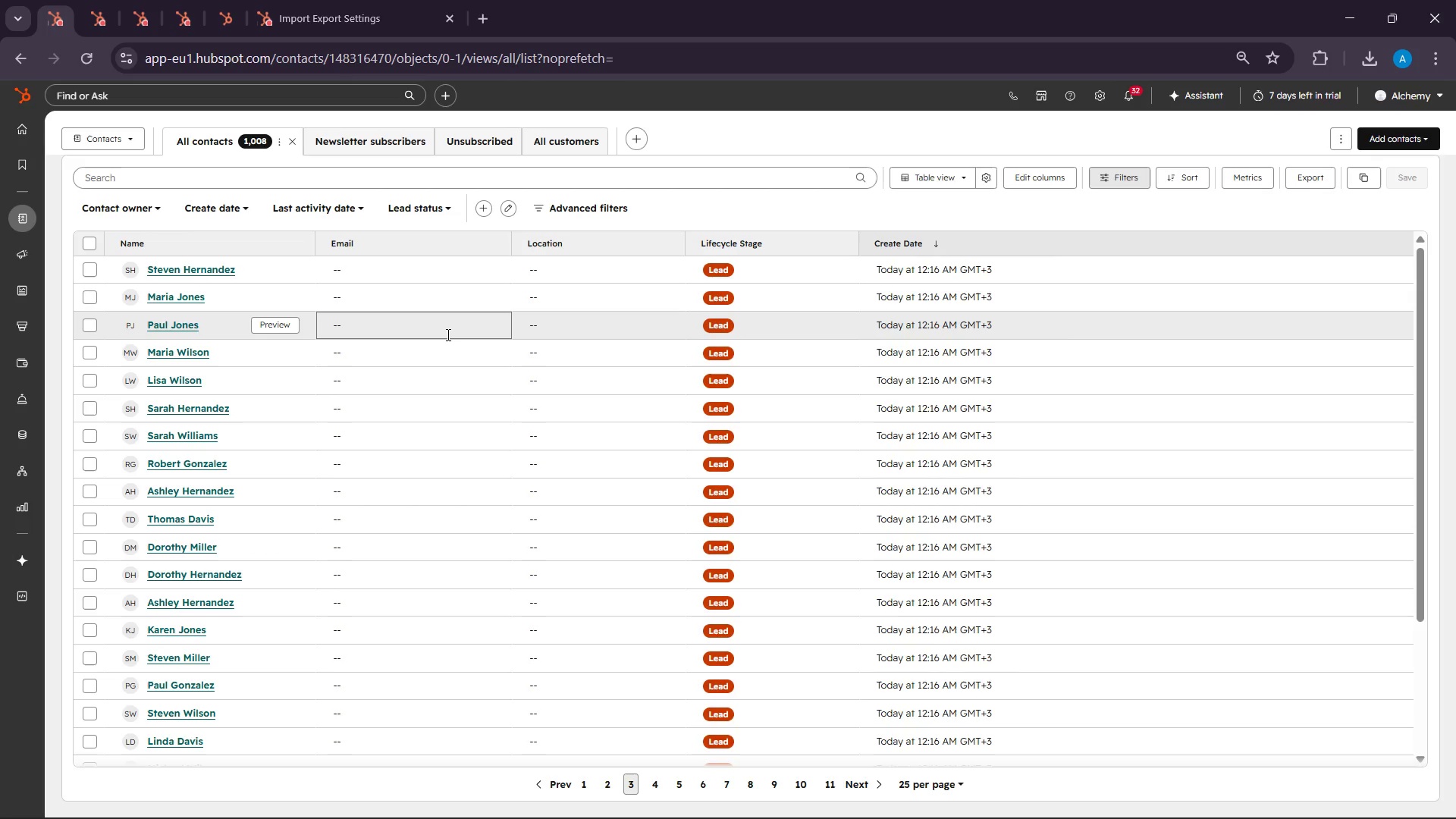 
left_click([84, 241])
 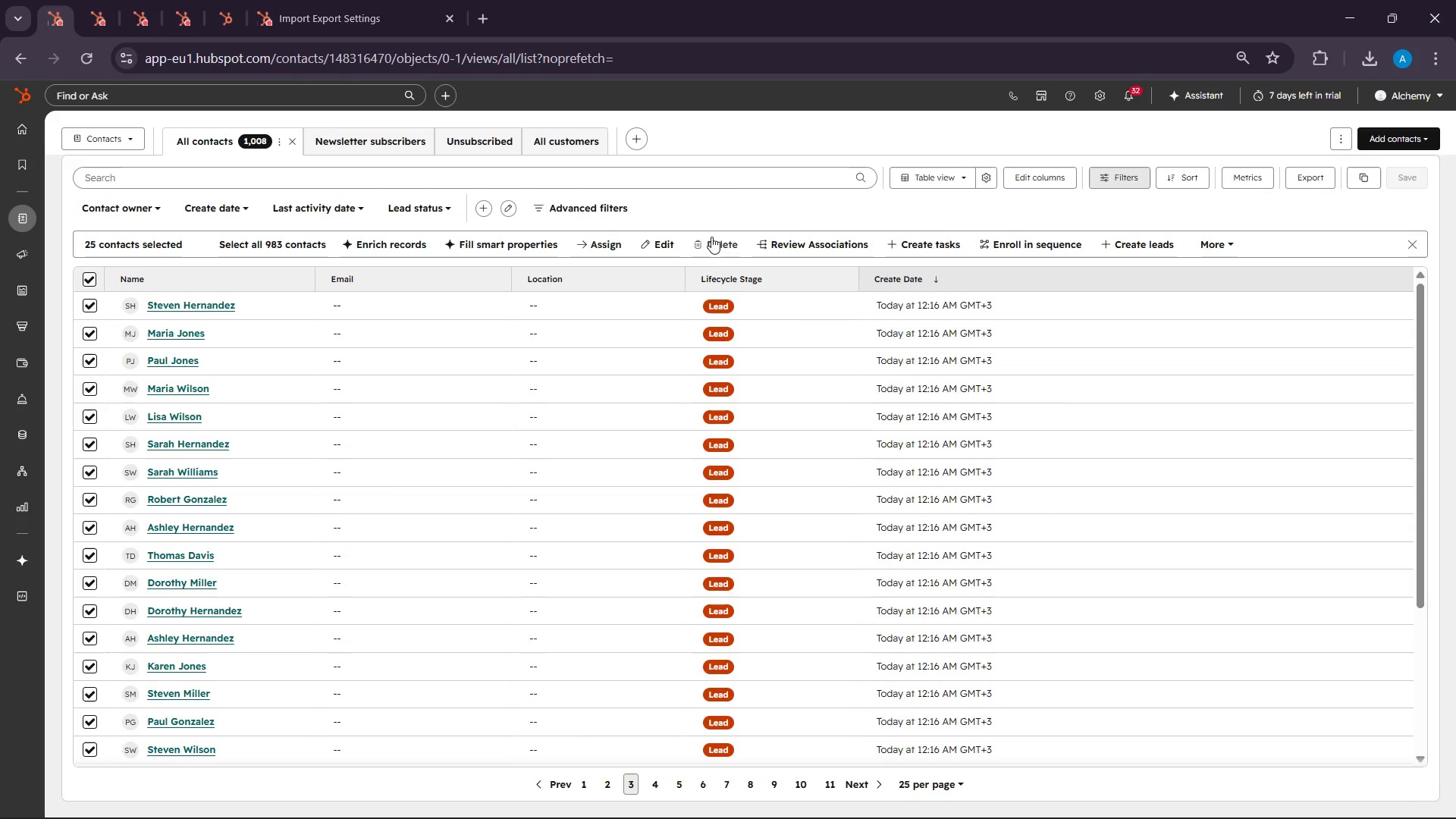 
left_click([704, 247])
 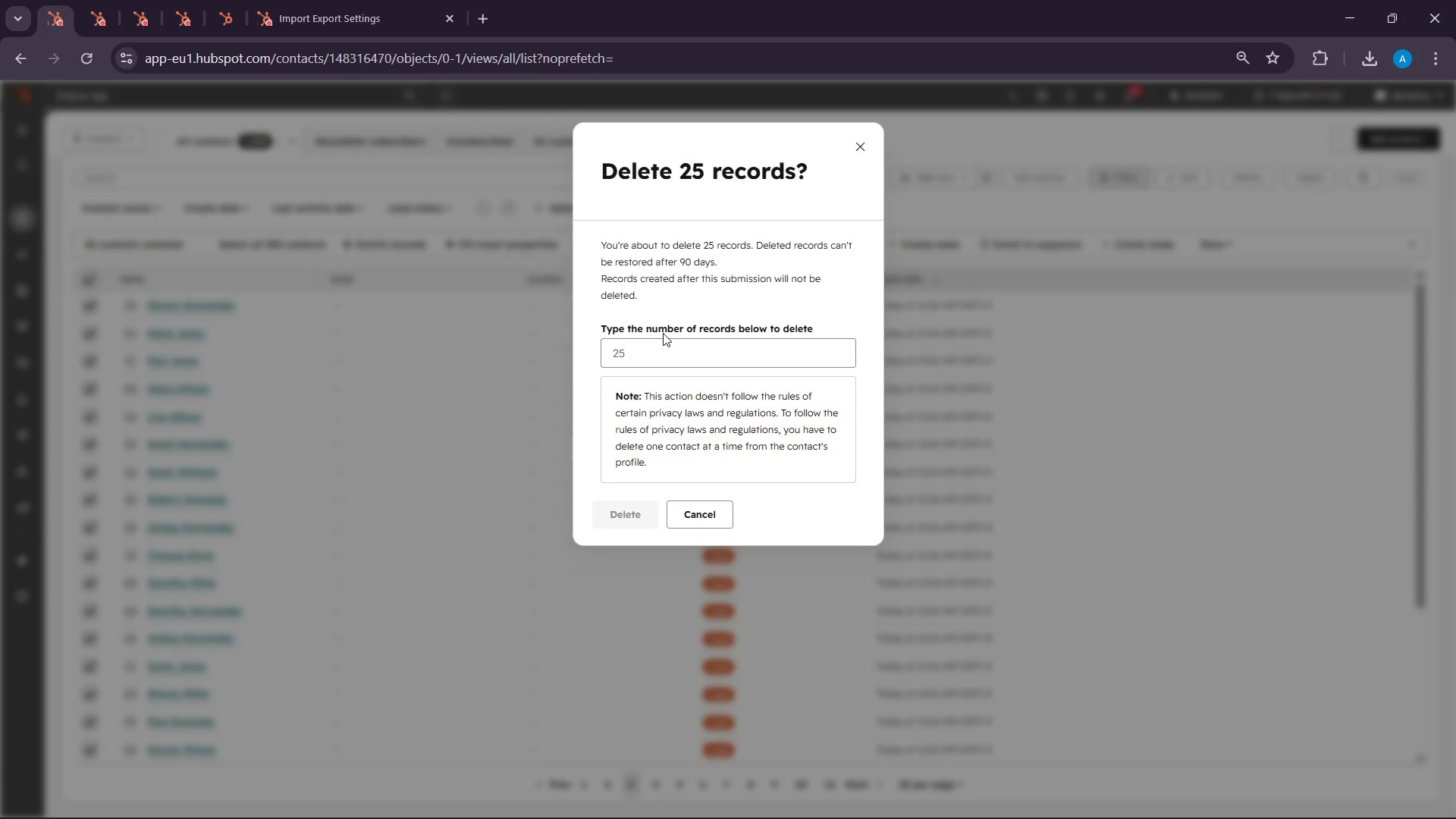 
left_click([663, 333])
 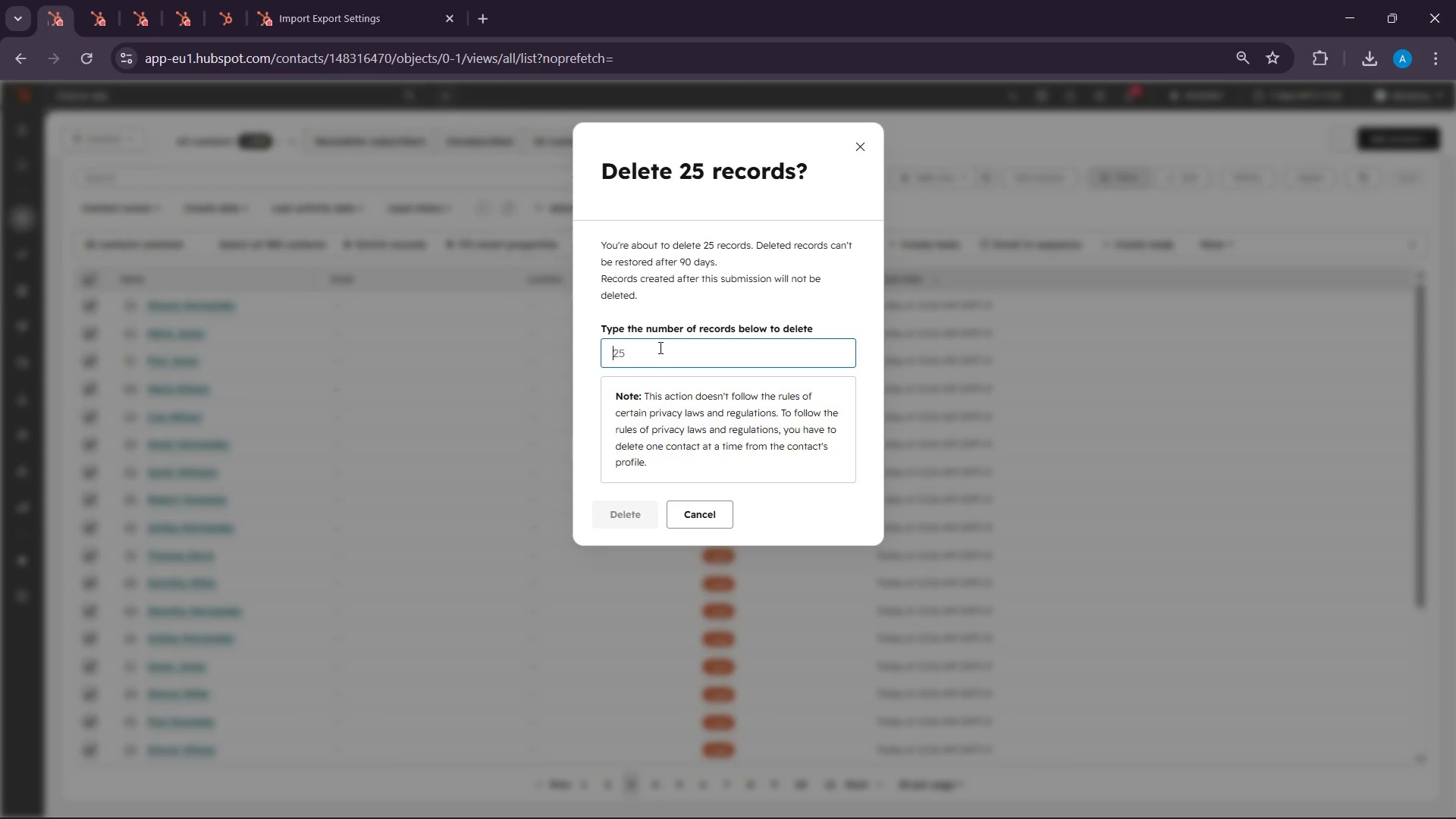 
left_click([659, 347])
 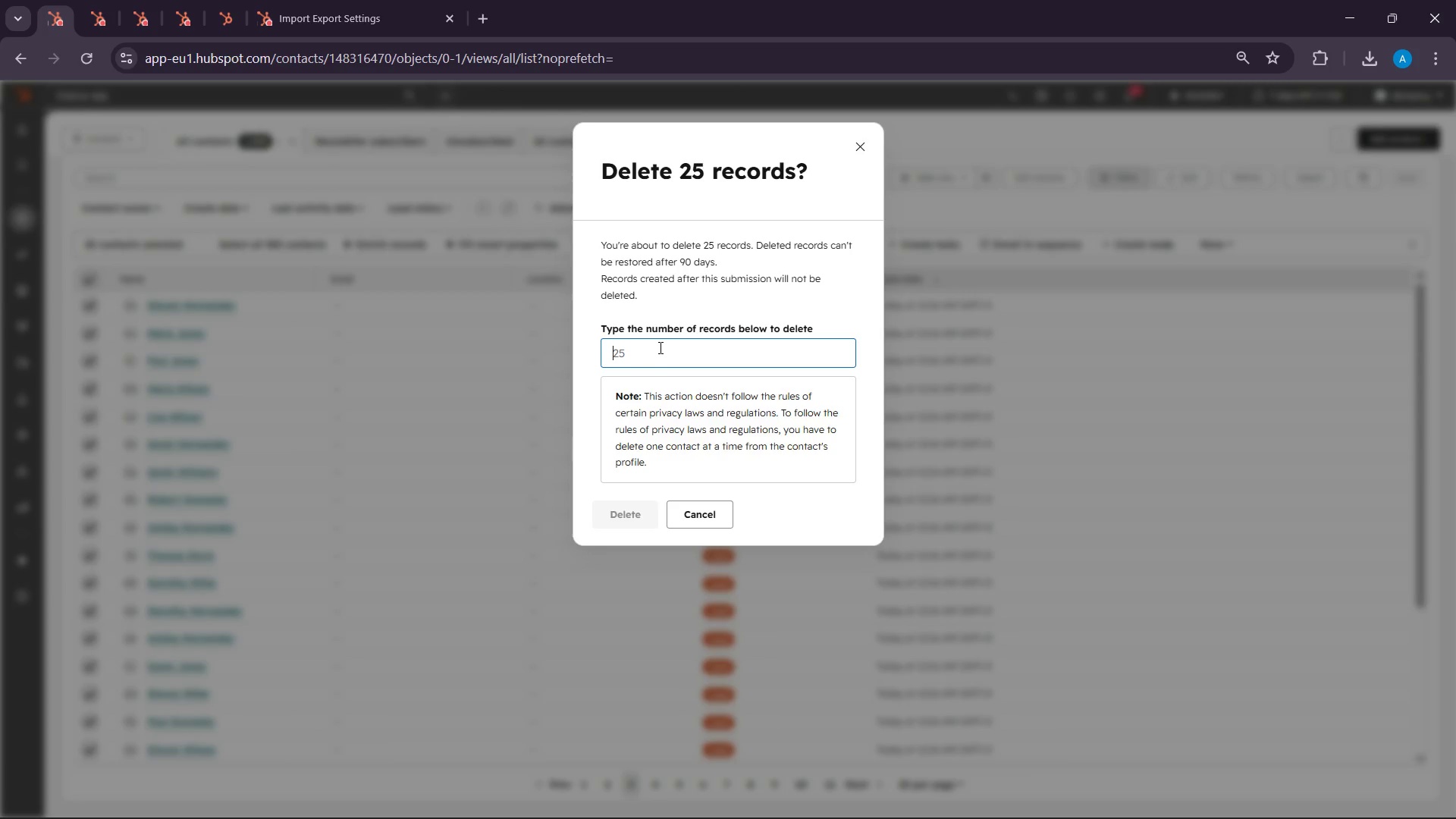 
type(25)
 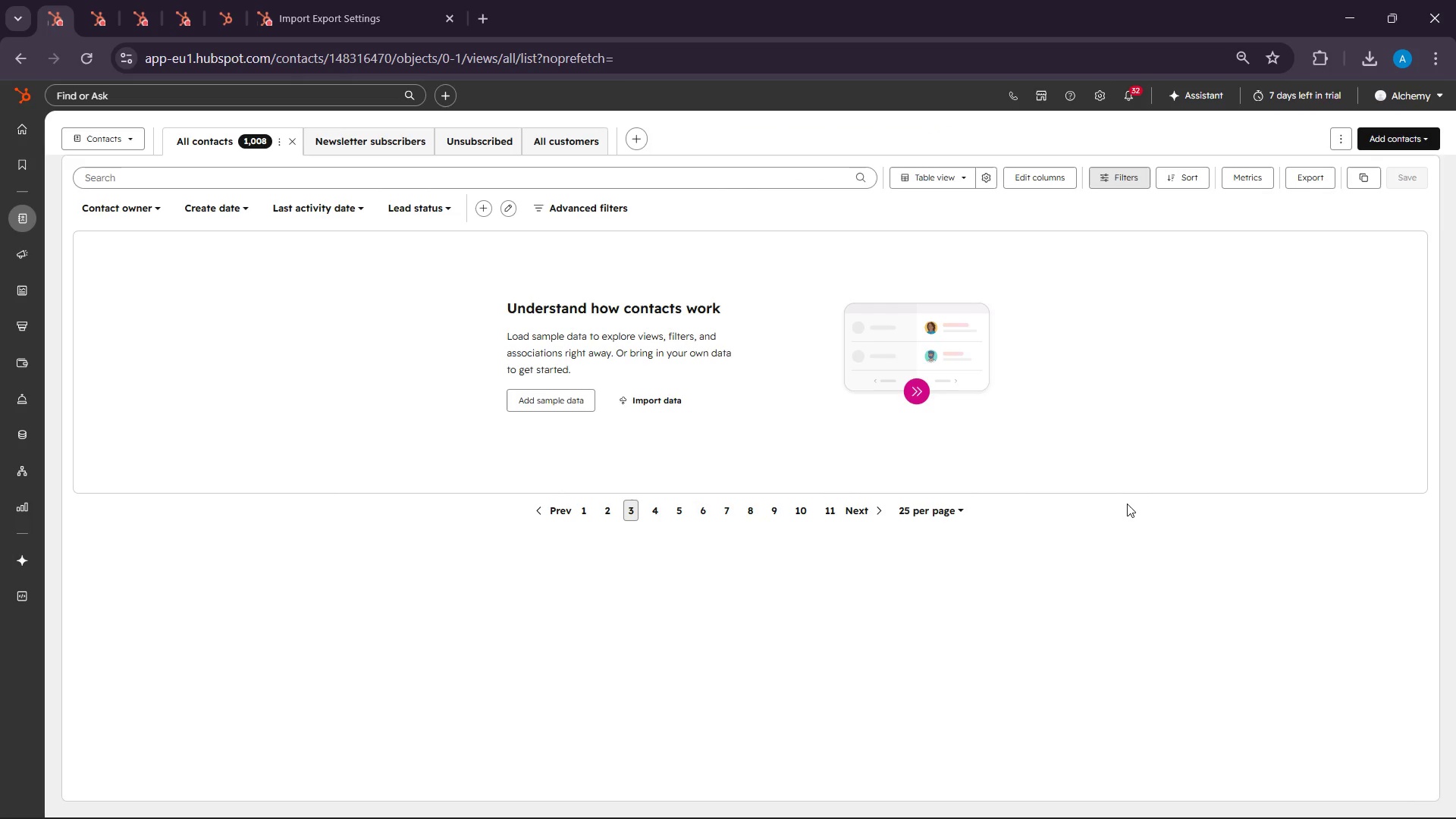 
wait(14.95)
 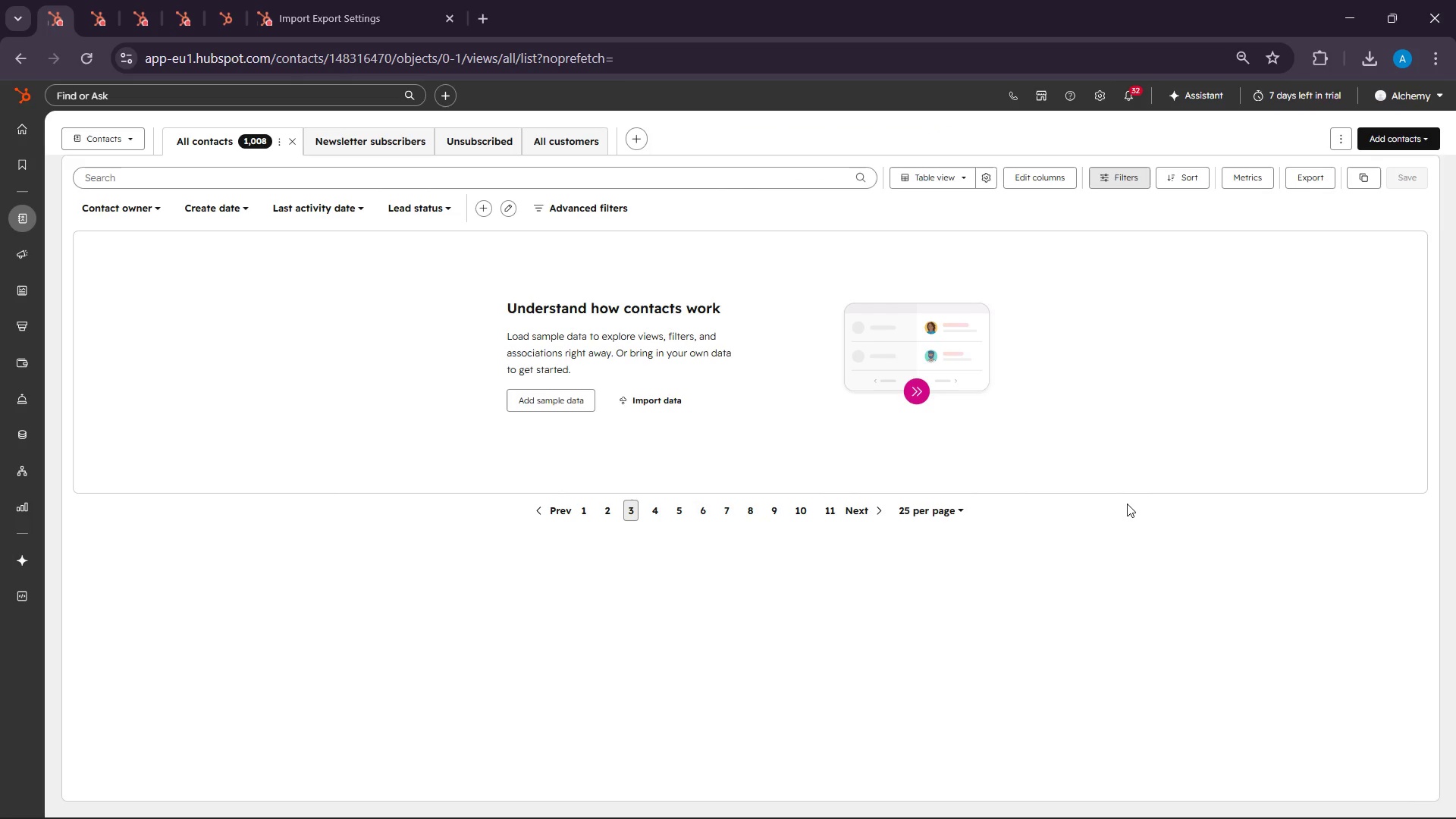 
left_click([1411, 140])
 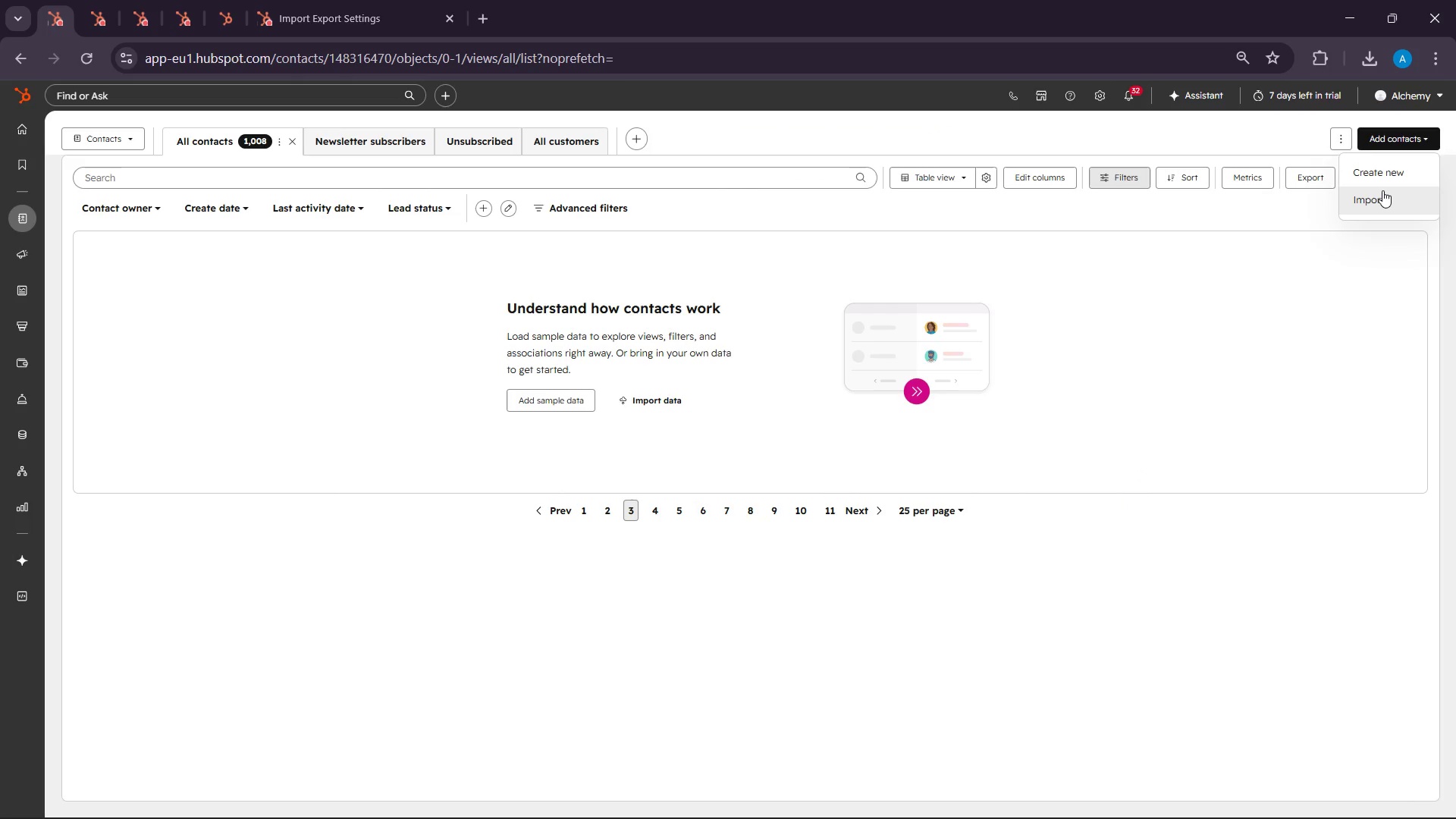 
left_click([1382, 190])
 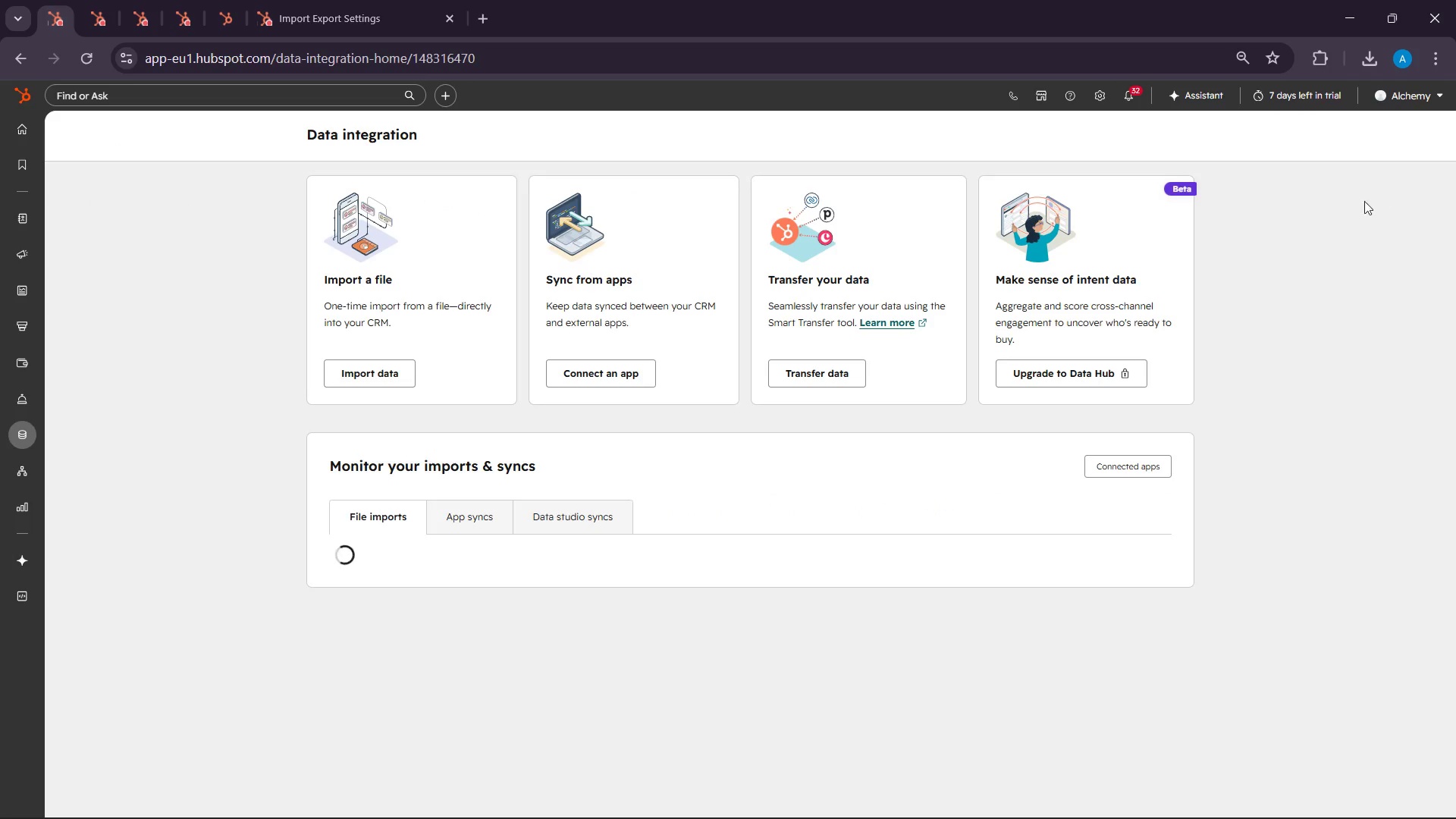 
wait(5.78)
 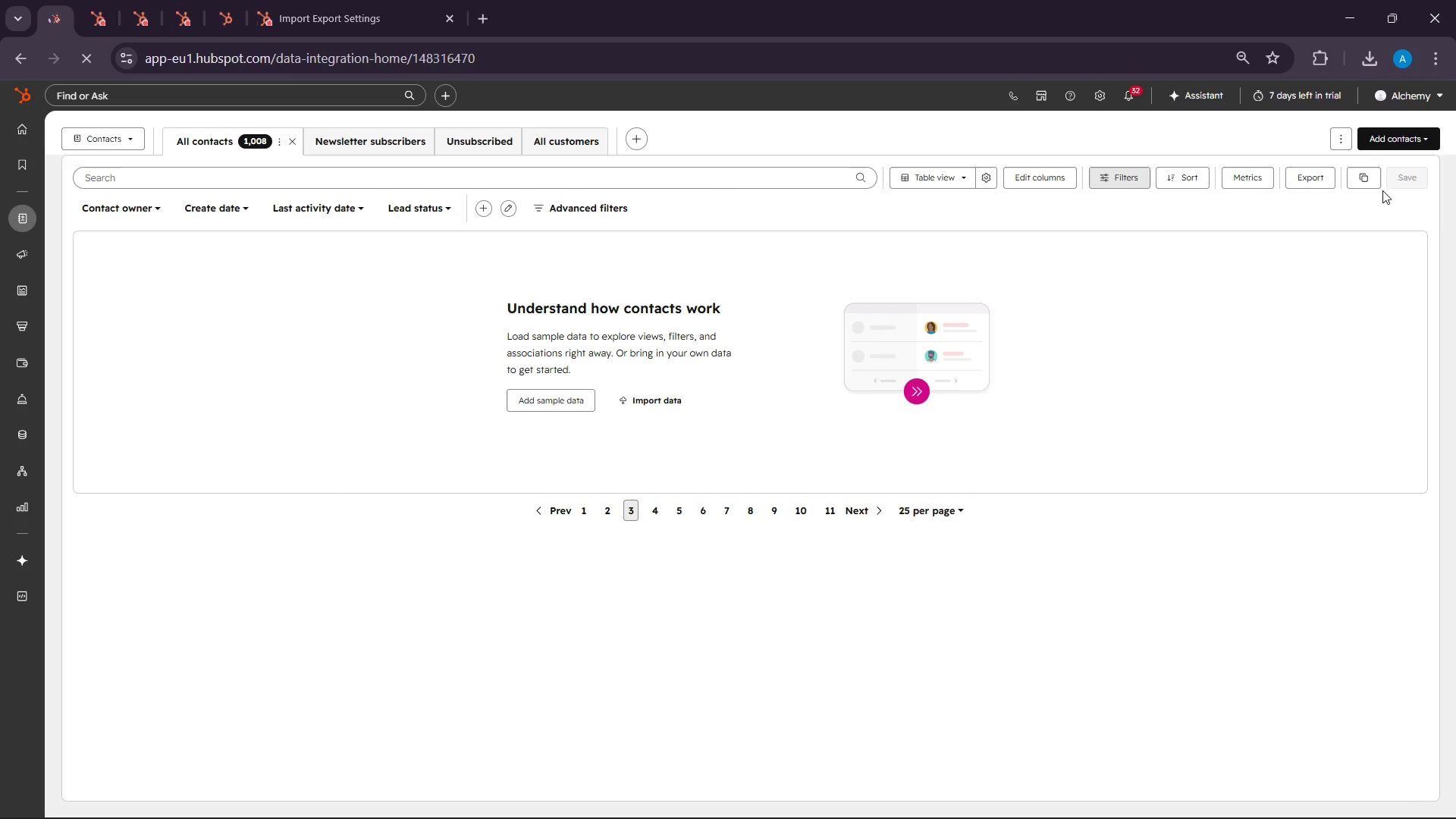 
left_click([375, 362])
 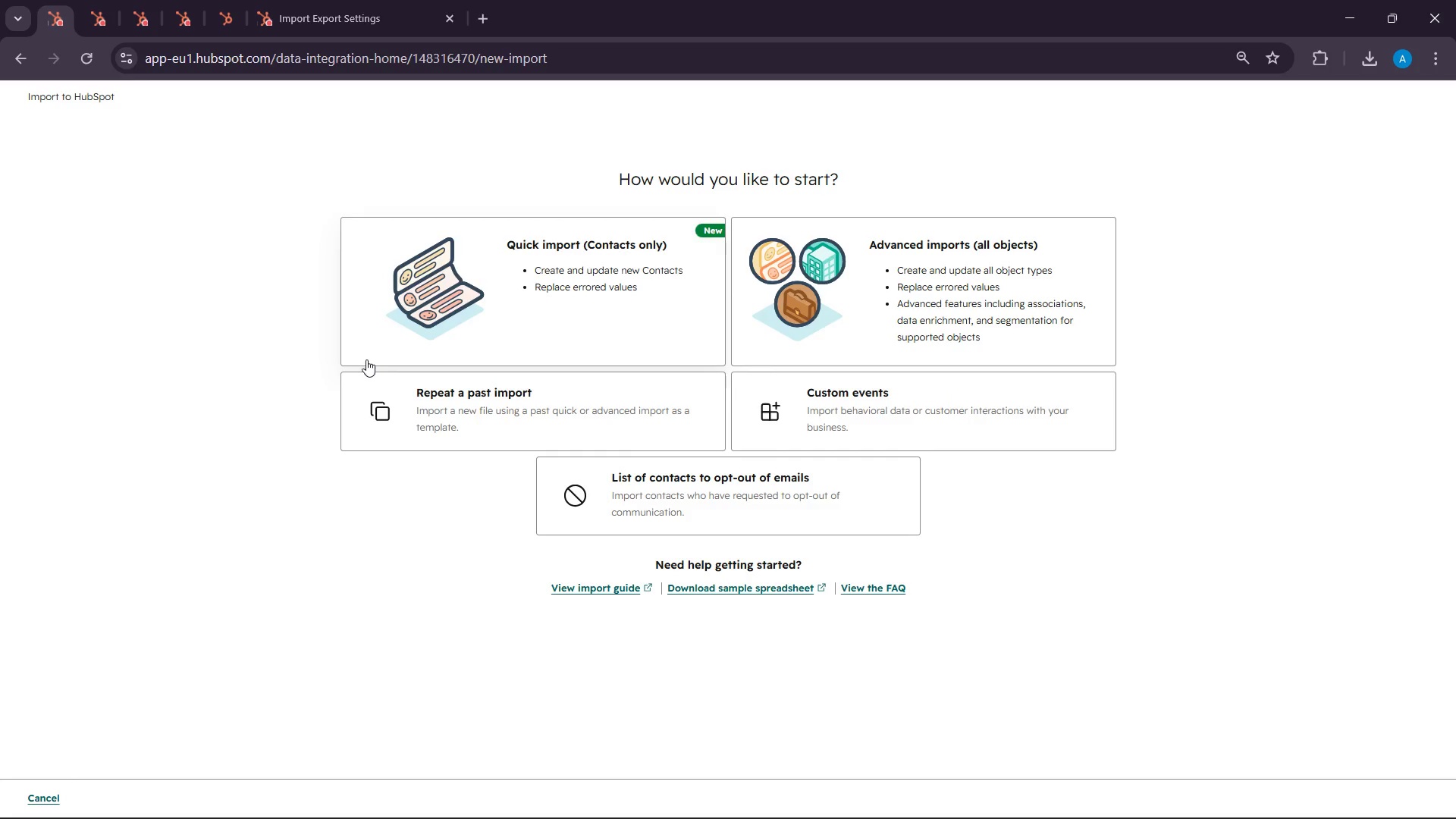 
left_click_drag(start_coordinate=[572, 289], to_coordinate=[574, 293])
 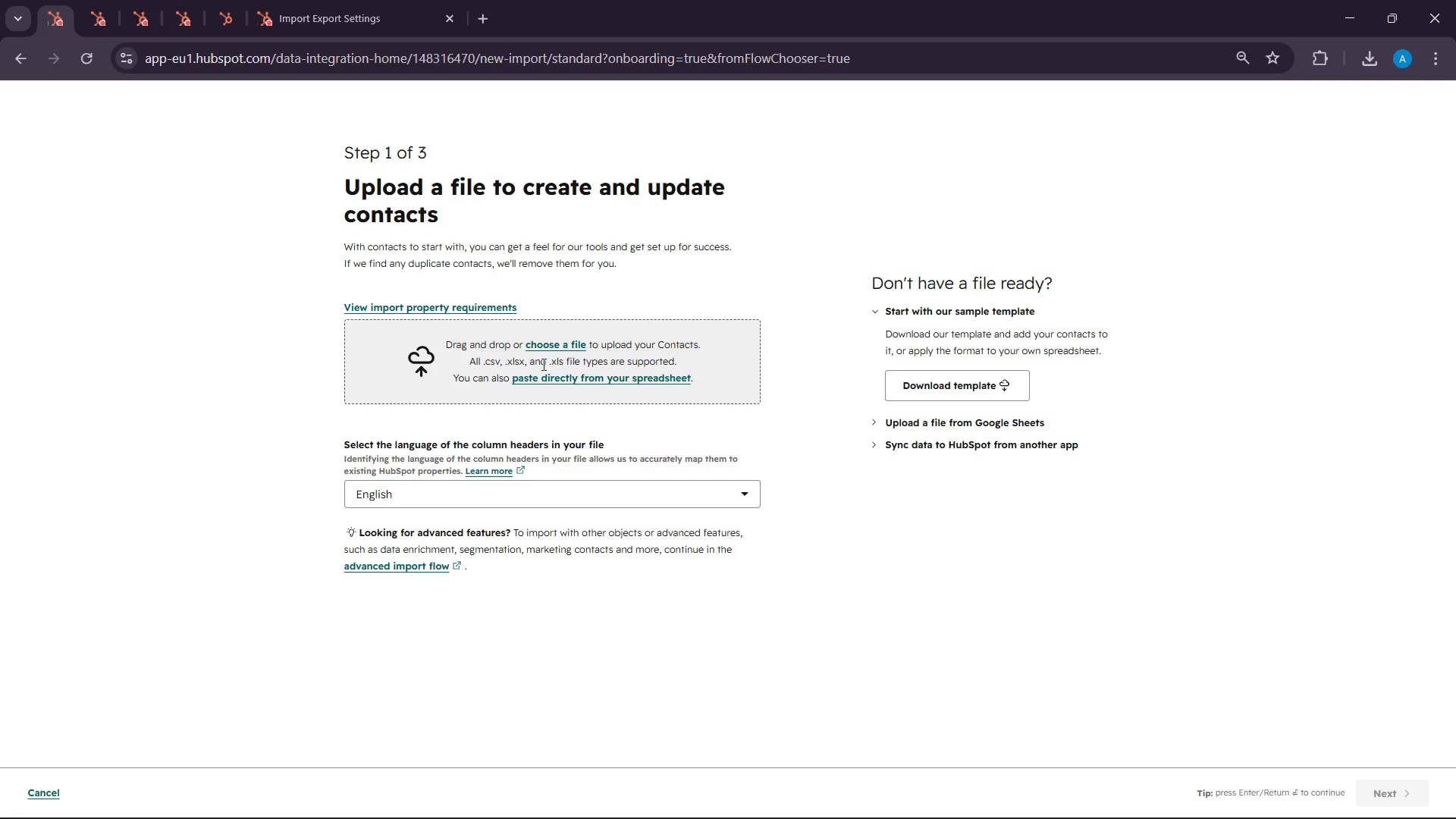 
left_click([537, 342])
 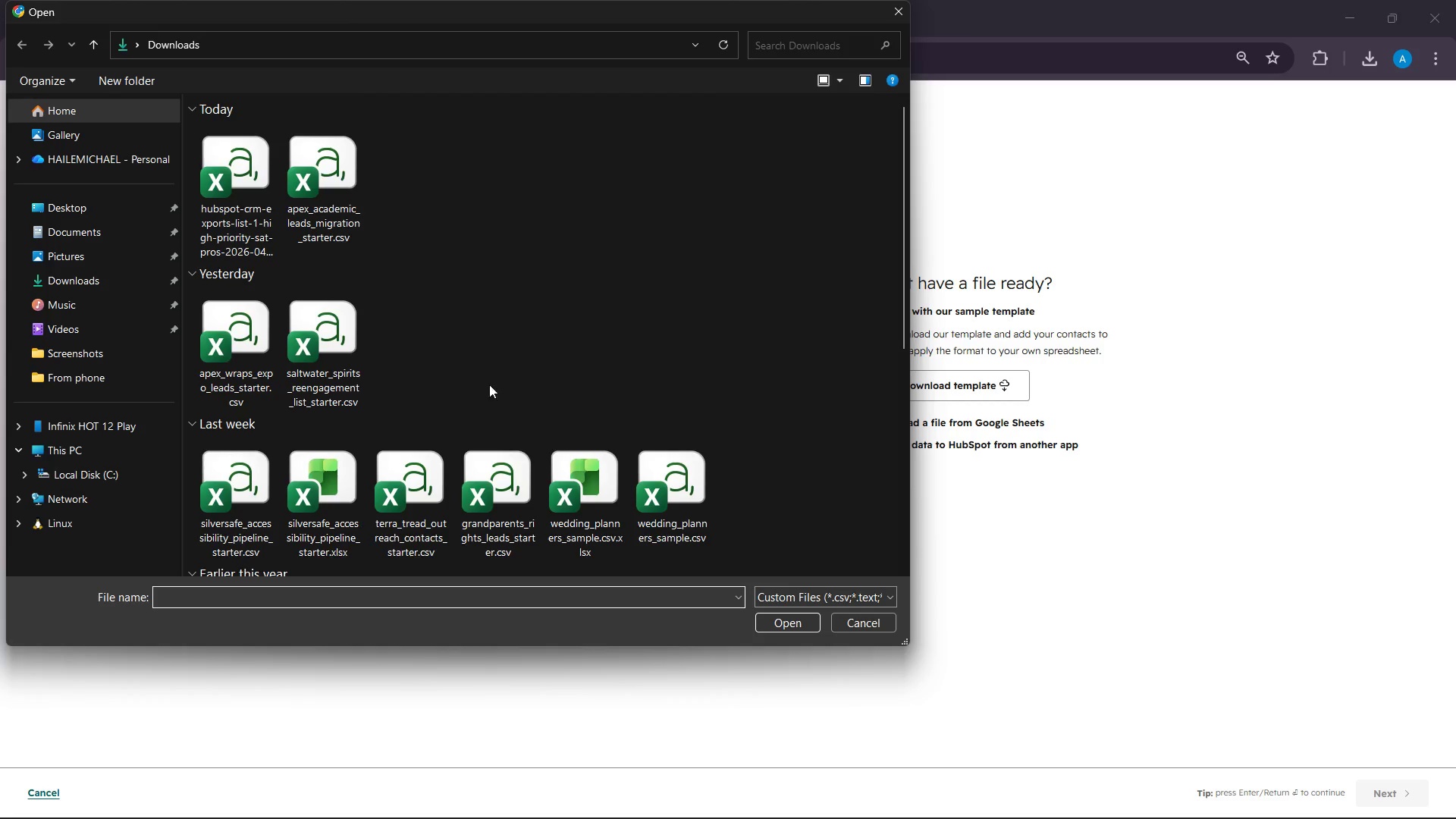 
wait(6.2)
 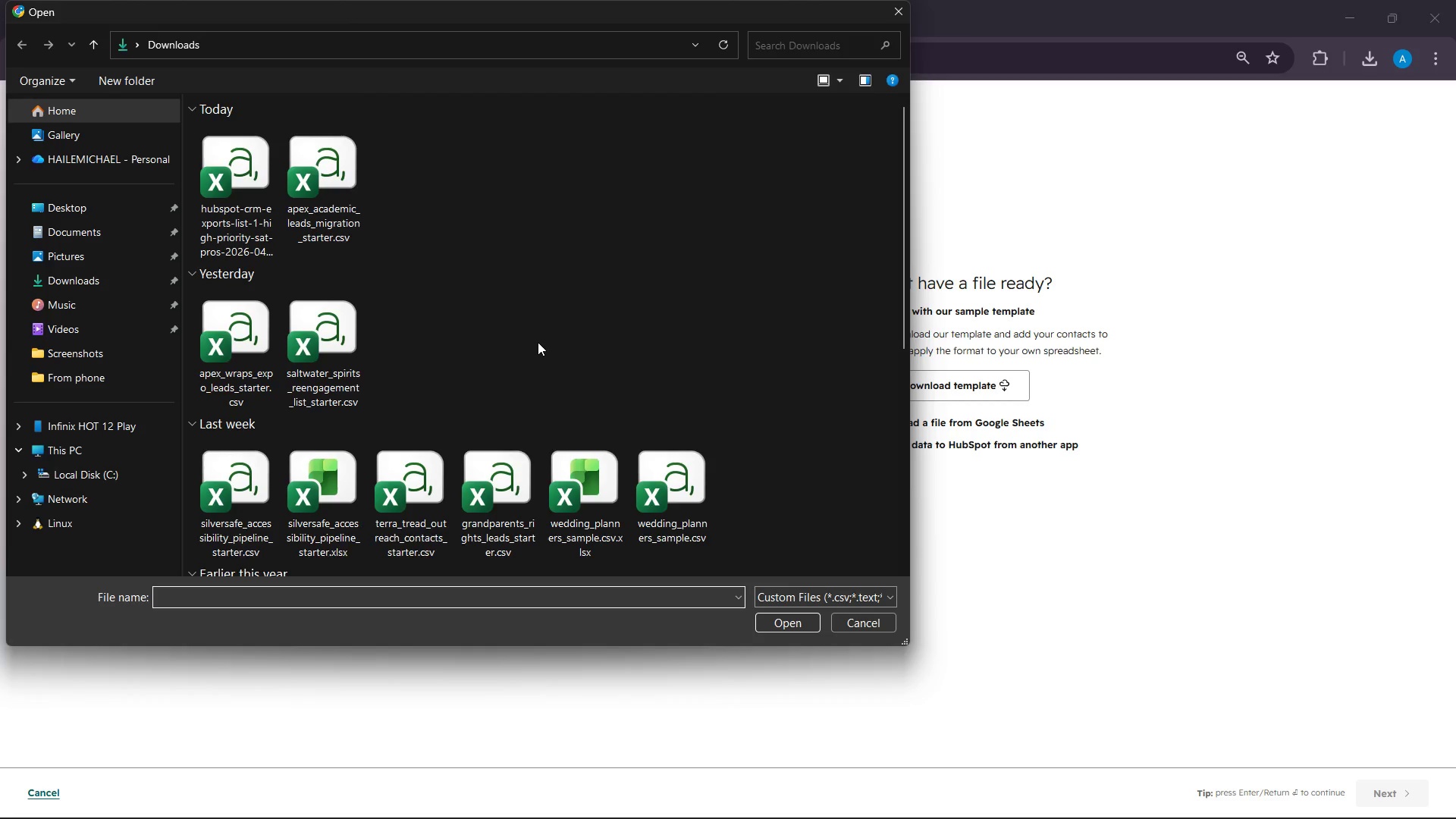 
left_click([232, 155])
 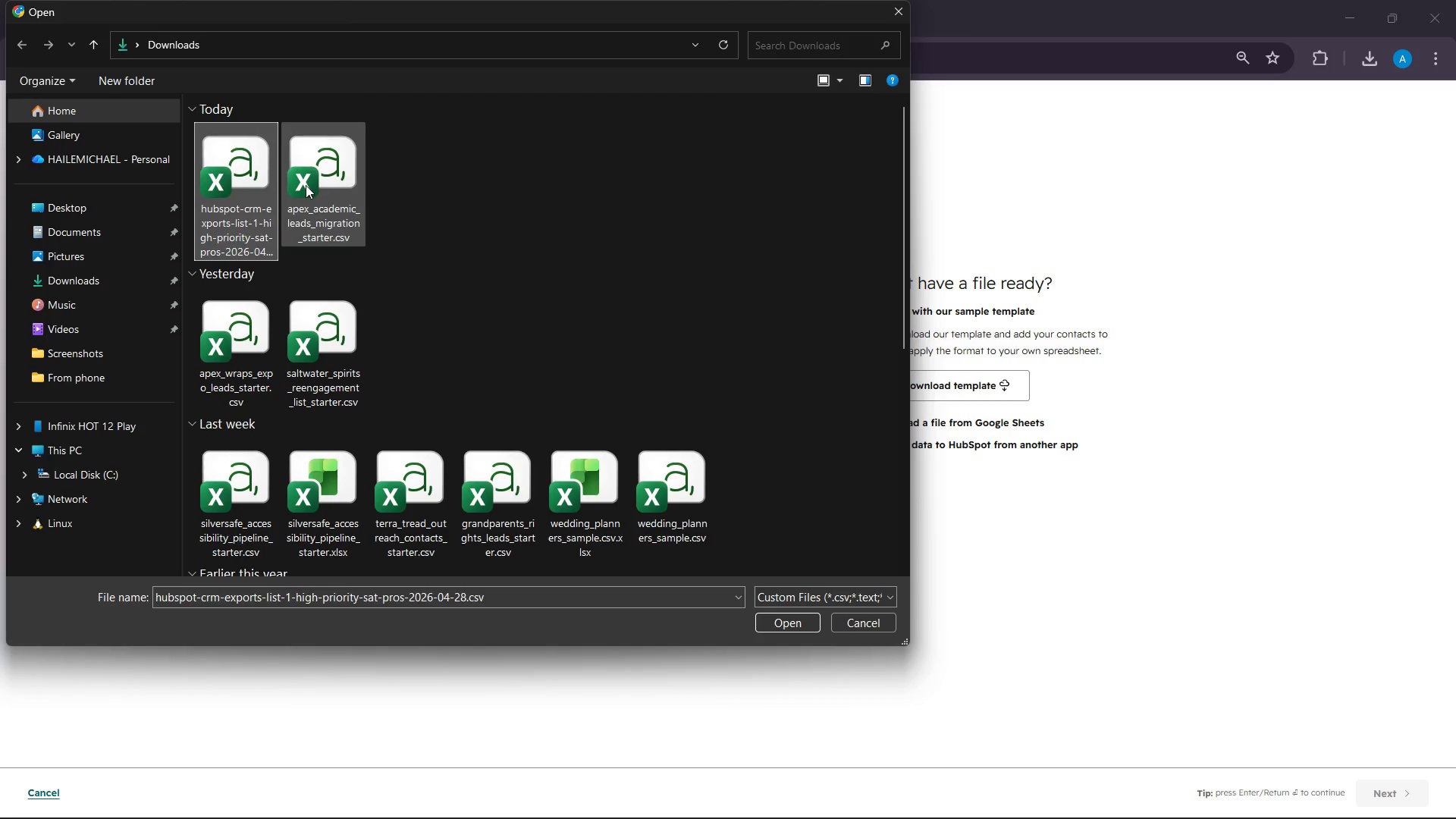 
left_click([306, 185])
 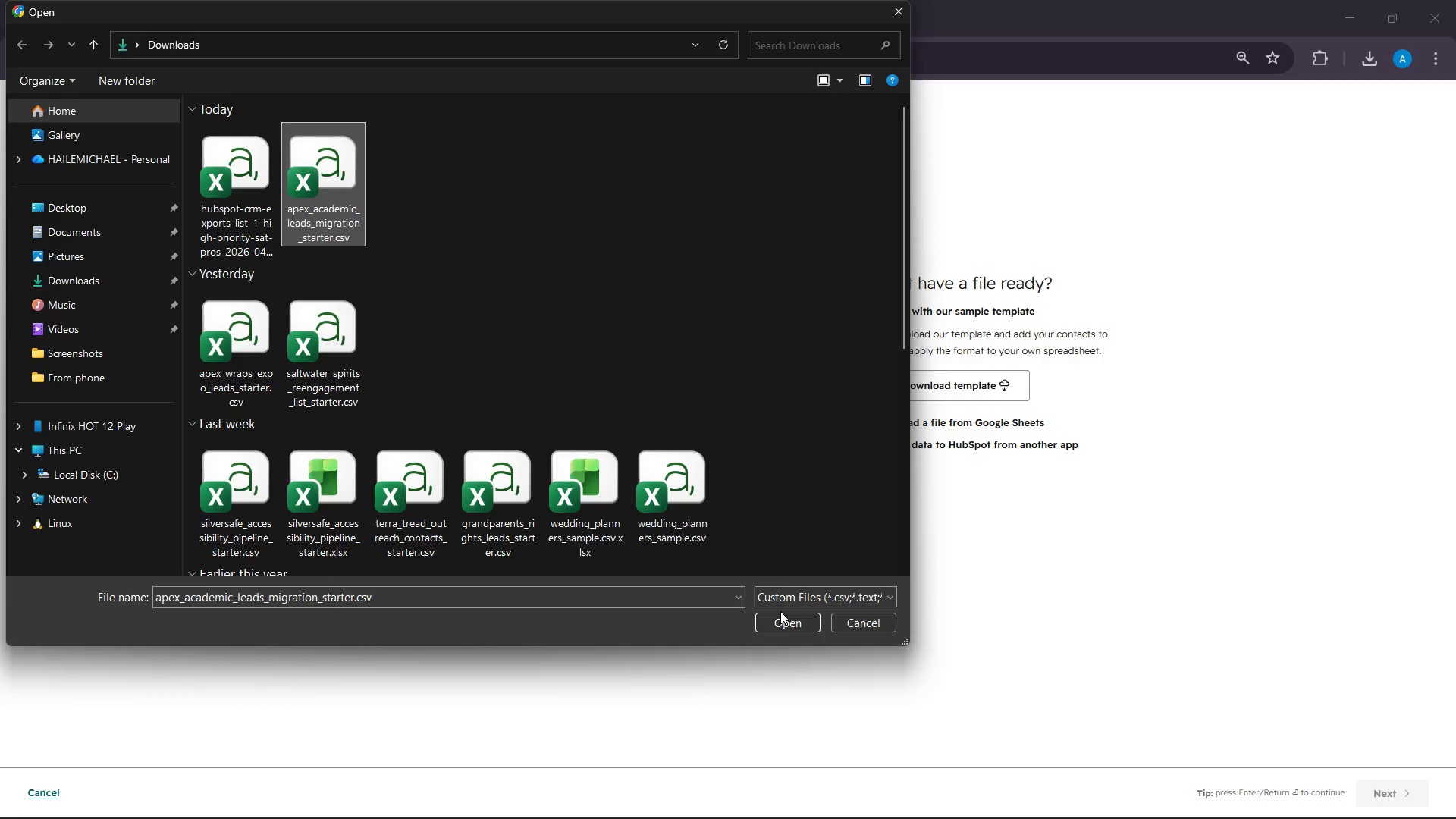 
left_click([783, 624])
 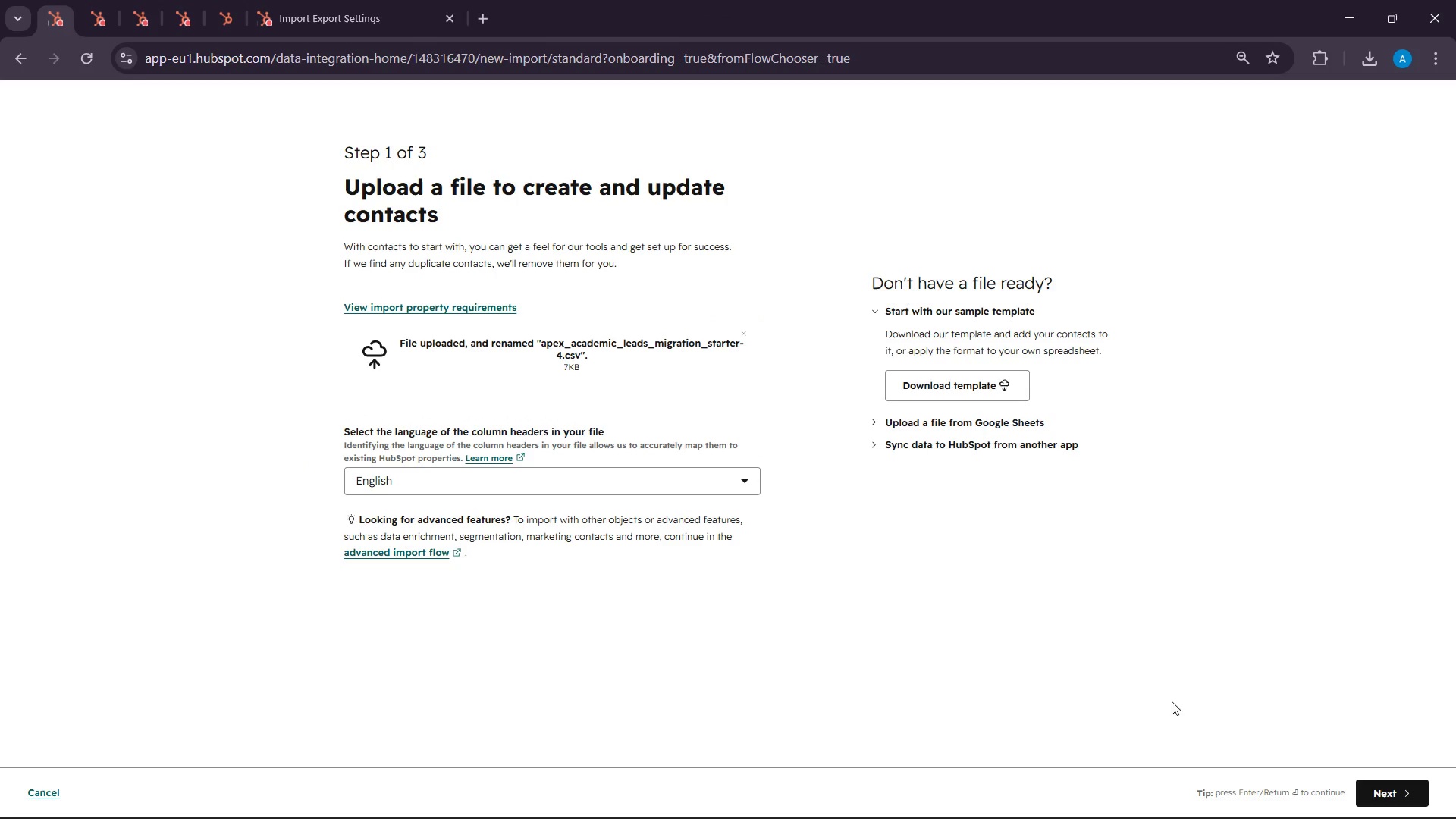 
left_click([1387, 805])
 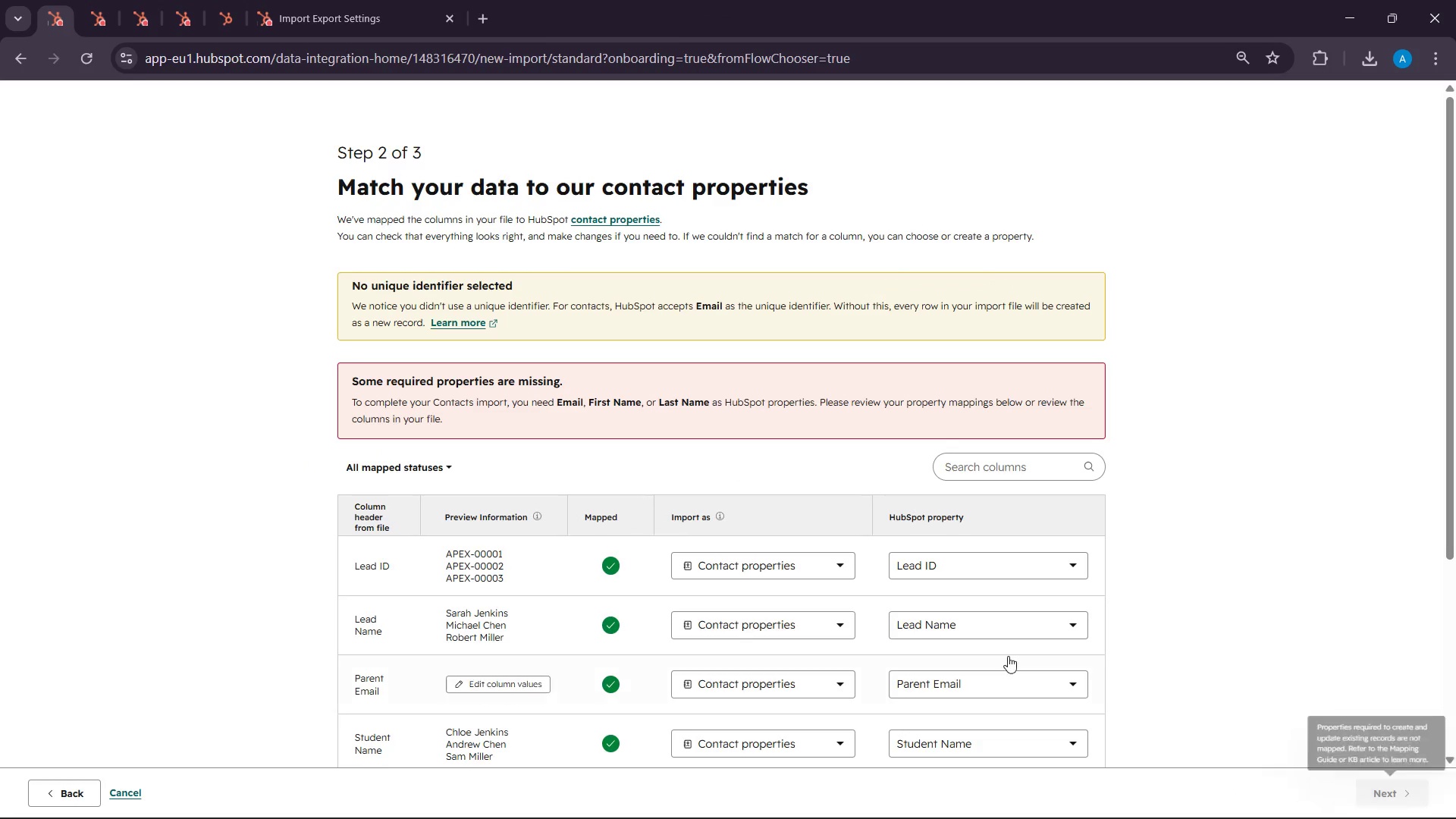 
scroll: coordinate [1205, 378], scroll_direction: down, amount: 10.0
 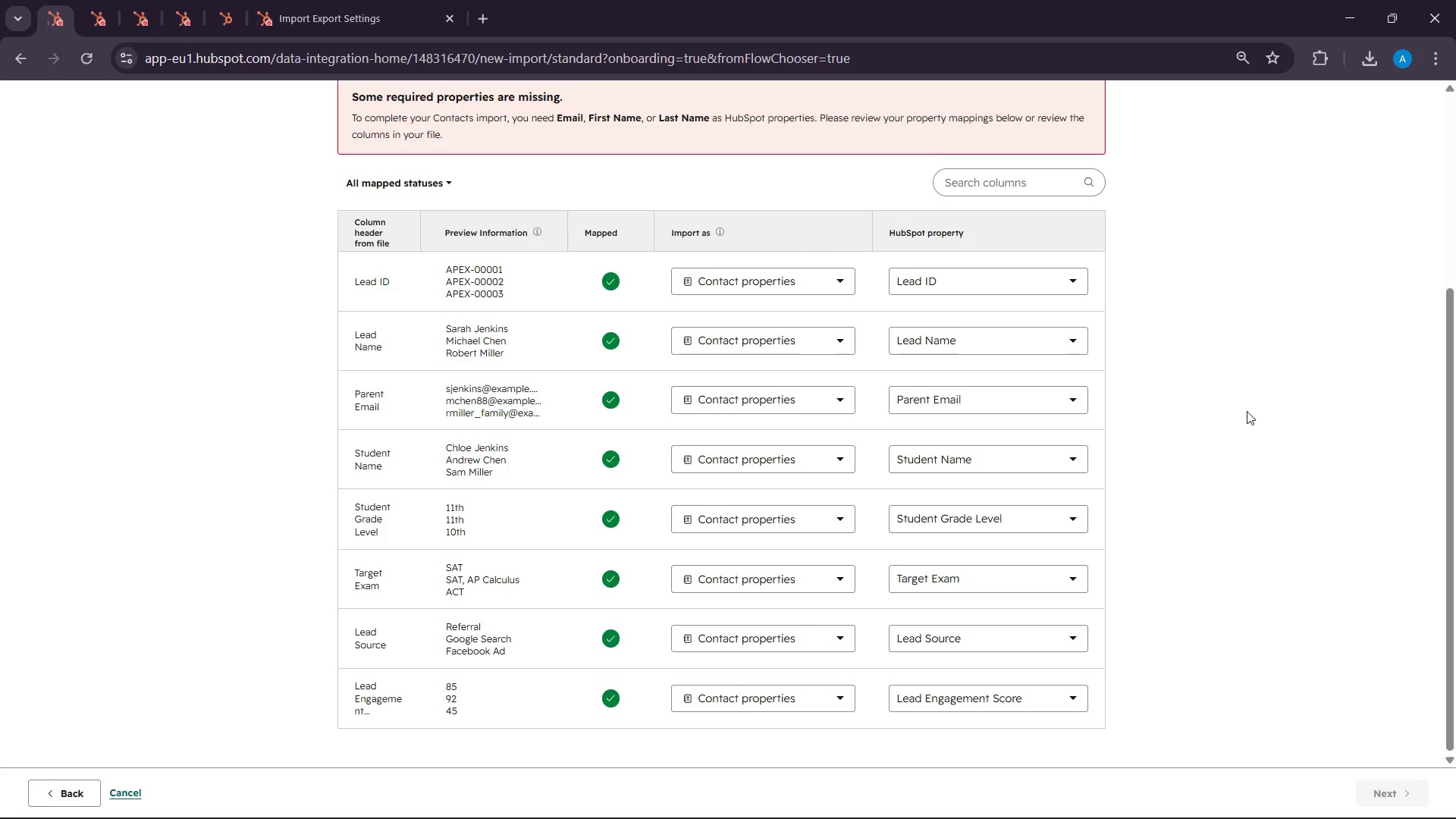 
left_click([1042, 350])
 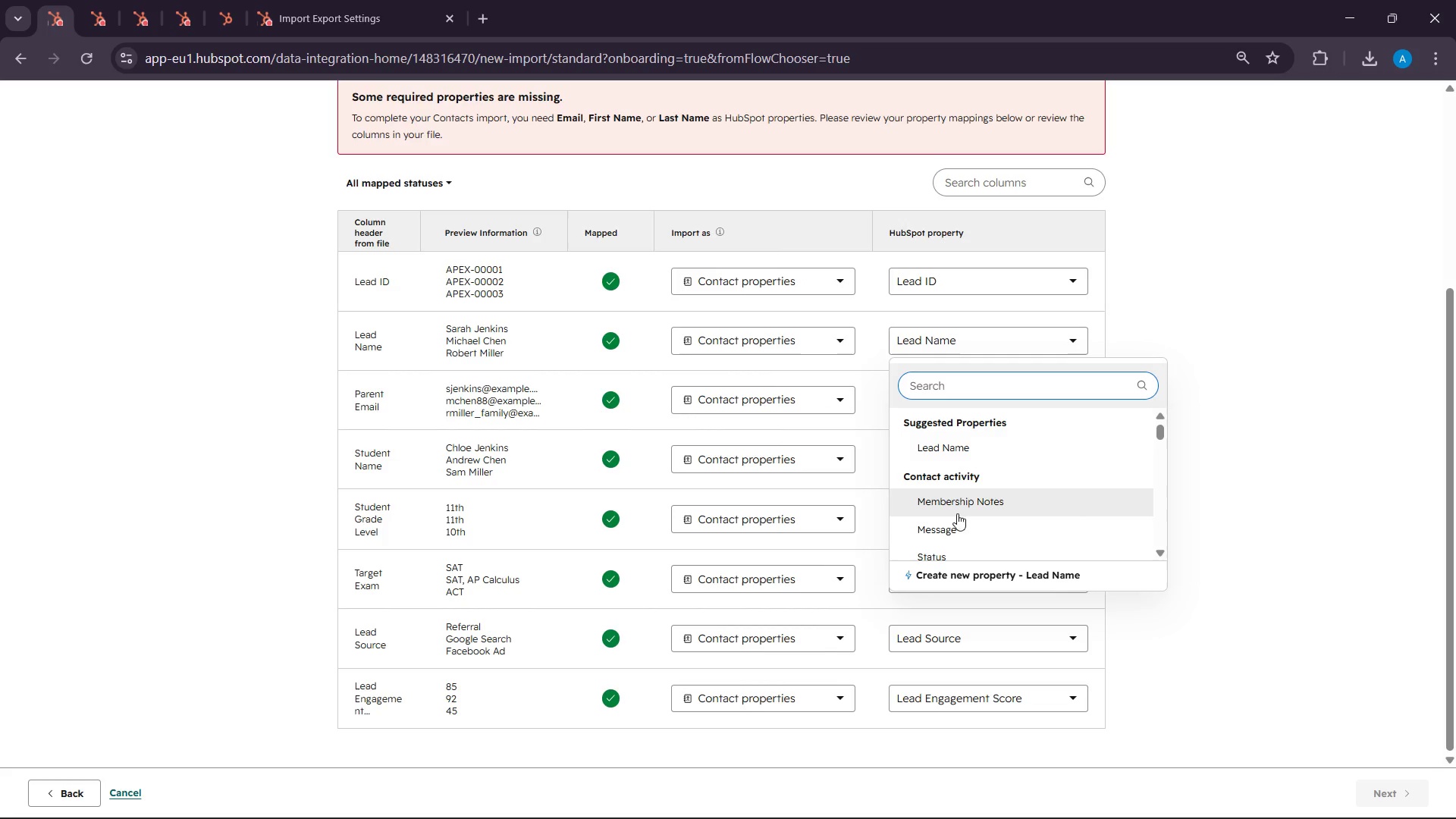 
scroll: coordinate [949, 489], scroll_direction: up, amount: 4.0
 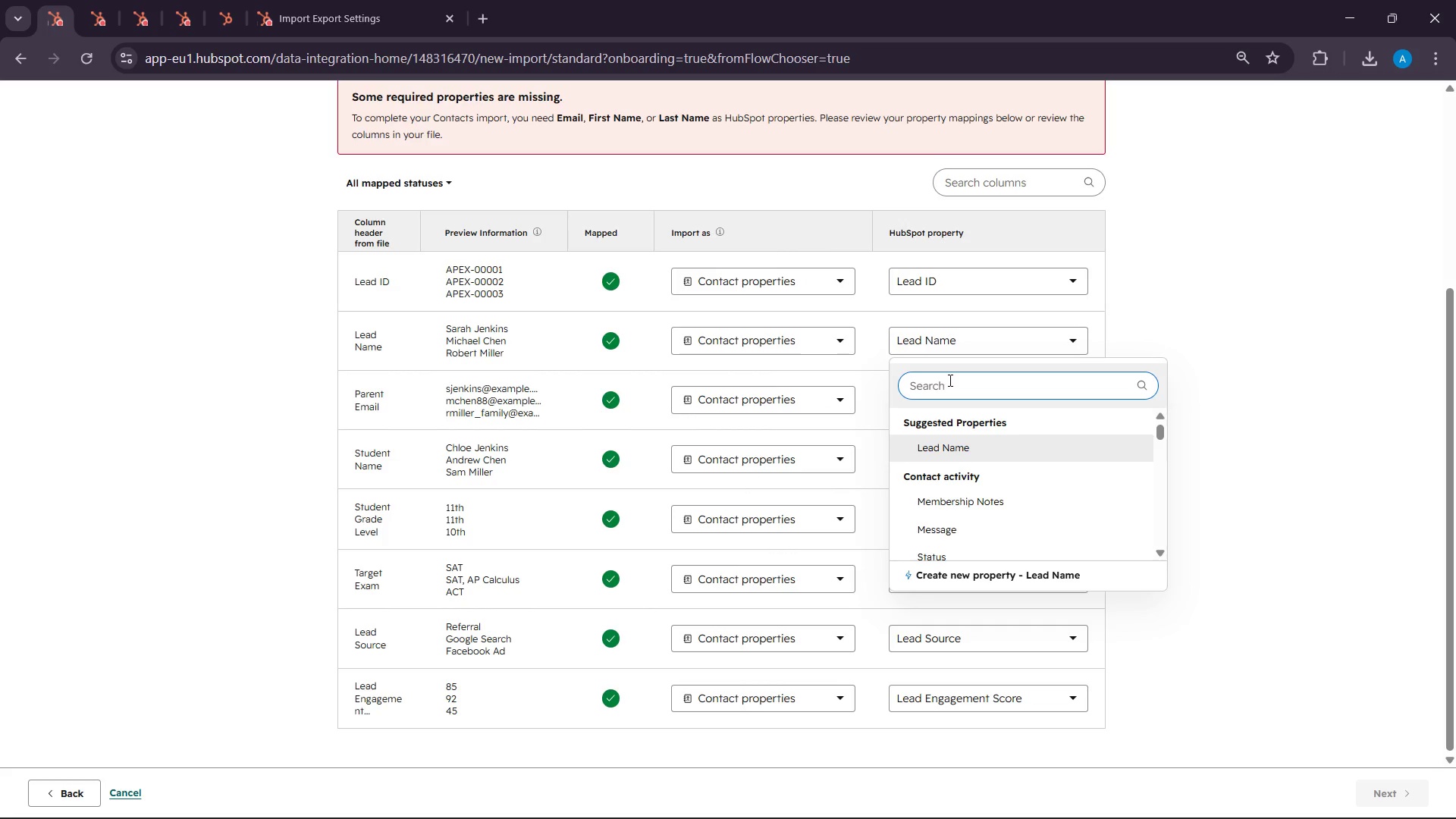 
left_click([949, 380])
 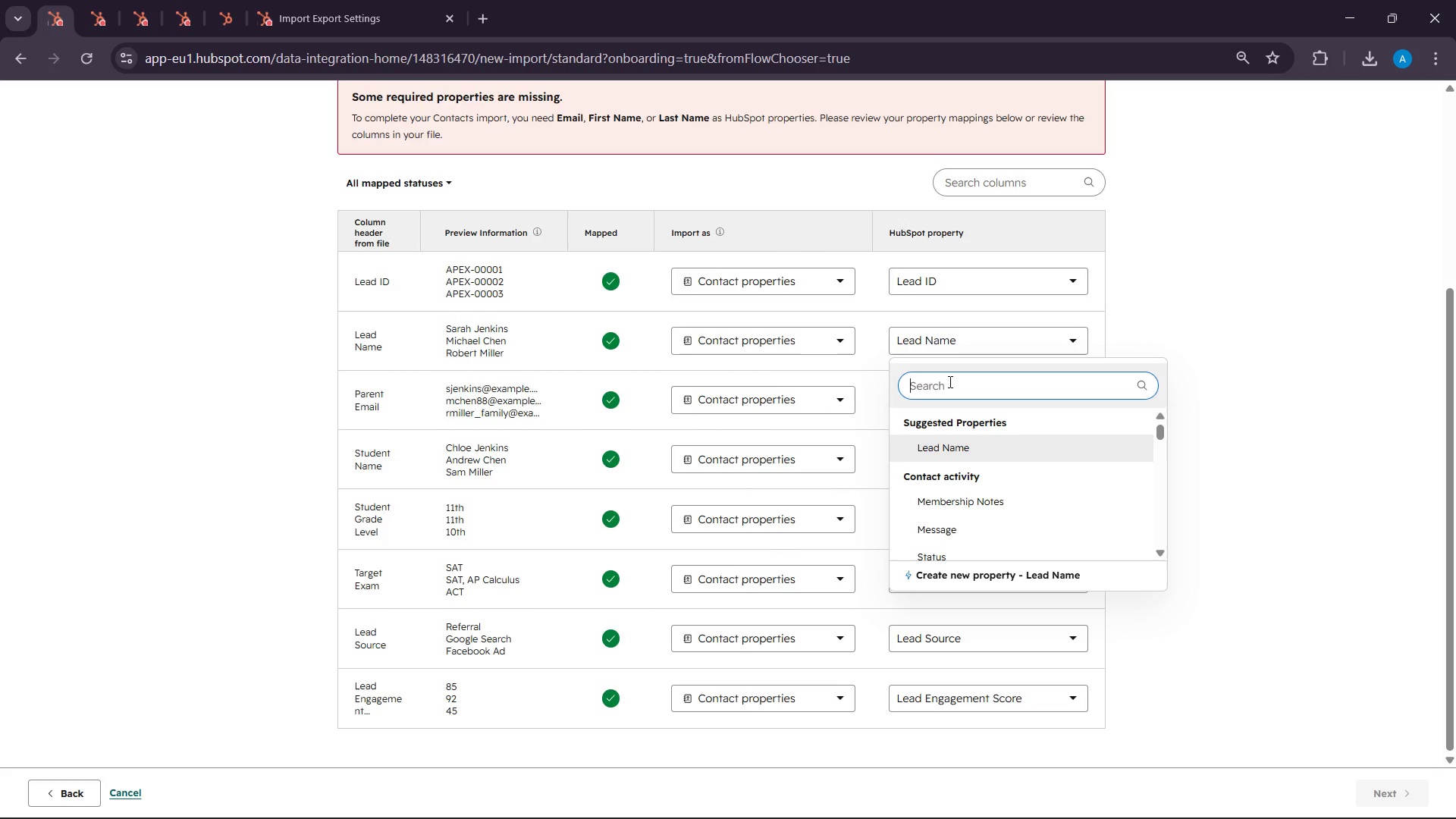 
type(fir)
 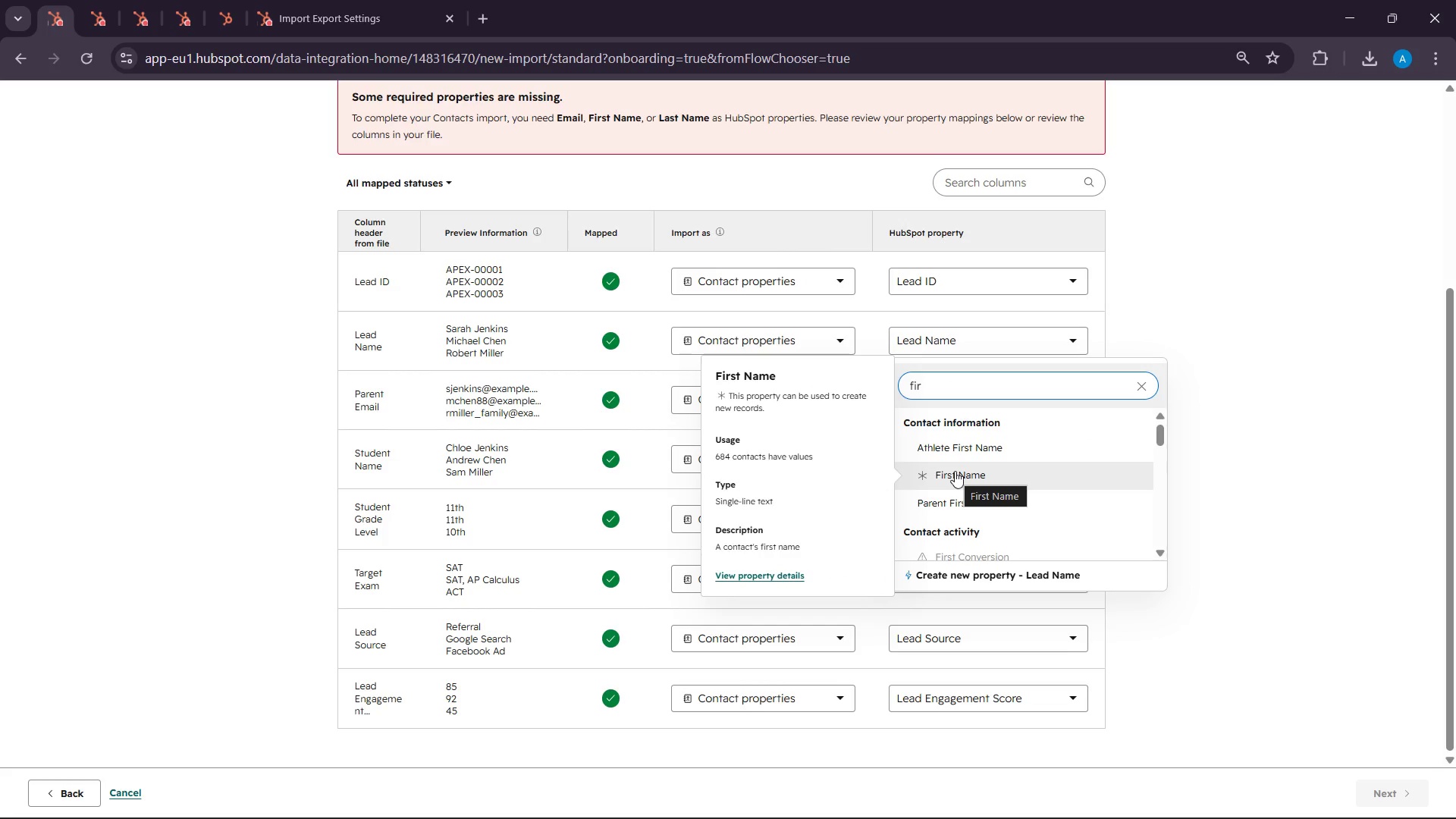 
wait(5.03)
 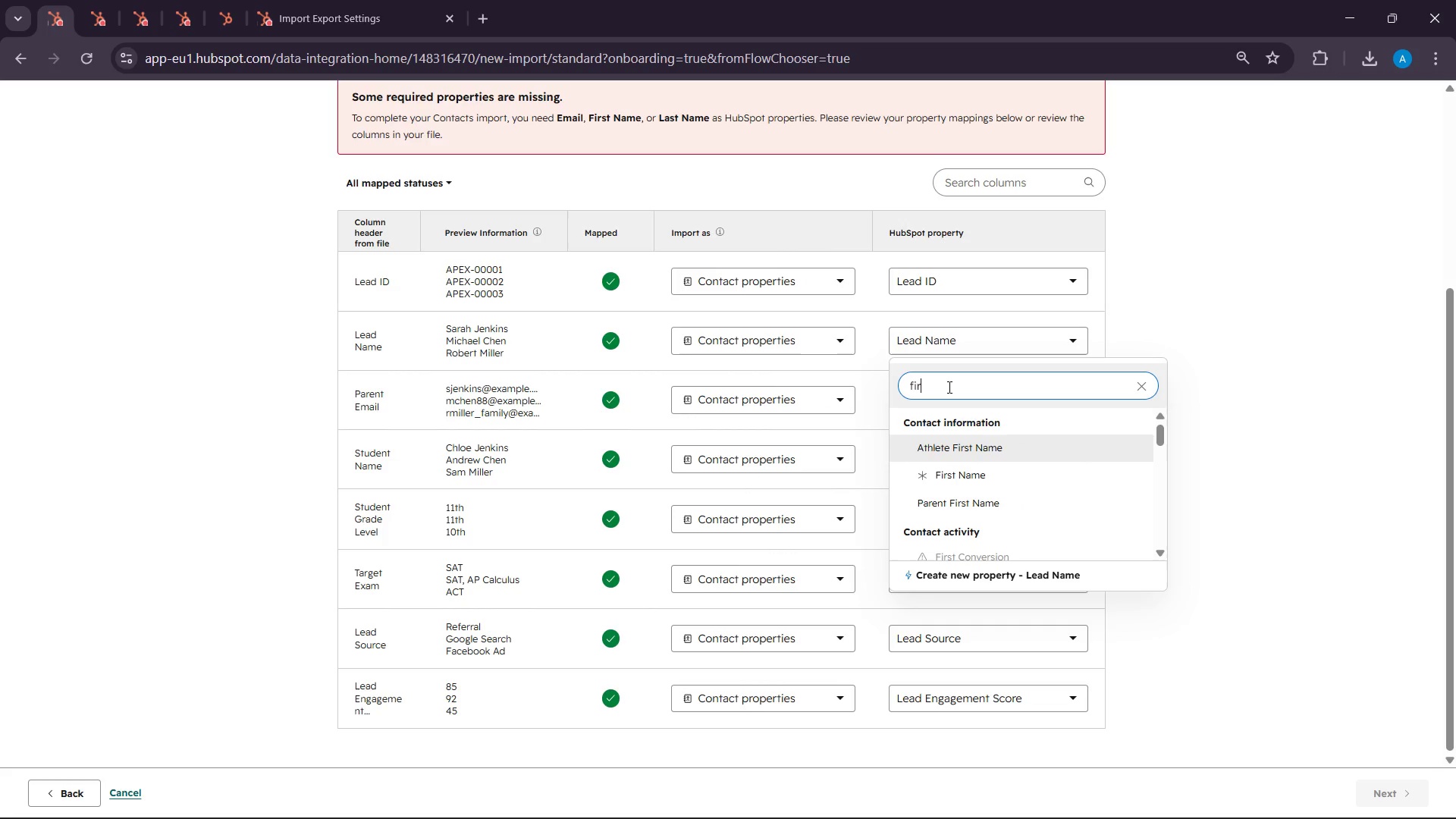 
left_click([955, 471])
 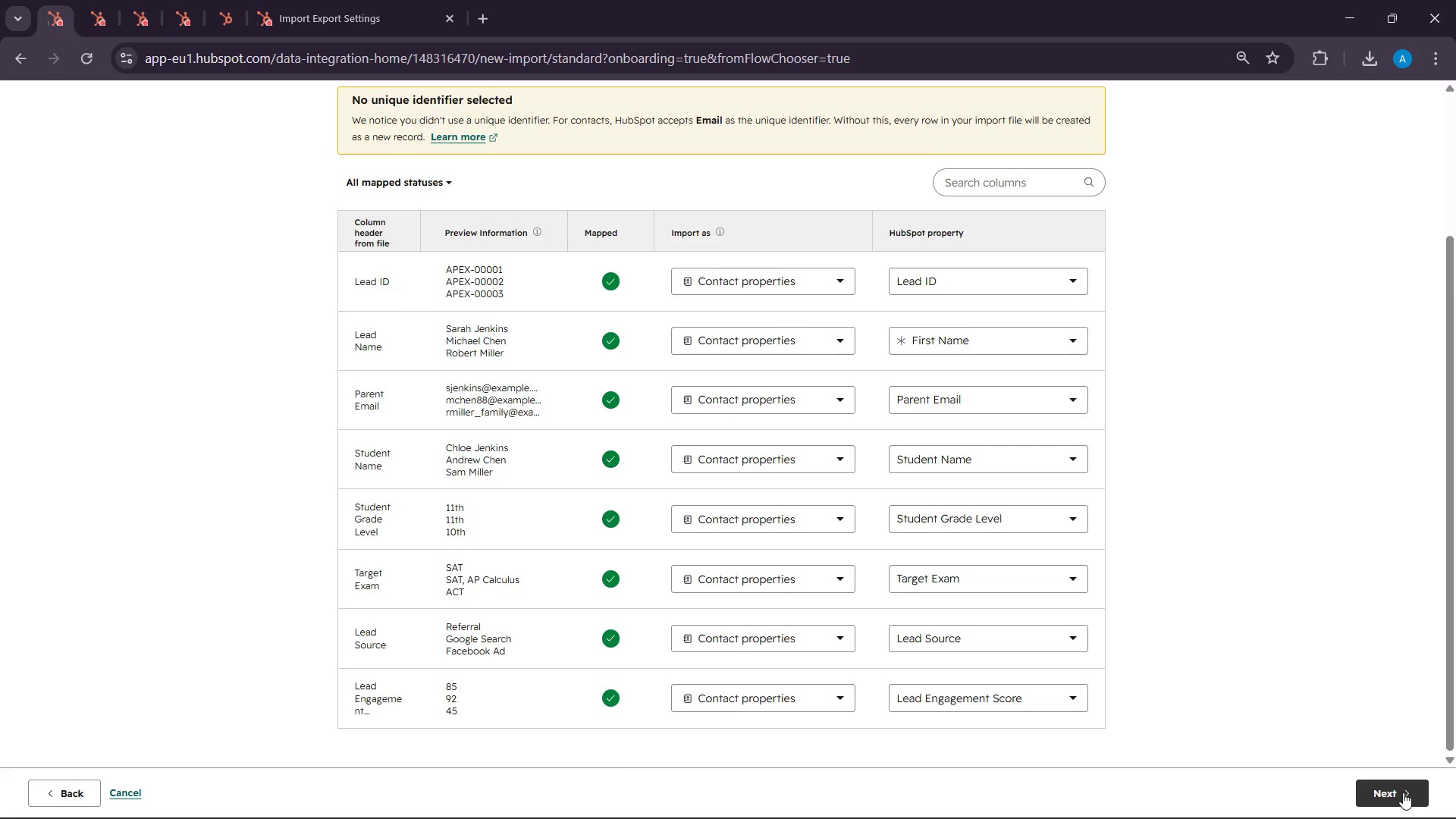 
wait(5.77)
 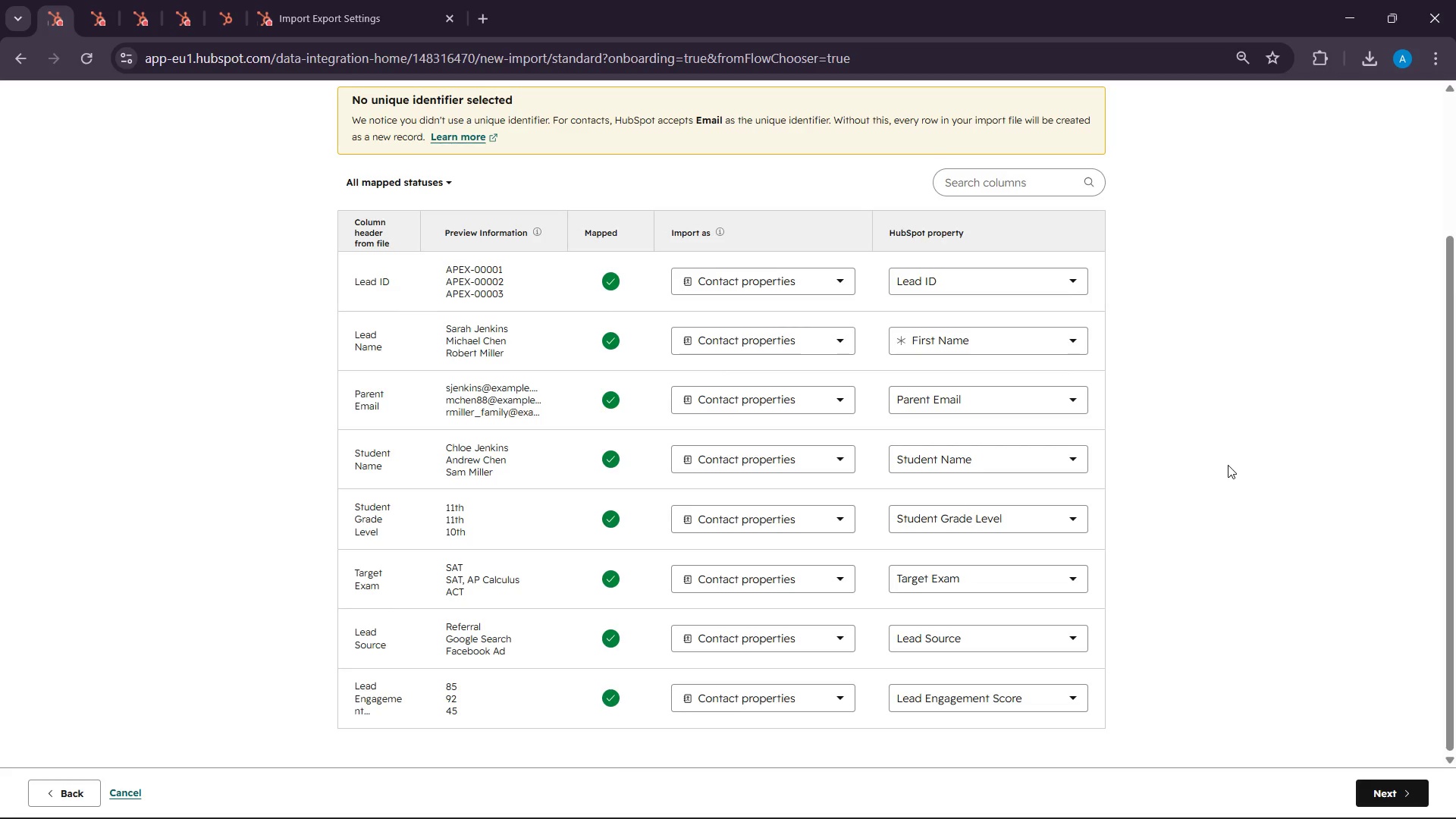 
left_click([1403, 792])
 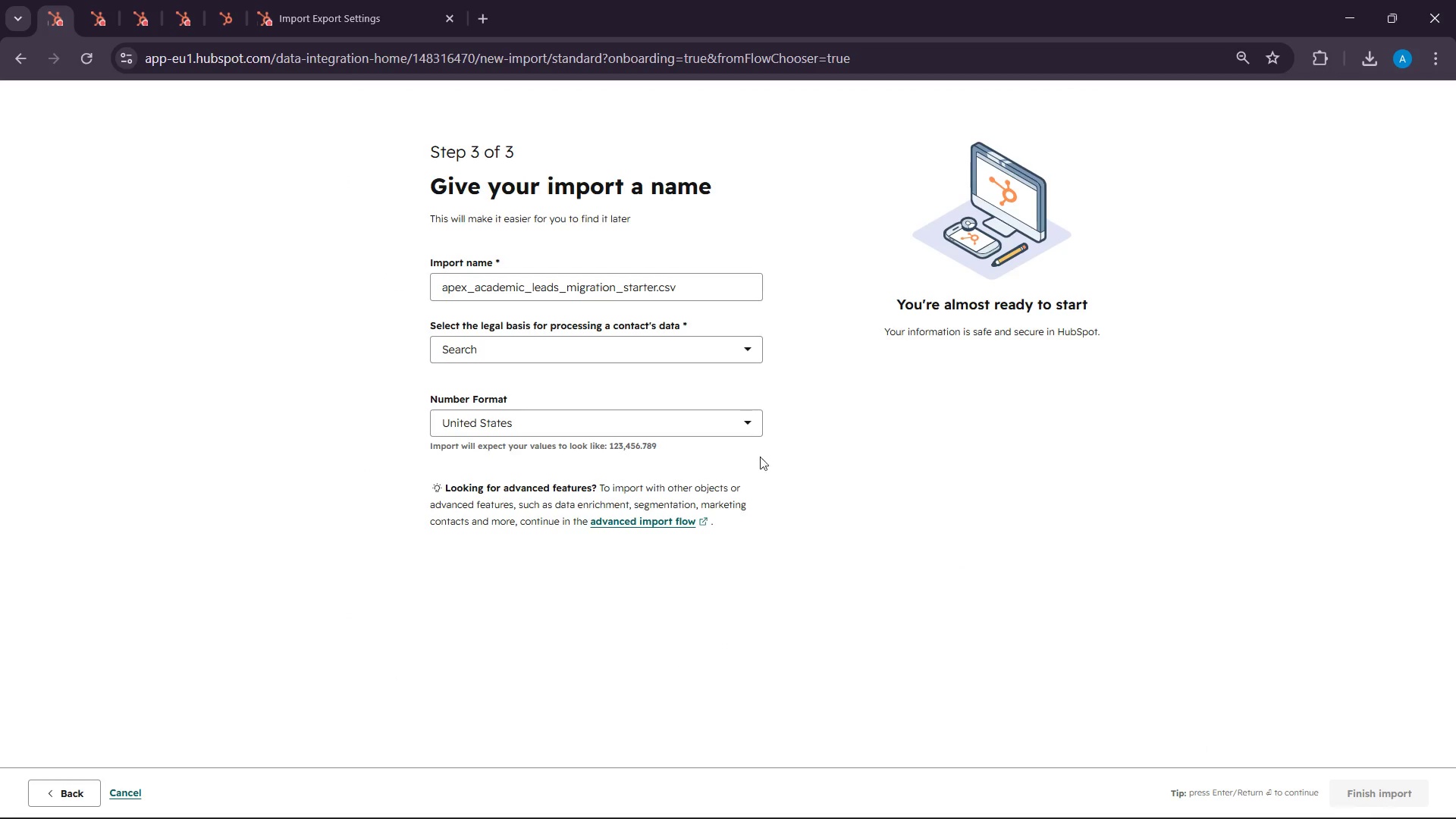 
left_click([670, 345])
 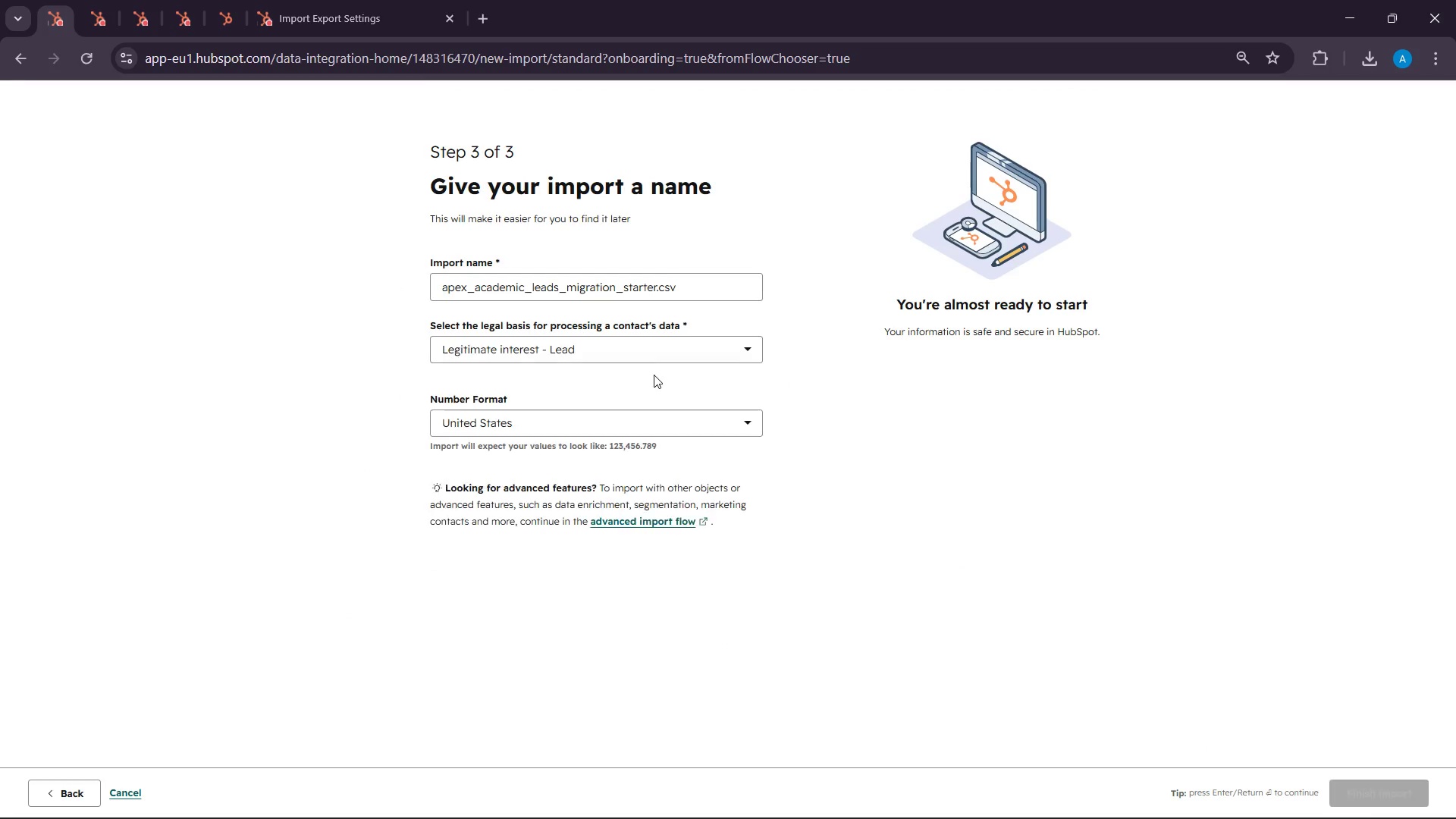 
left_click([654, 375])
 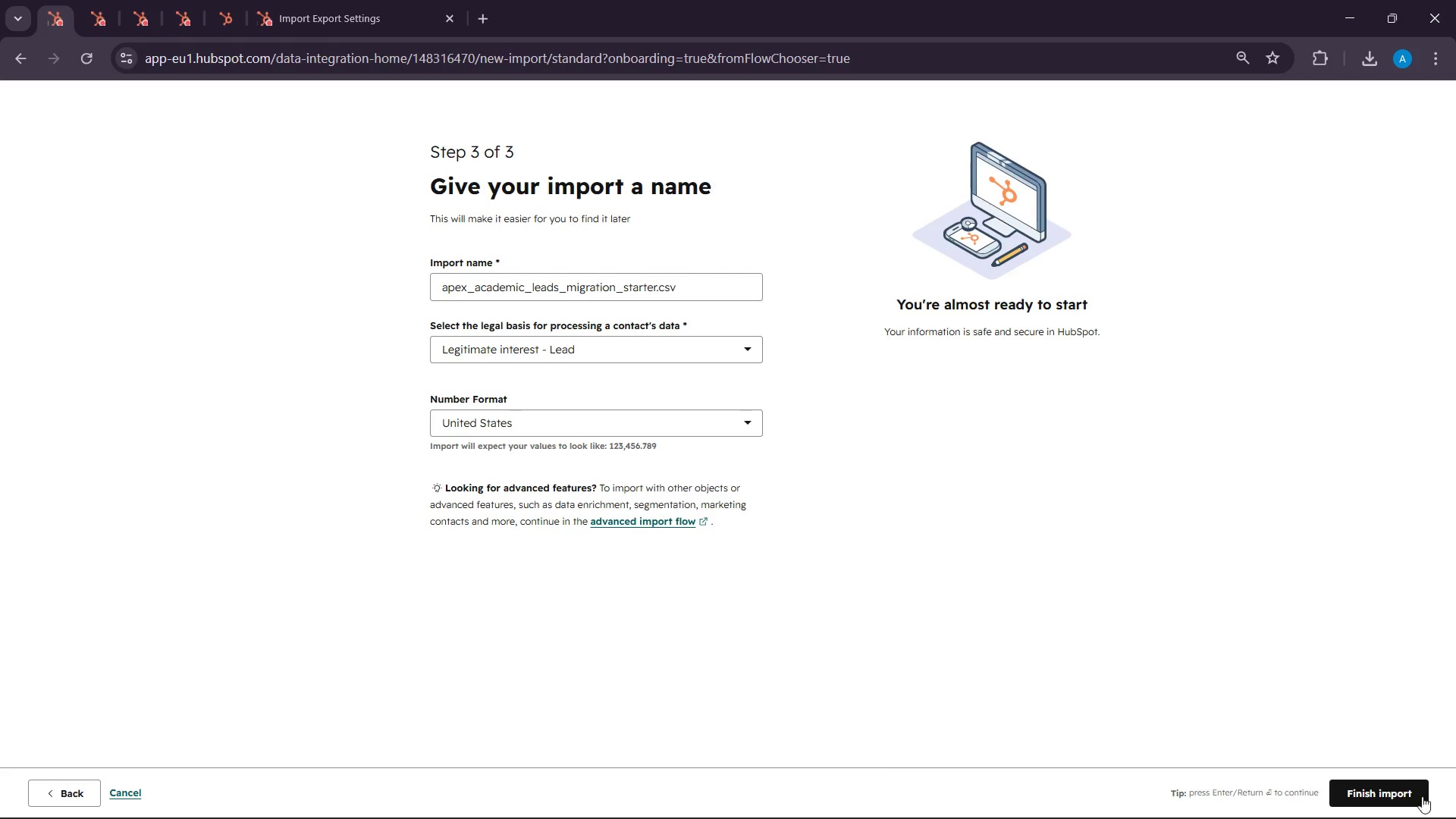 
left_click([1399, 780])
 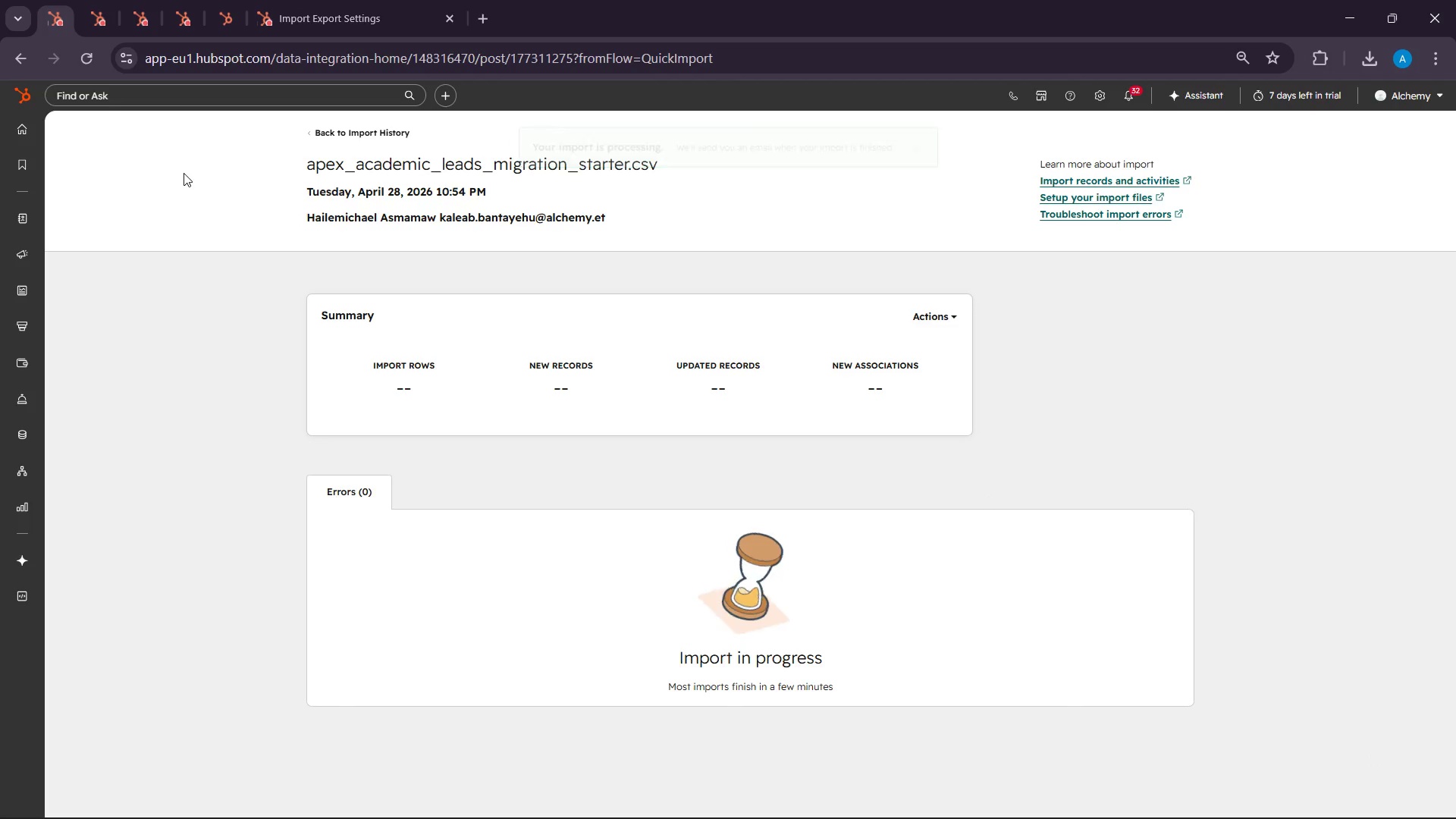 
wait(9.89)
 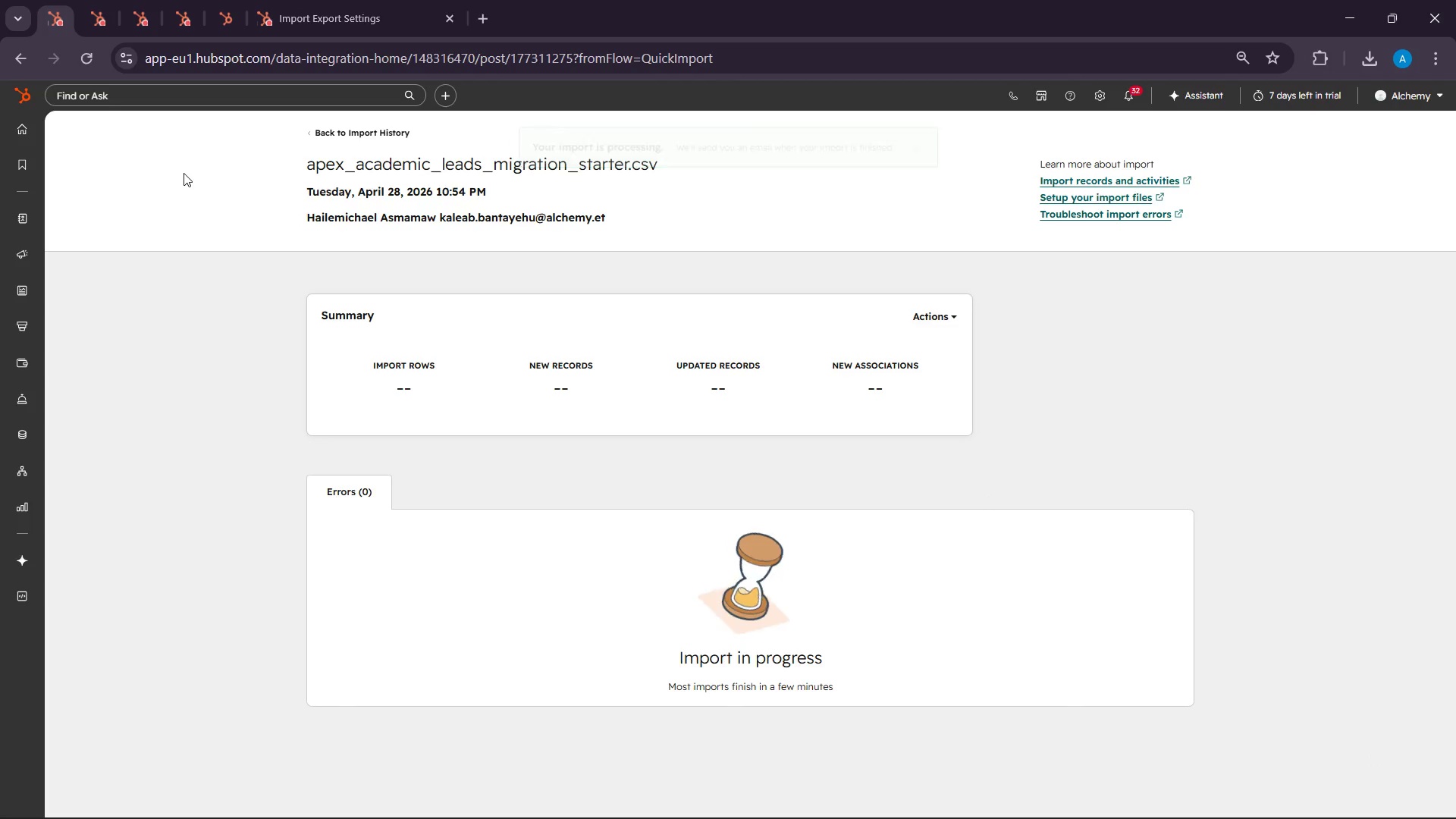 
left_click([350, 581])
 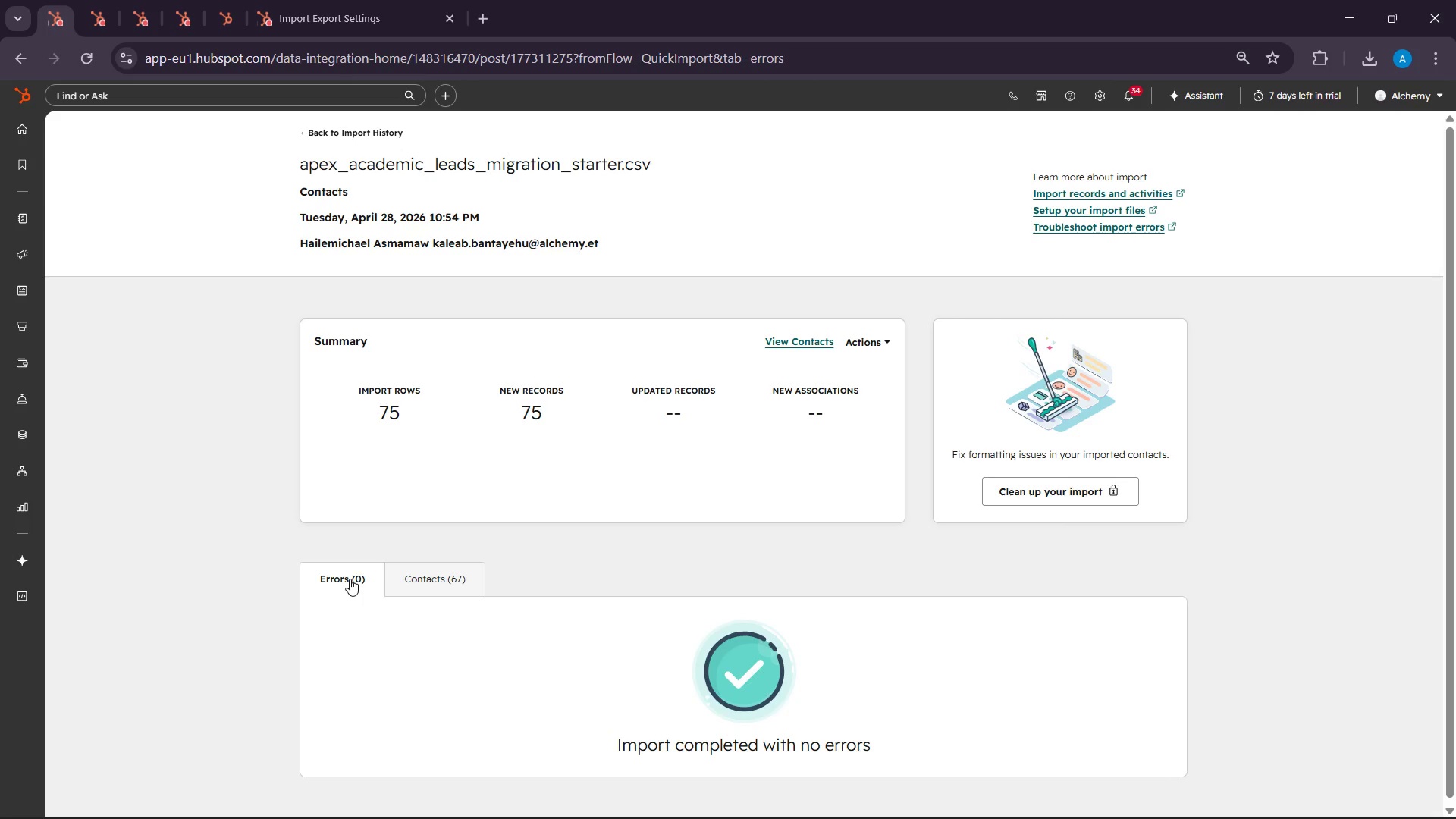 
mouse_move([1152, 783])
 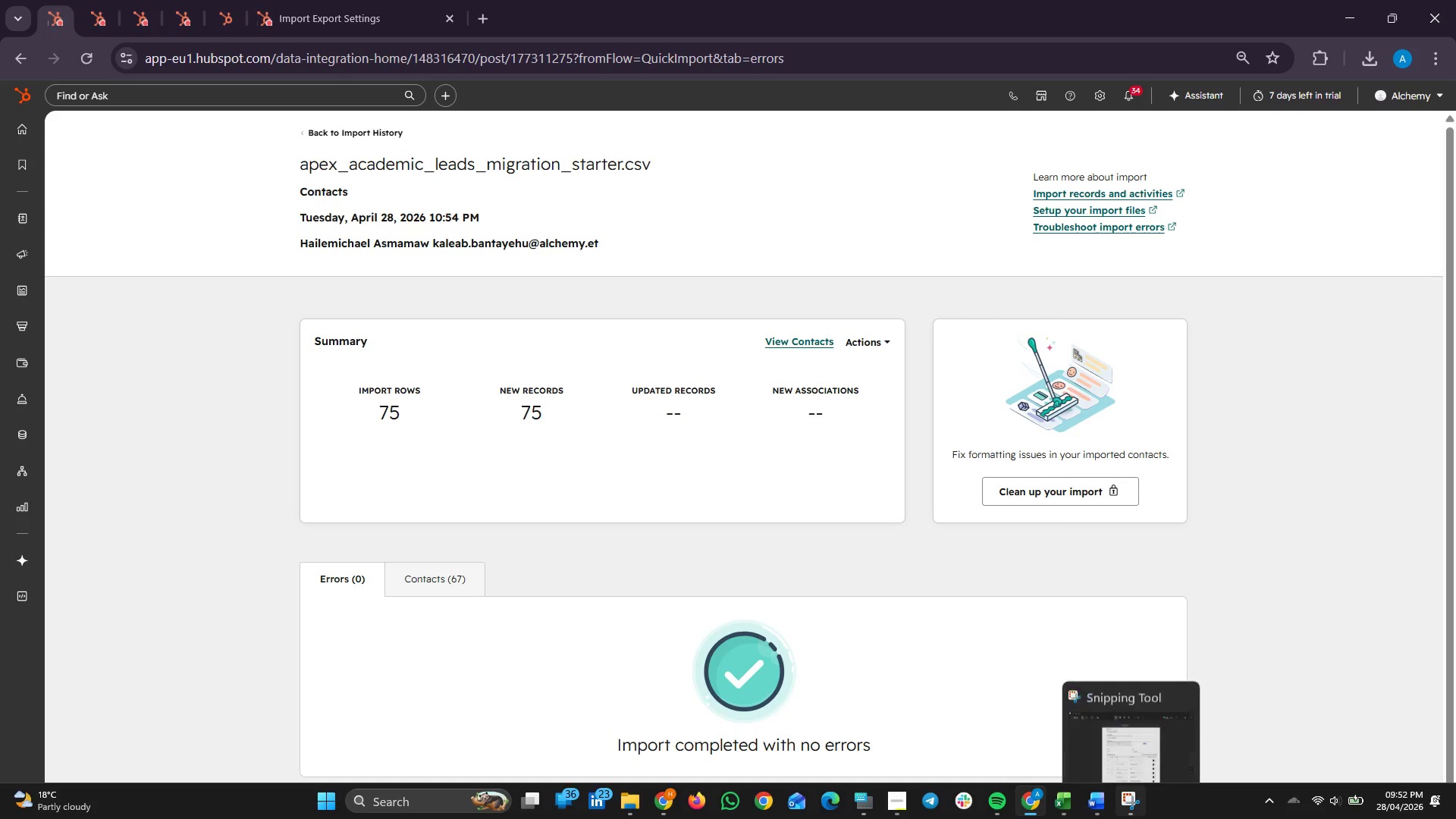 
left_click([1131, 811])
 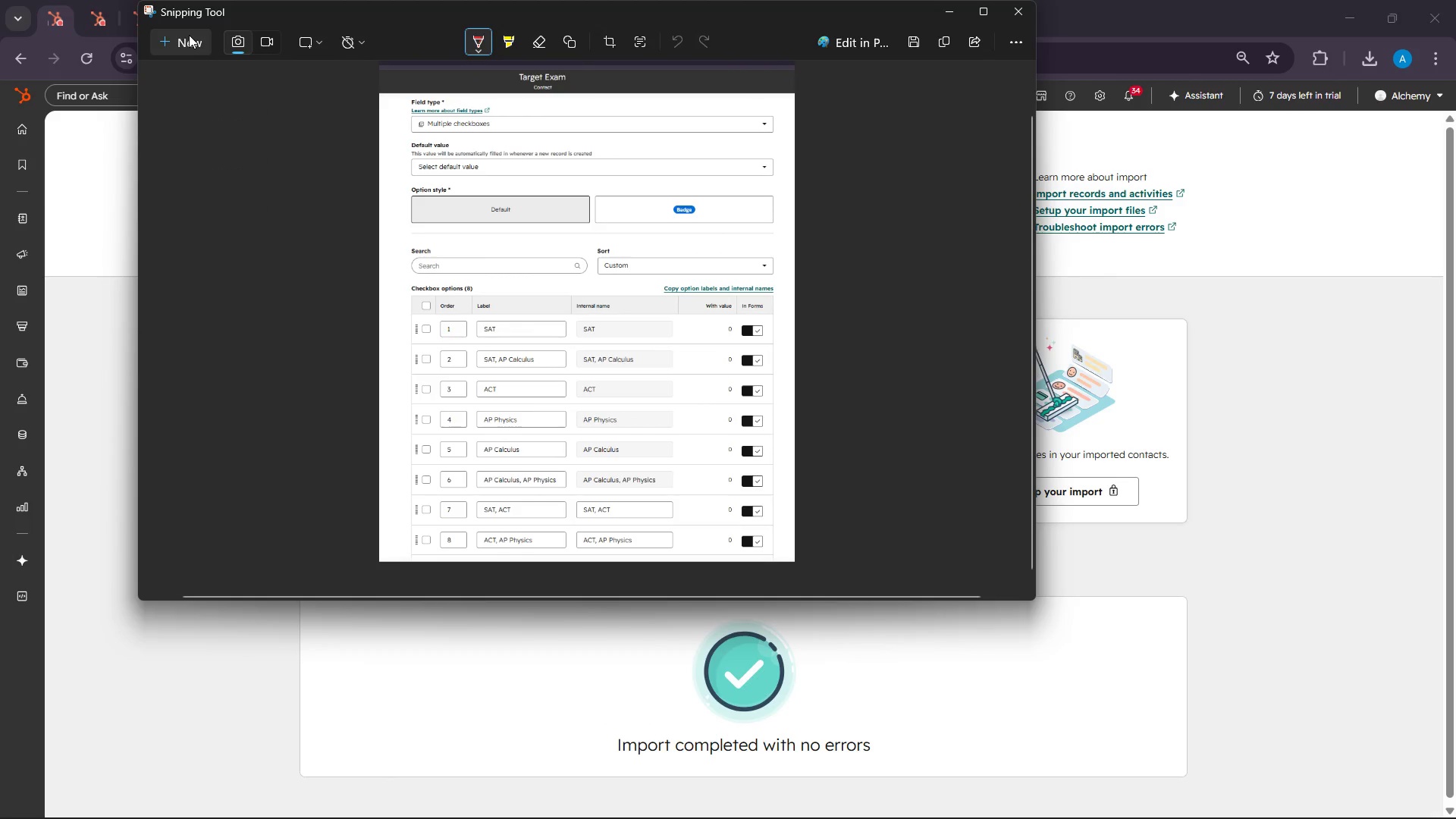 
left_click([188, 42])
 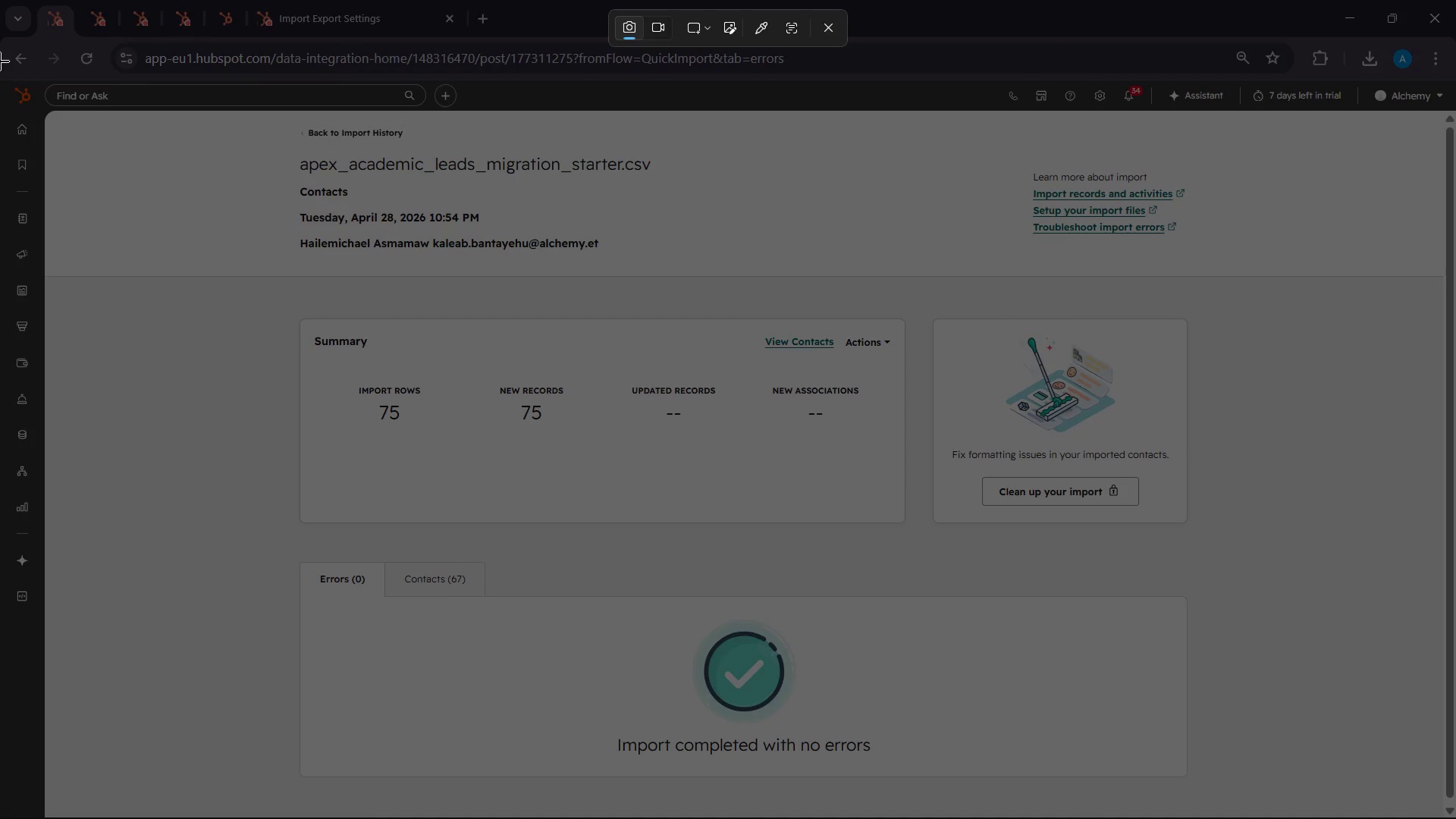 
left_click_drag(start_coordinate=[0, 61], to_coordinate=[1455, 818])
 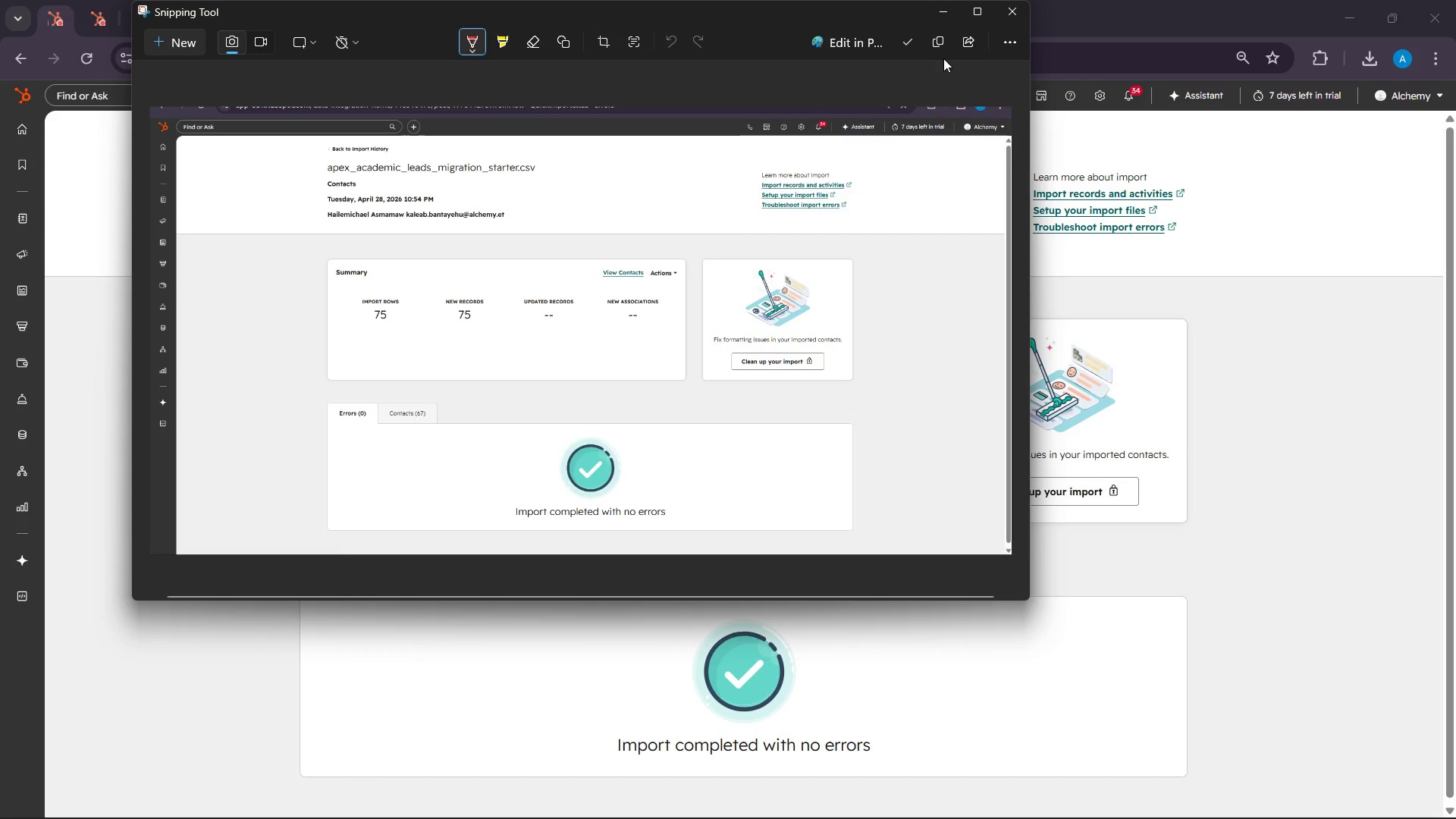 
left_click([934, 40])
 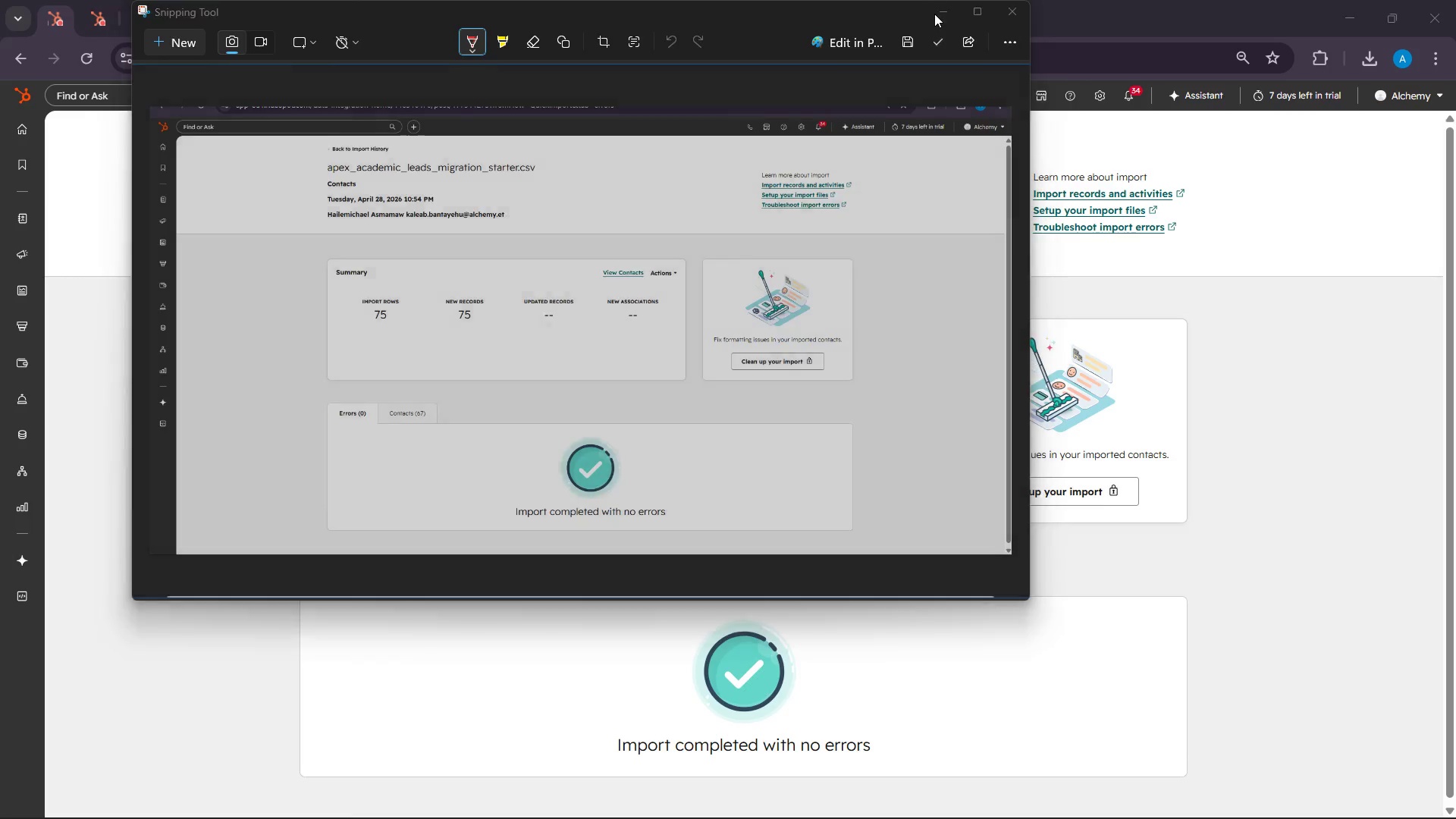 
left_click([934, 14])
 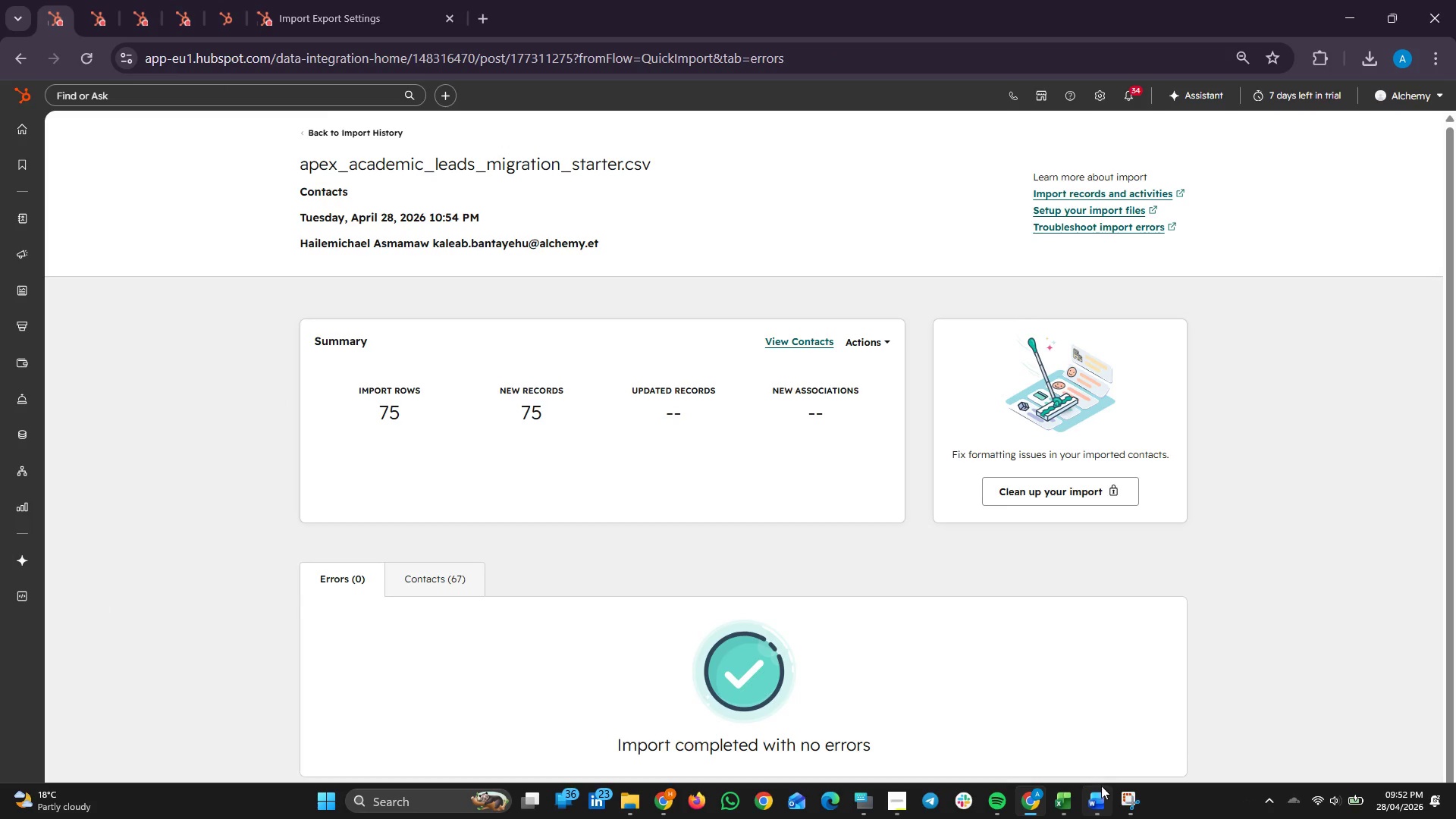 
left_click([1101, 794])
 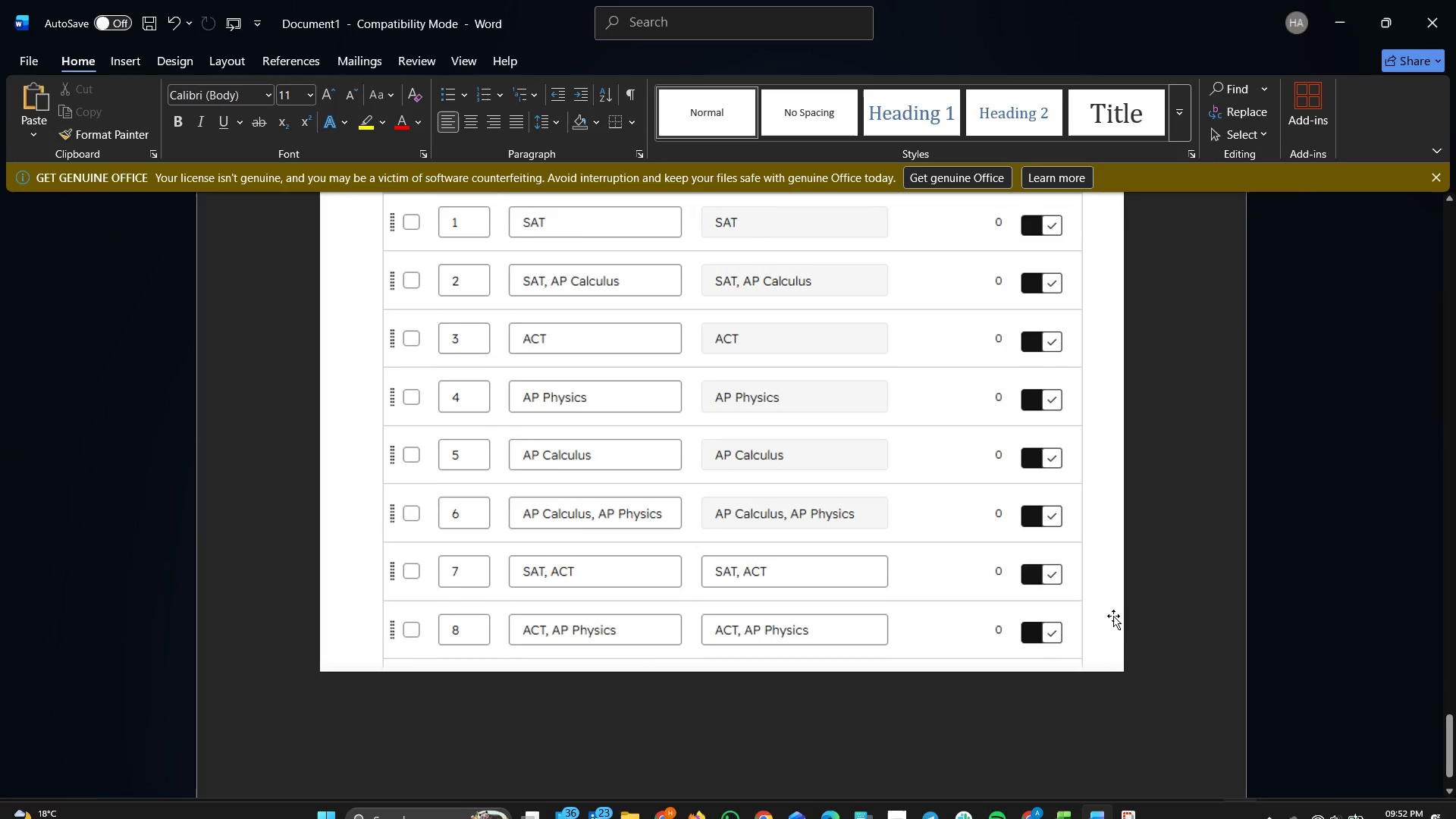 
scroll: coordinate [1089, 627], scroll_direction: up, amount: 33.0
 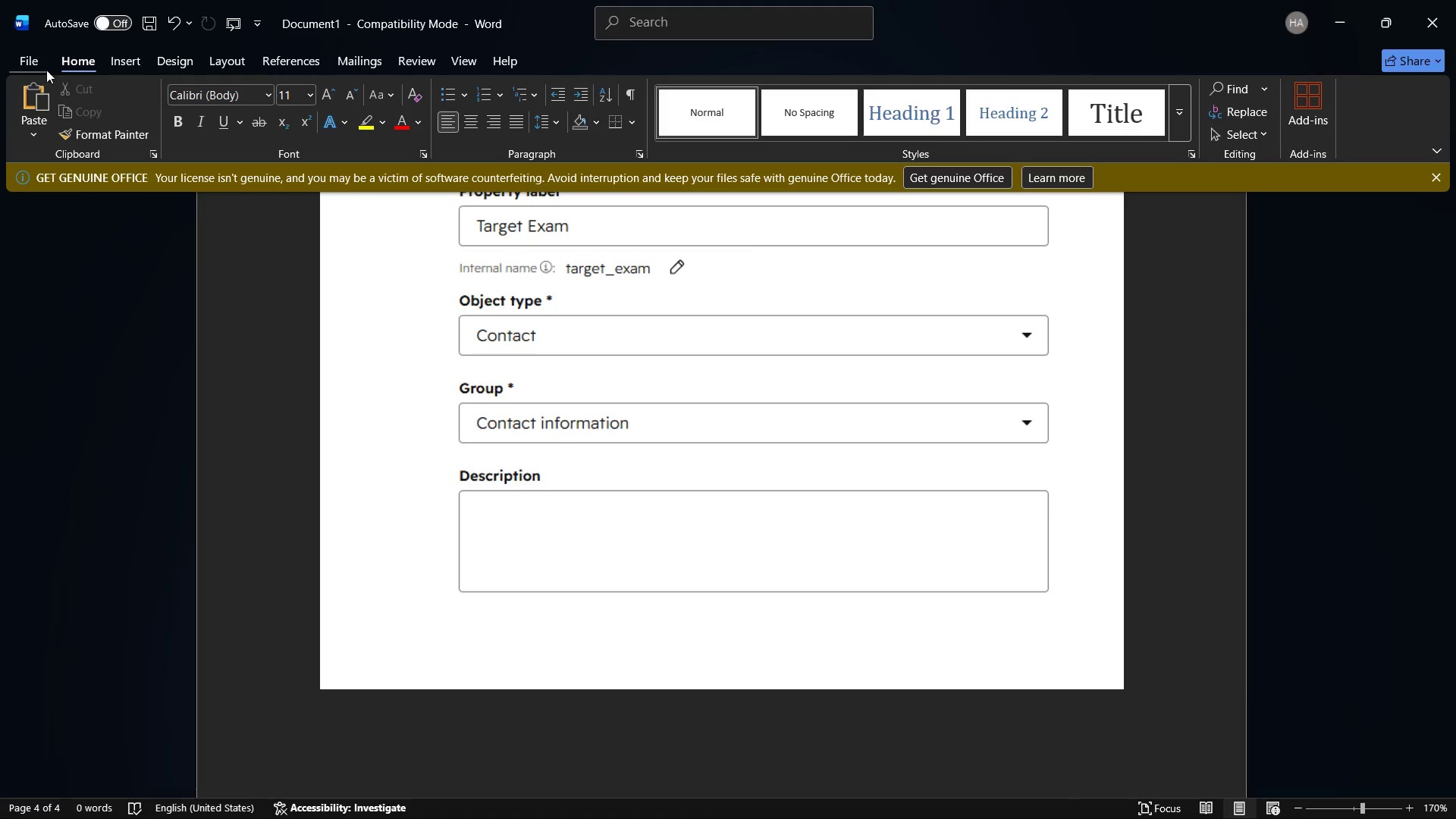 
left_click([30, 52])
 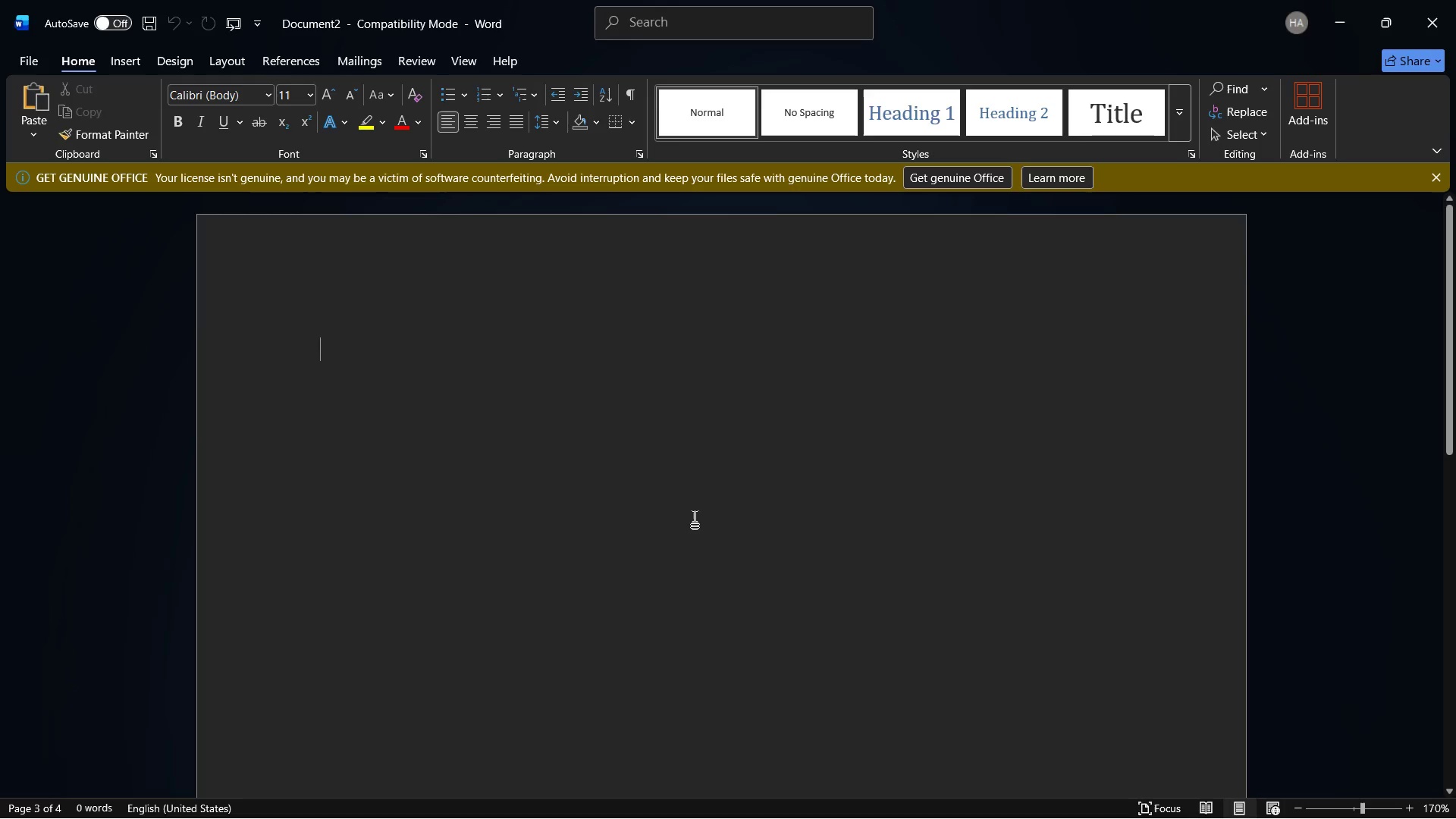 
key(Enter)
 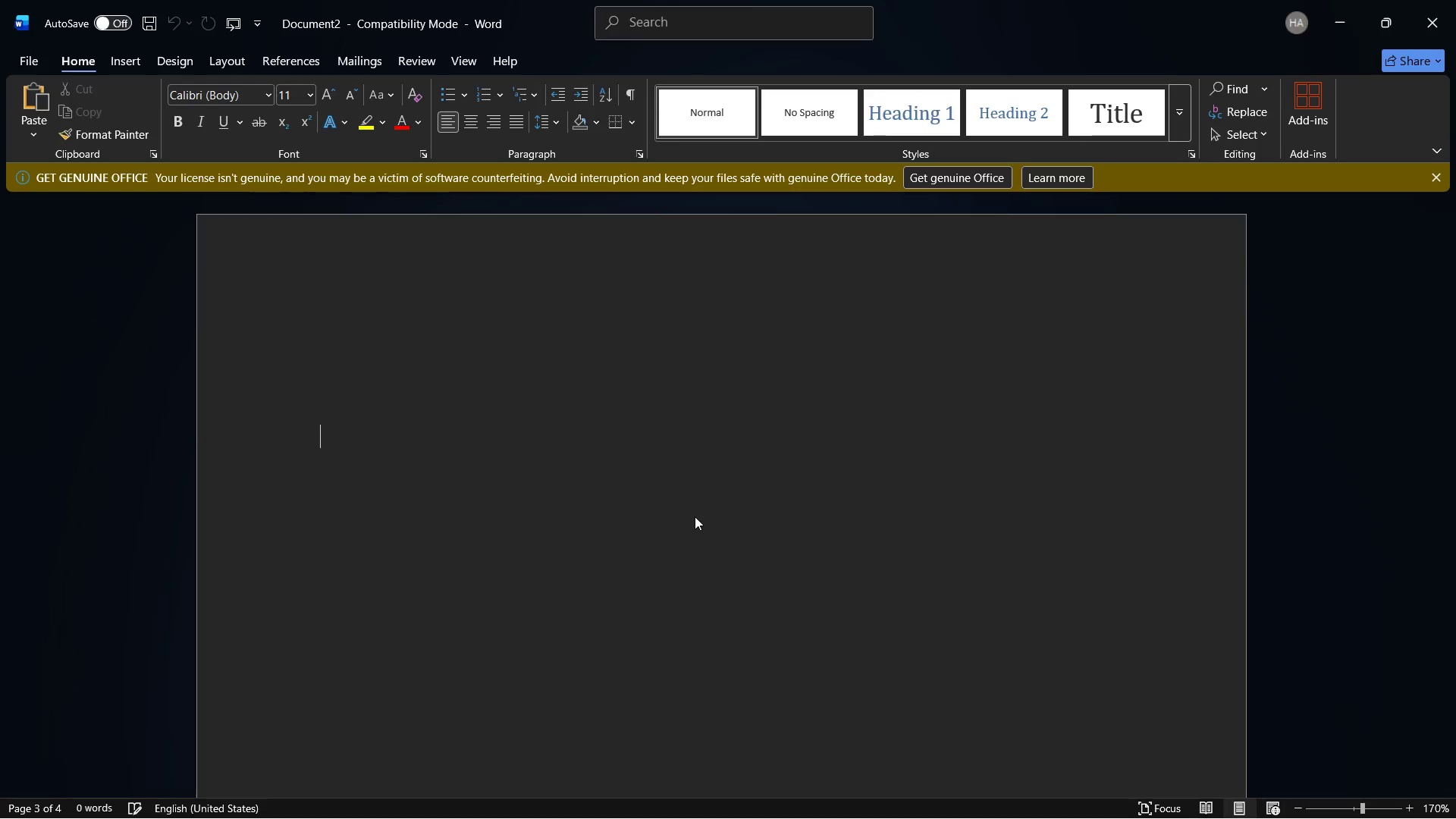 
key(Enter)
 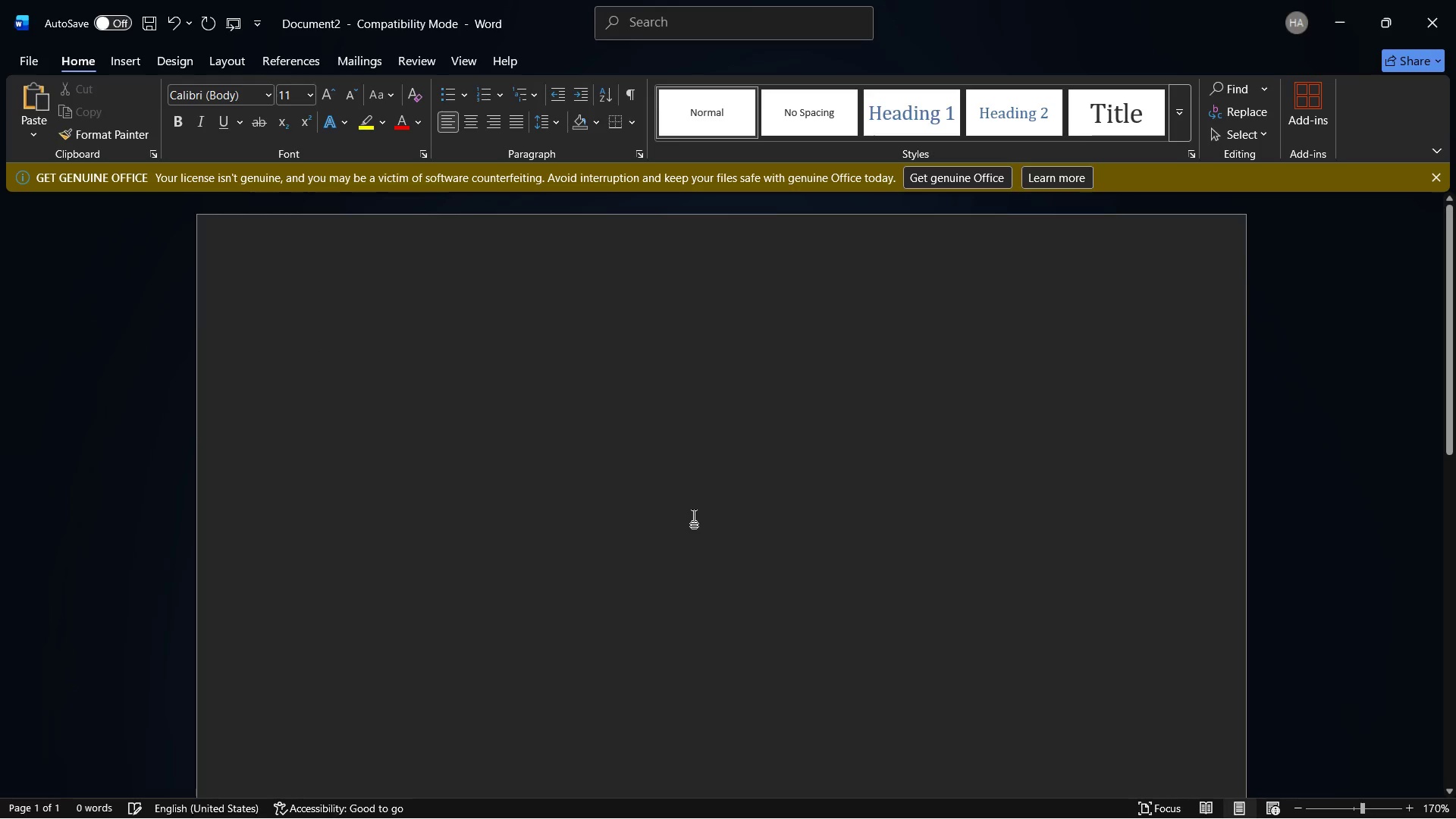 
key(Control+V)
 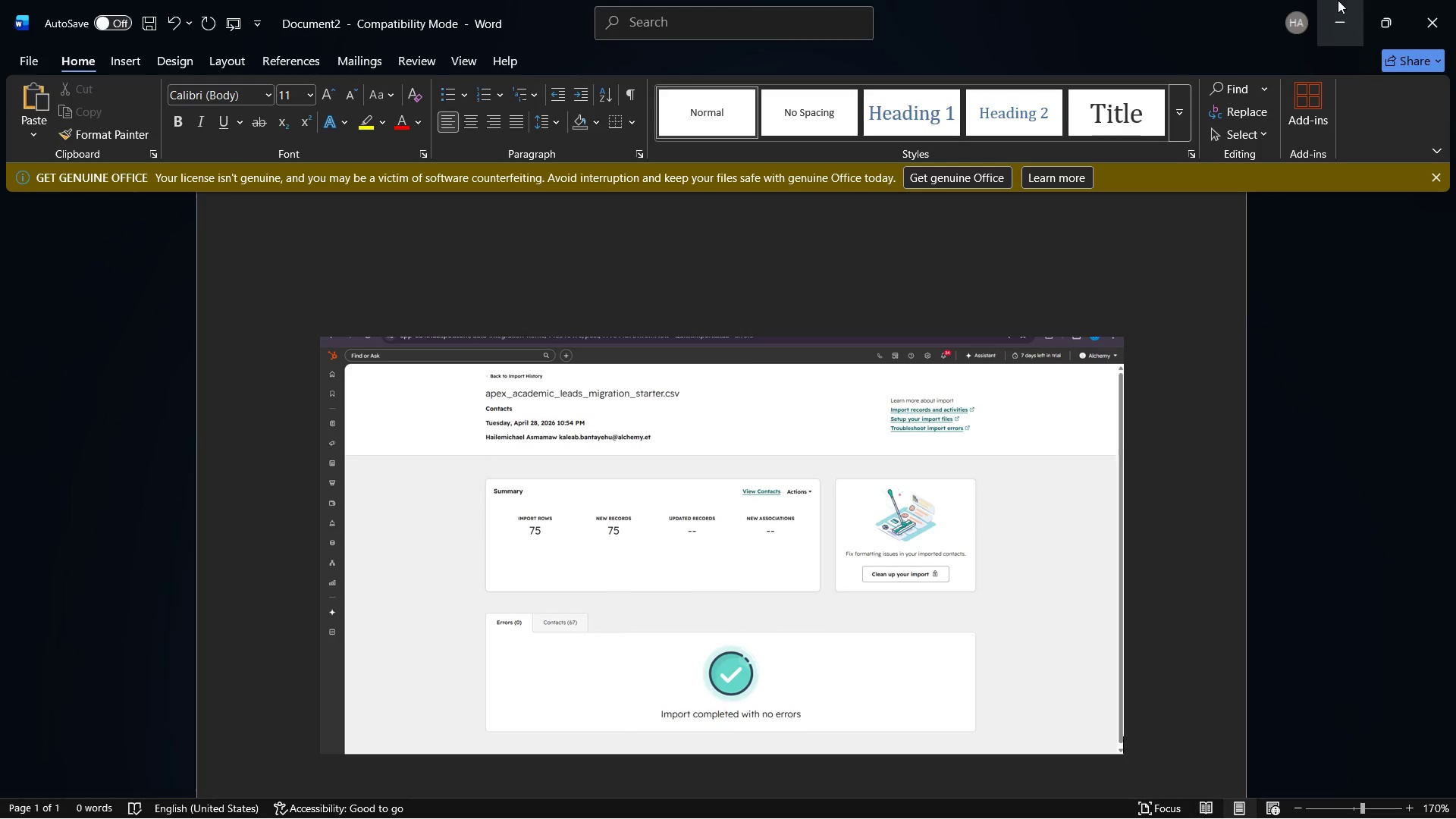 
left_click([1338, 0])
 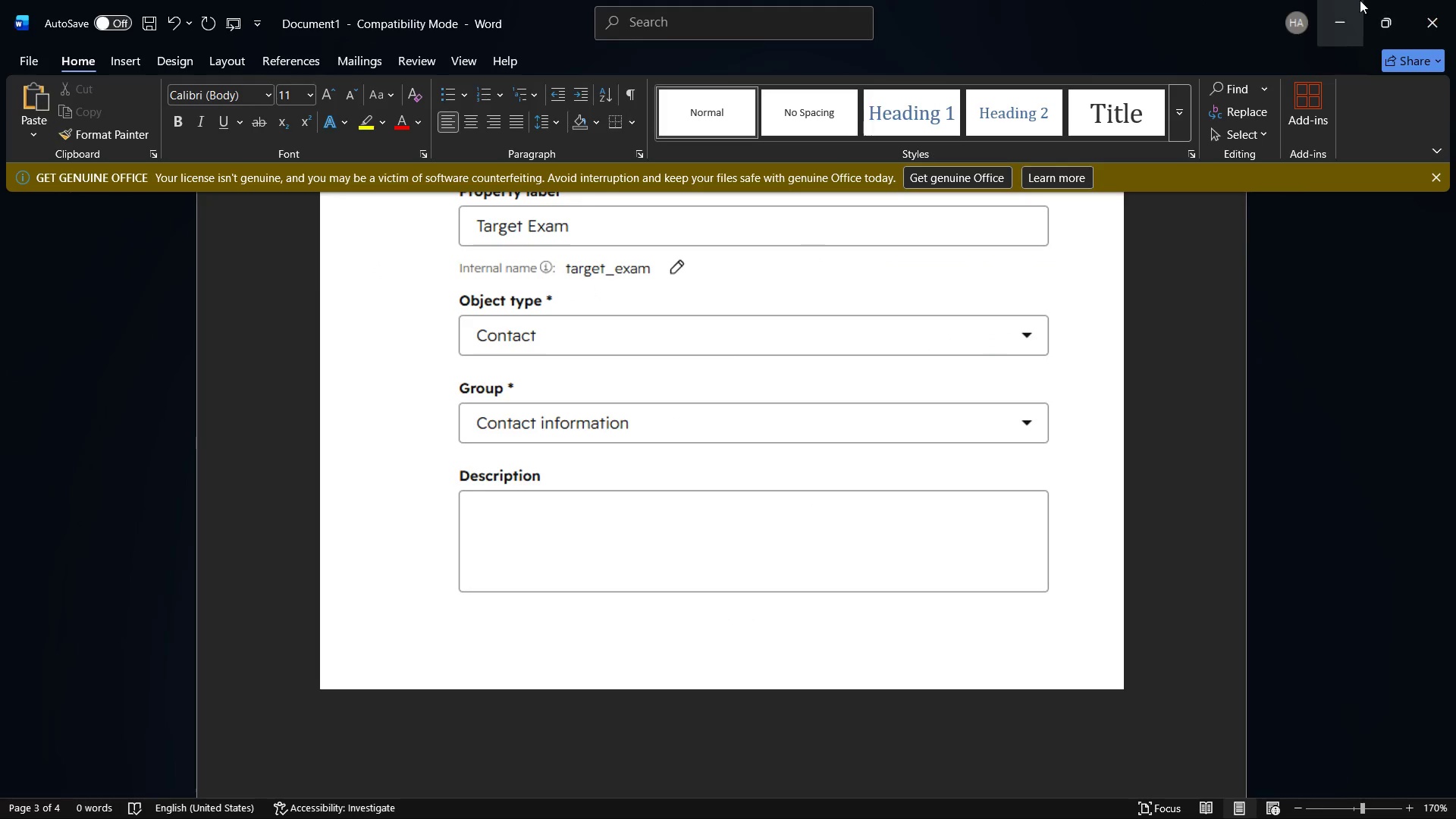 
left_click([1323, 0])
 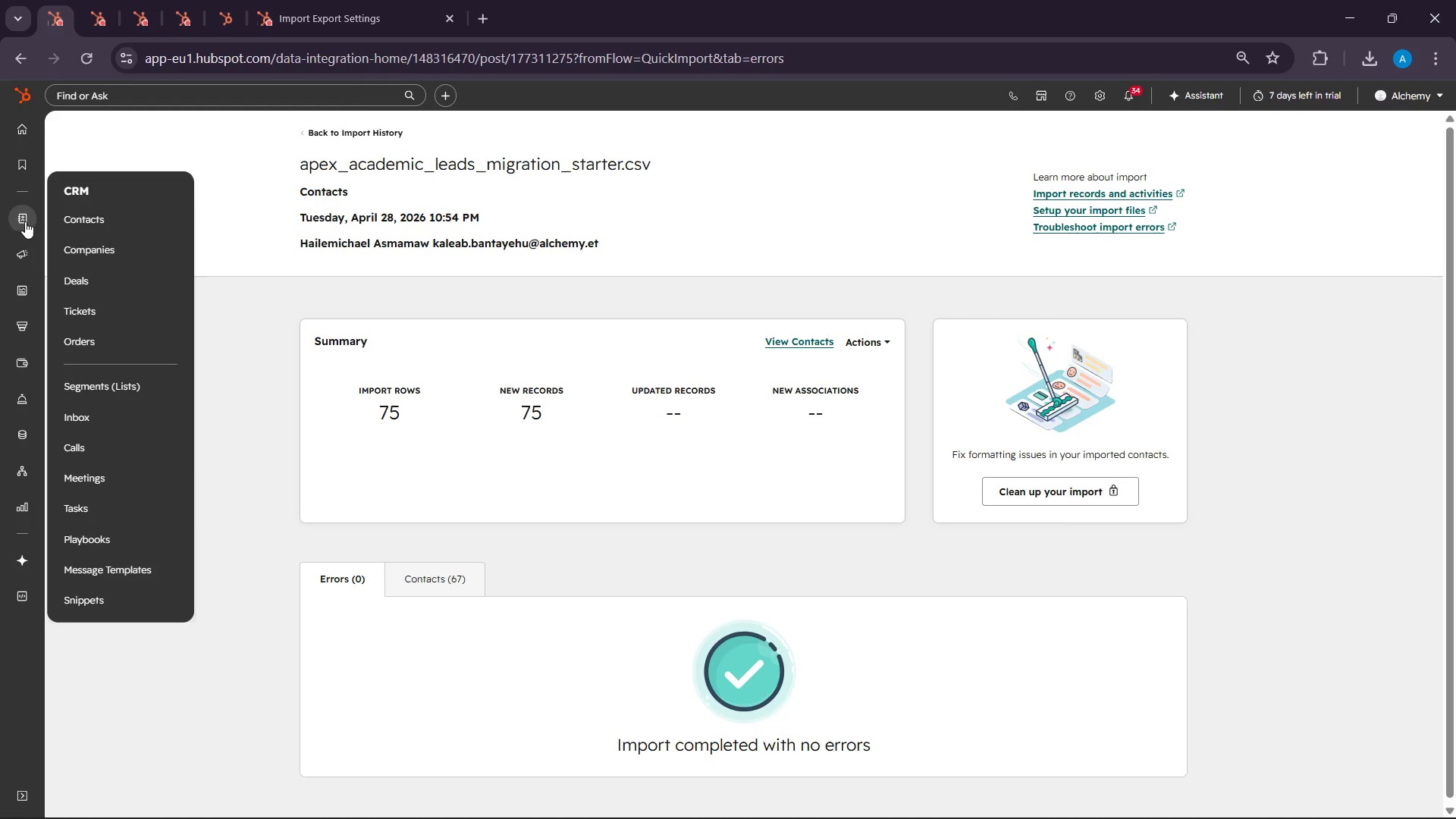 
wait(7.62)
 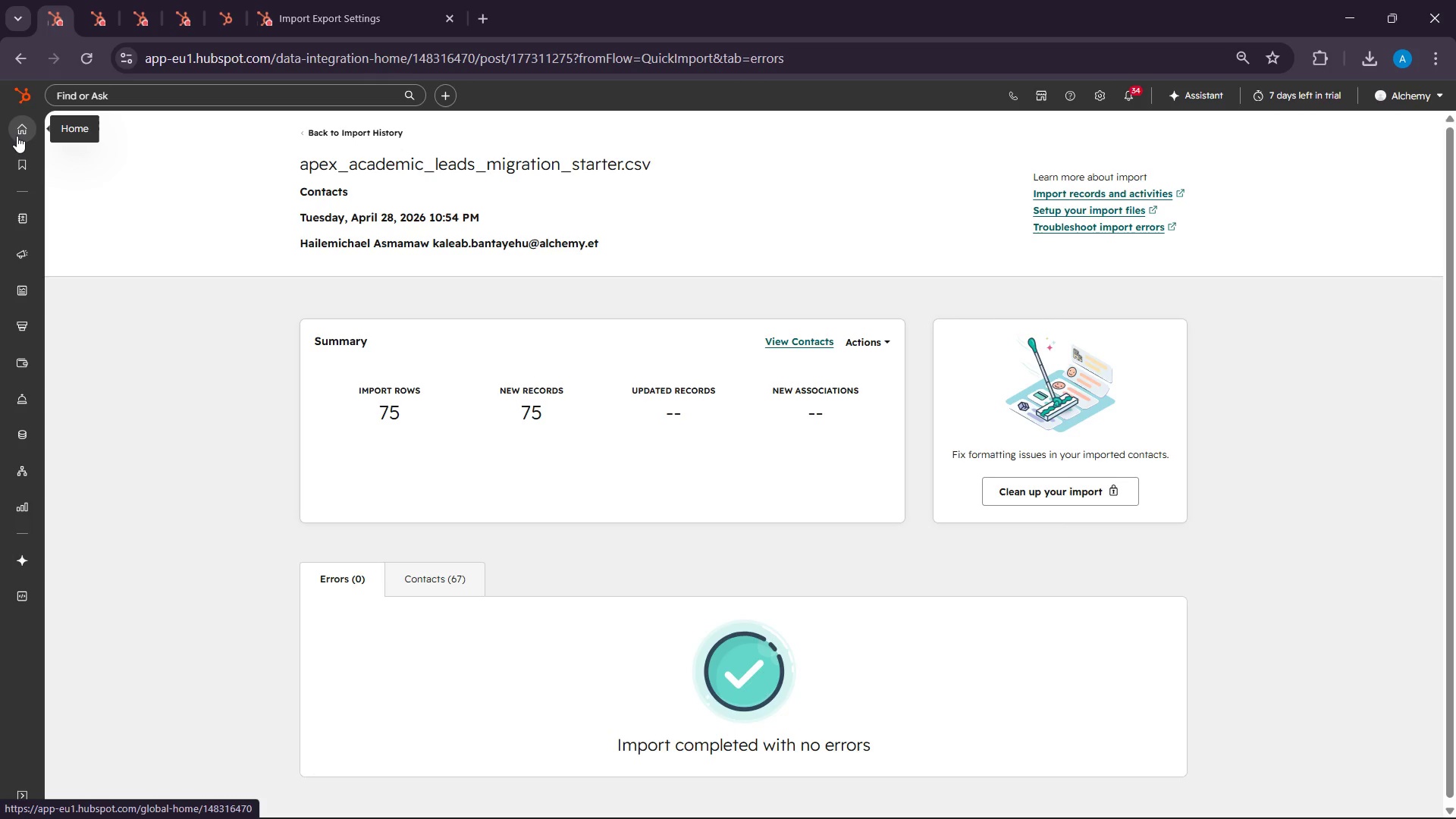 
left_click([27, 97])
 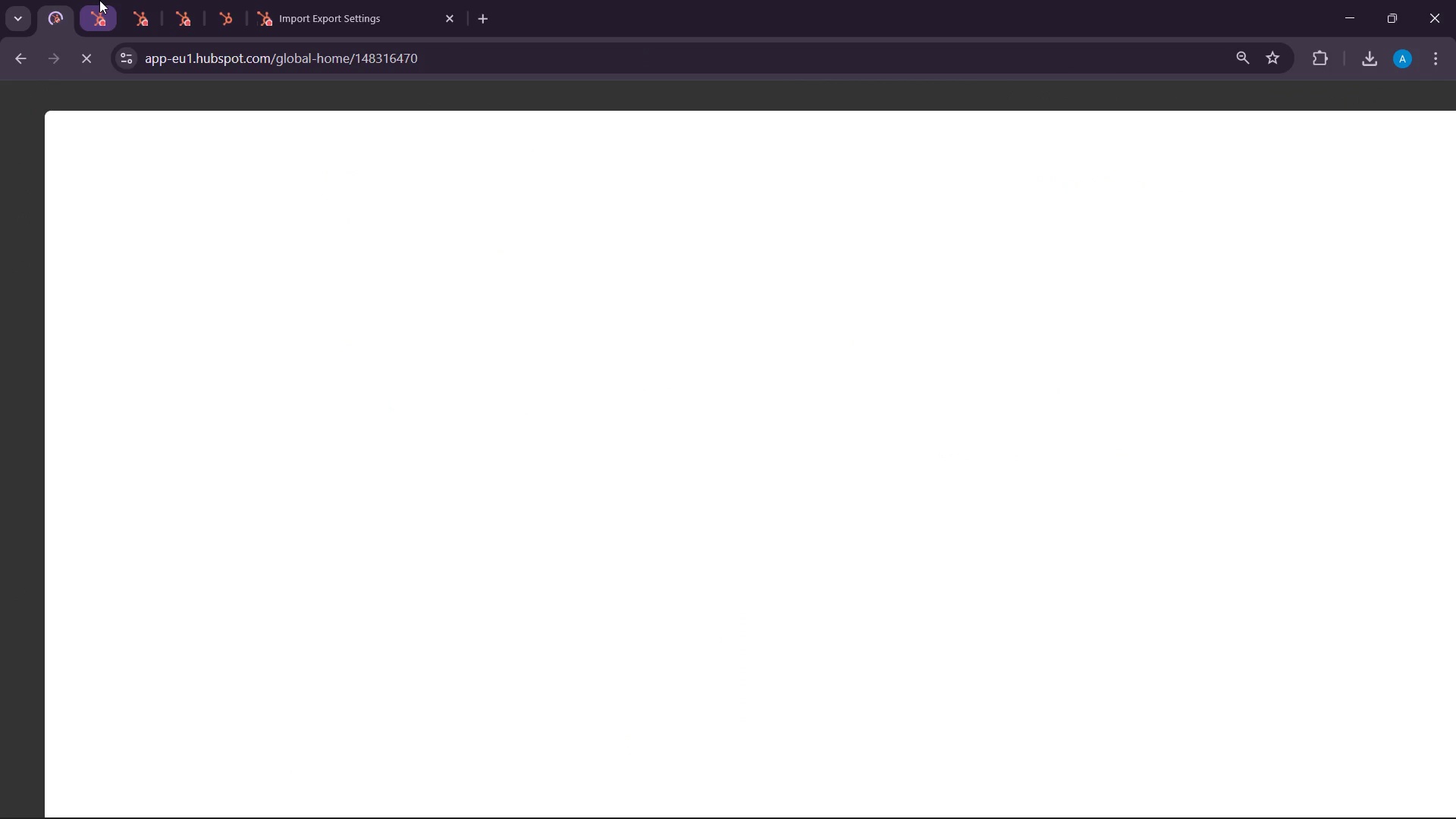 
left_click([99, 0])
 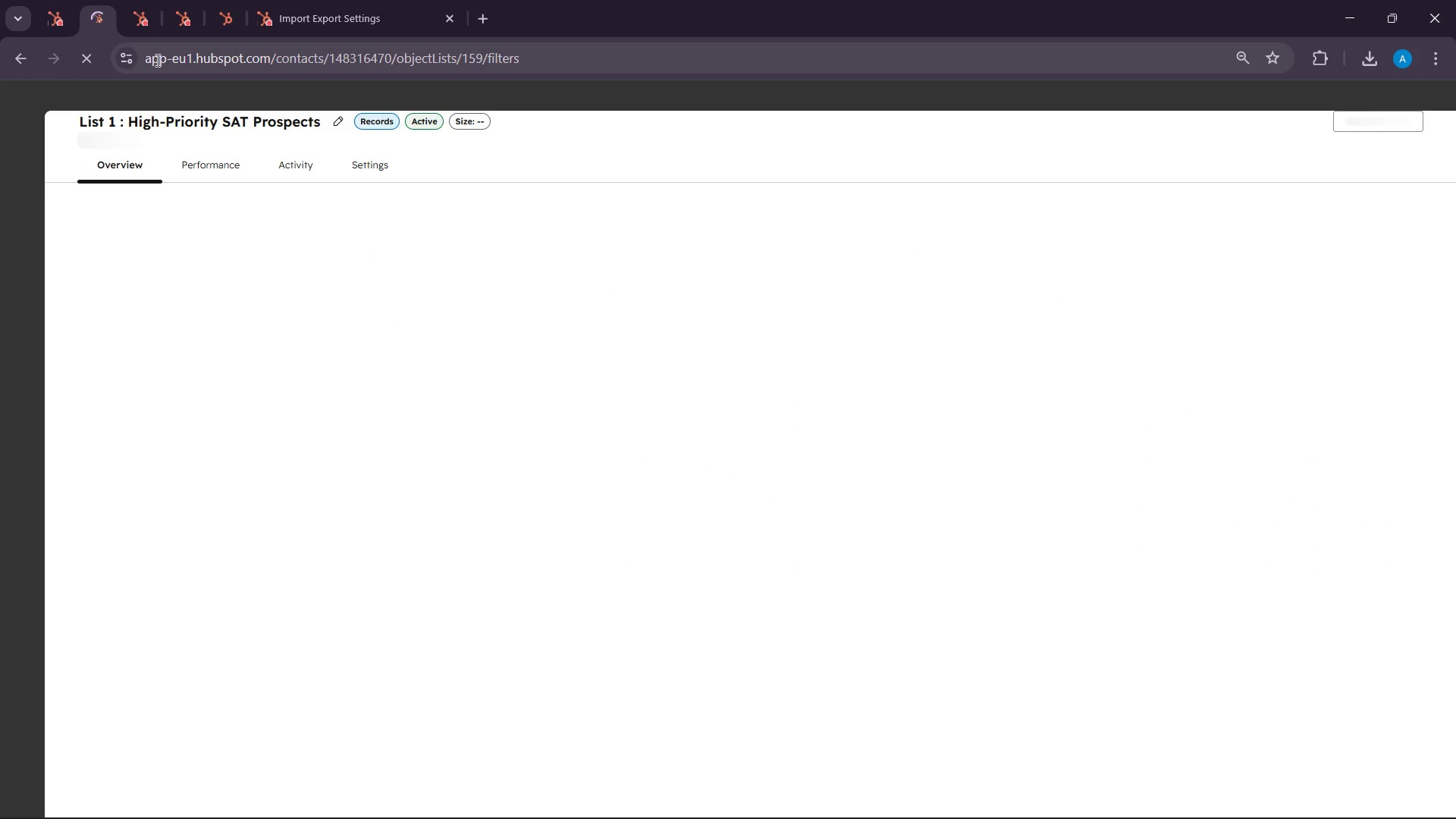 
wait(5.53)
 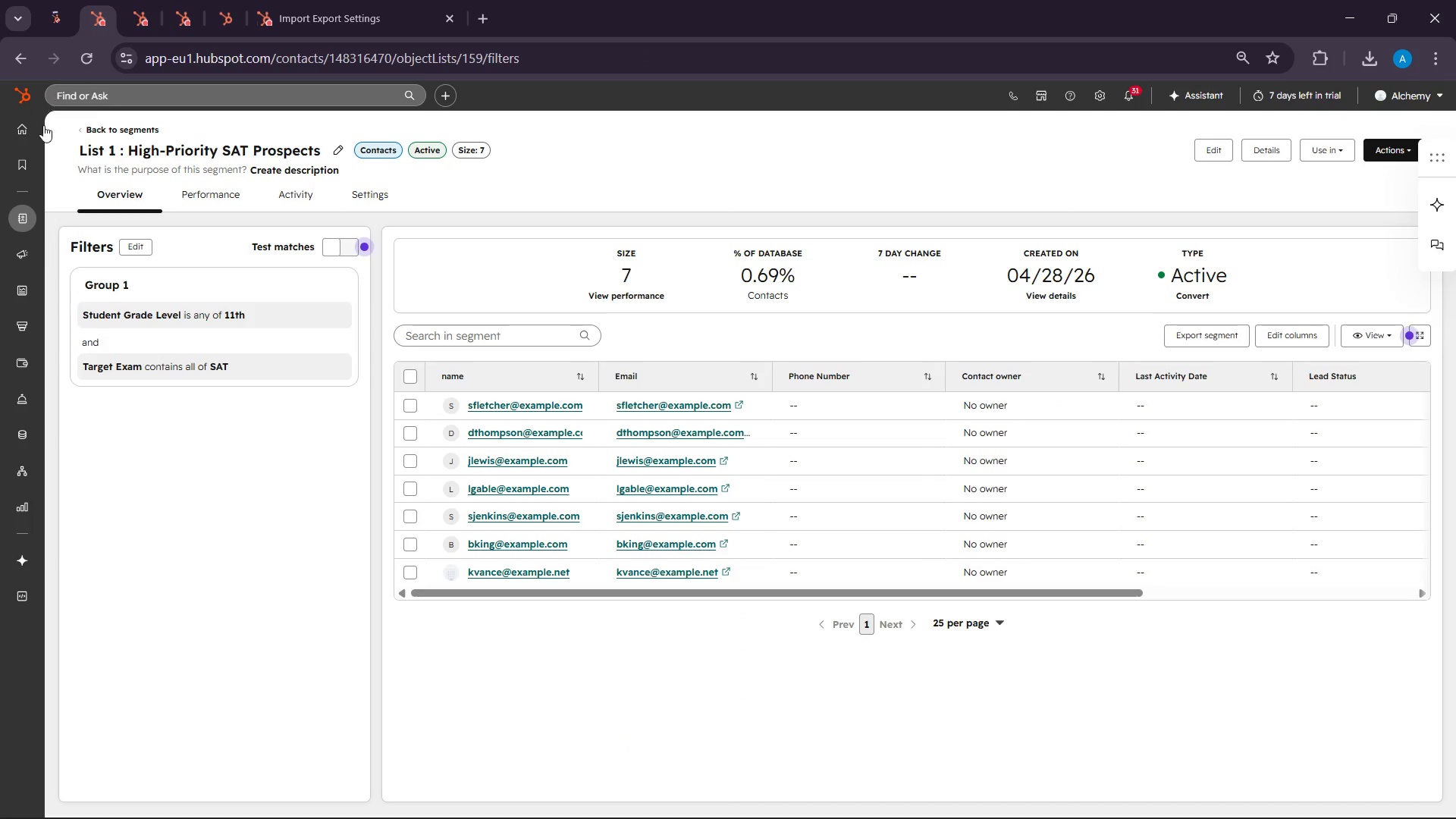 
mouse_move([152, 77])
 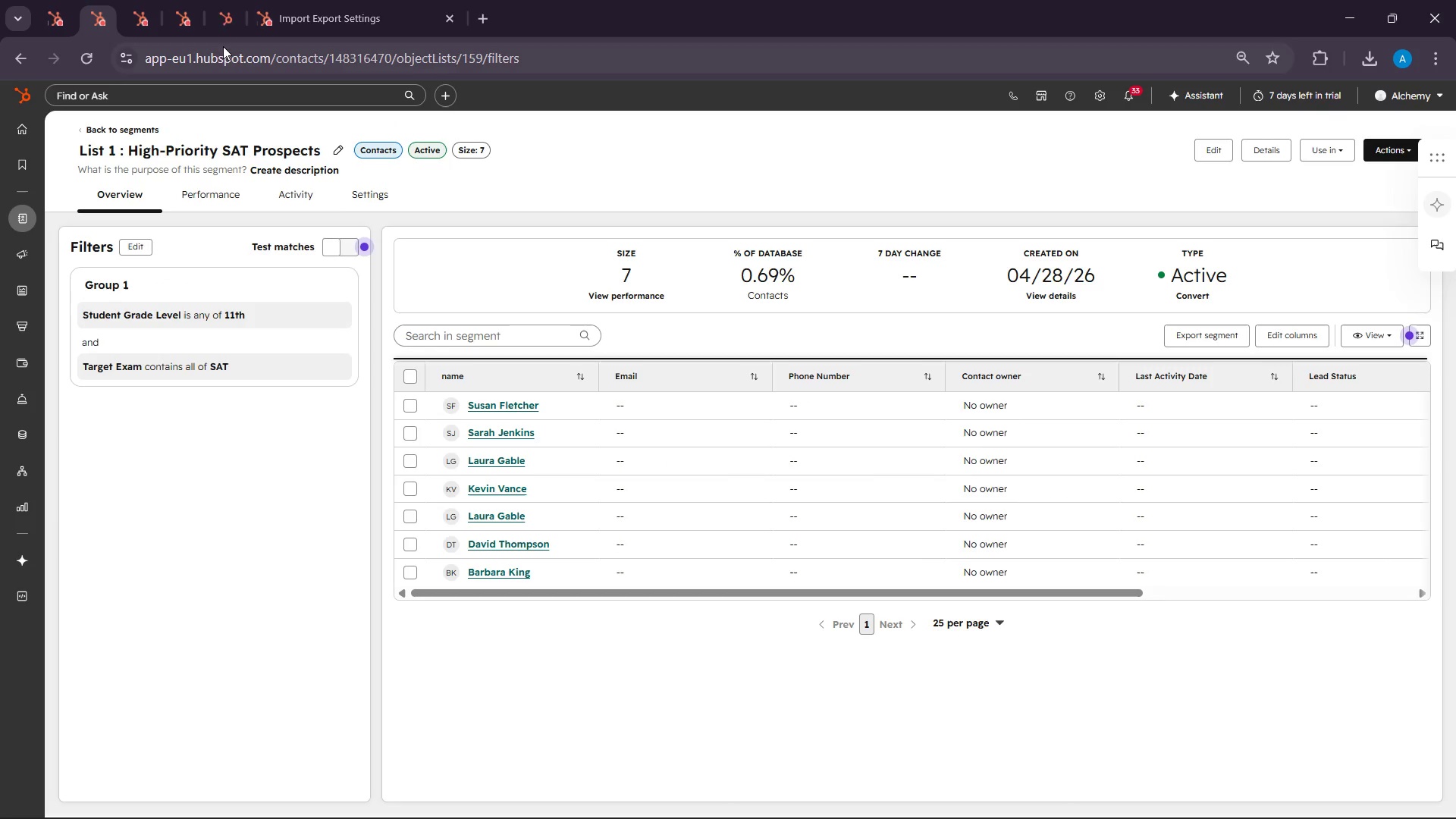 
left_click([156, 0])
 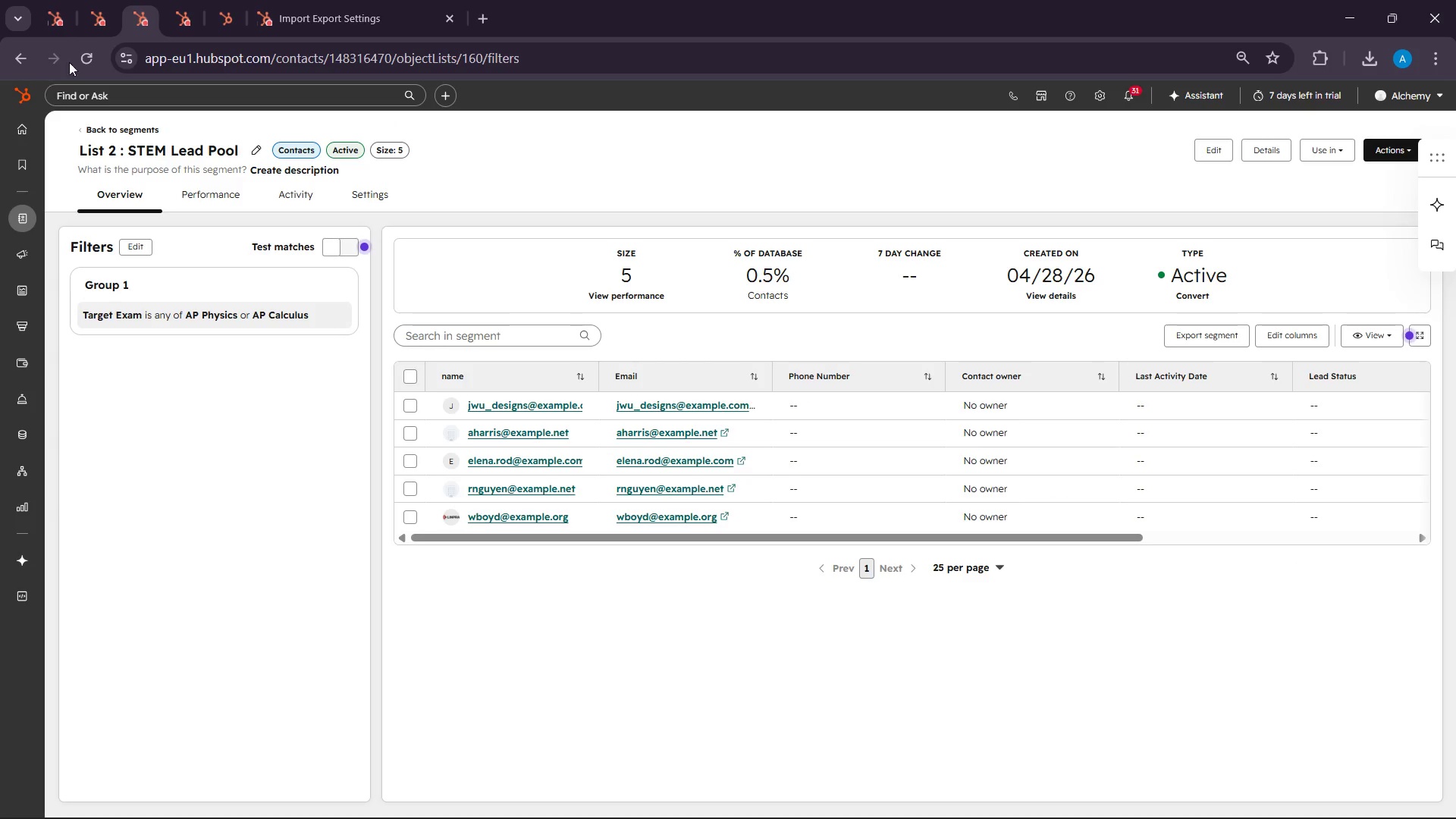 
left_click([87, 58])
 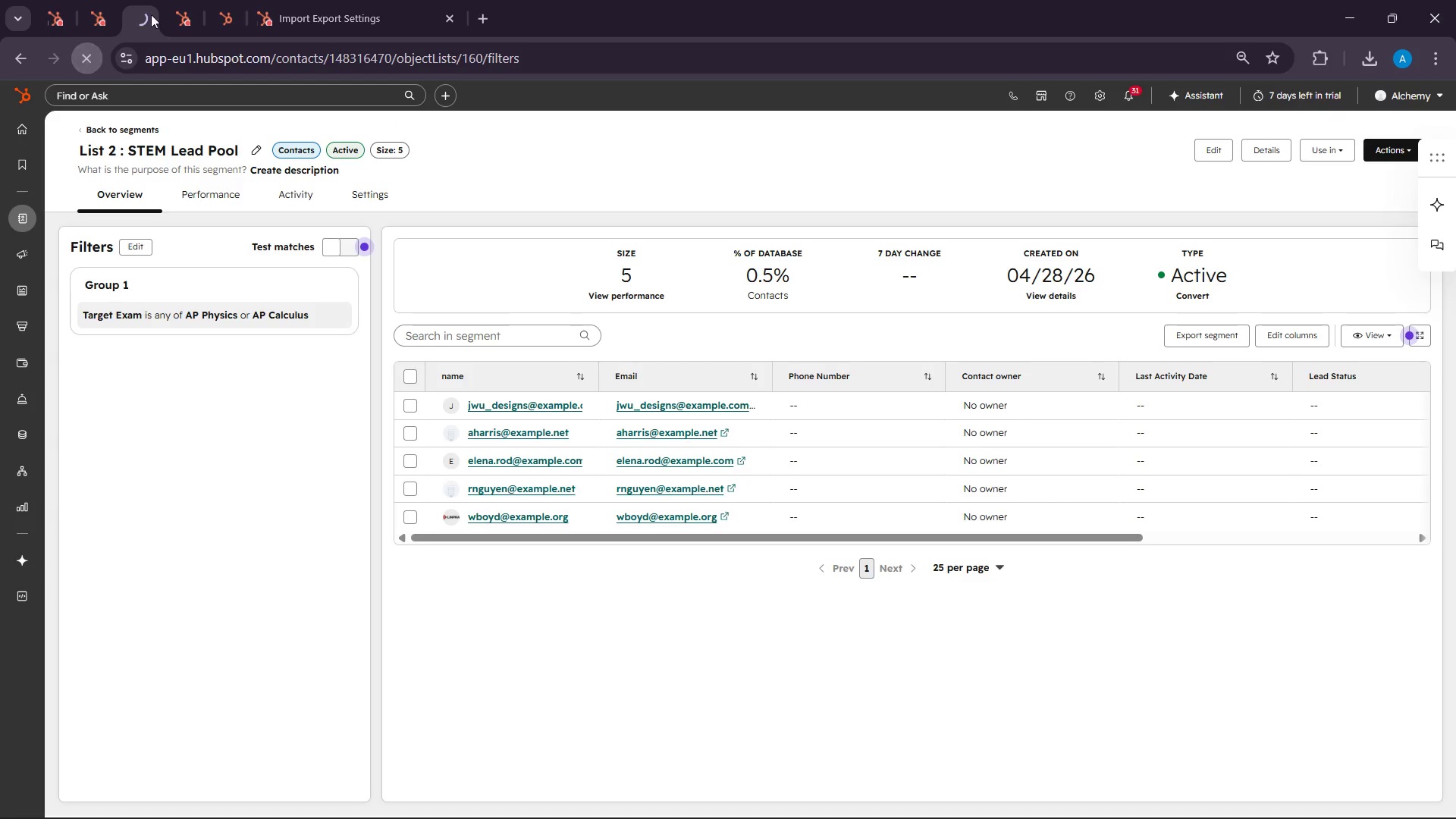 
mouse_move([165, 32])
 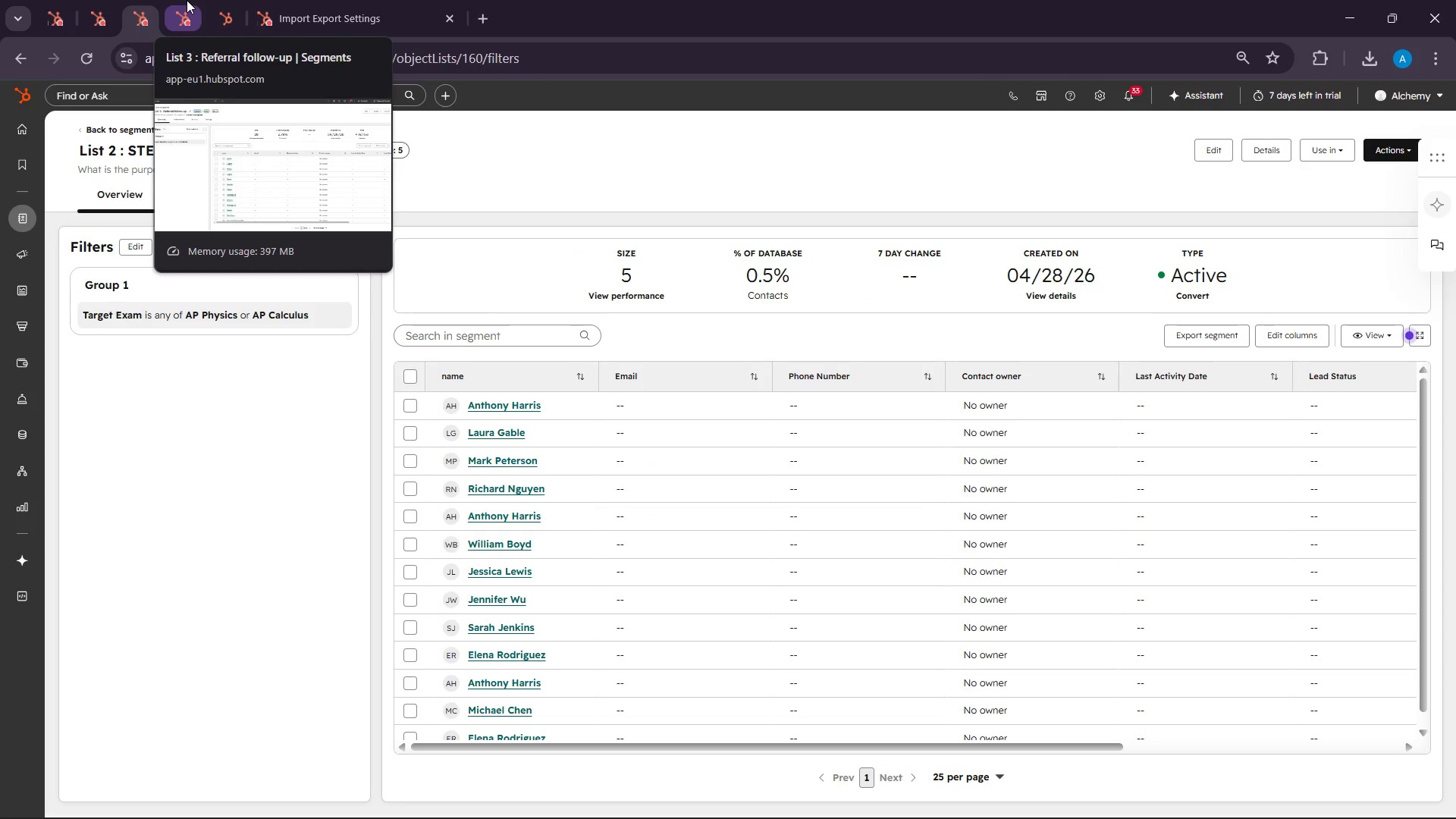 
left_click([187, 0])
 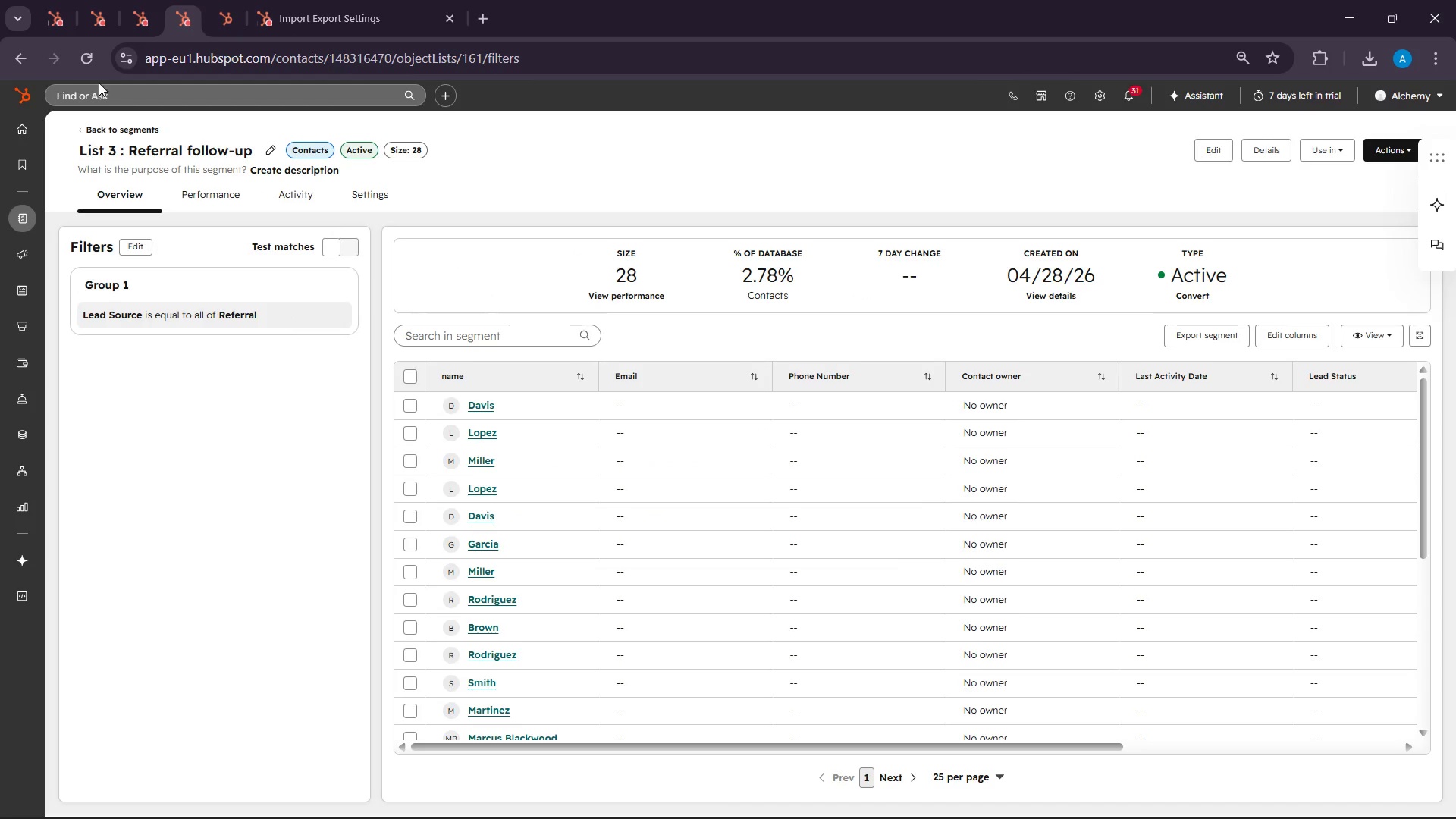 
left_click([85, 57])
 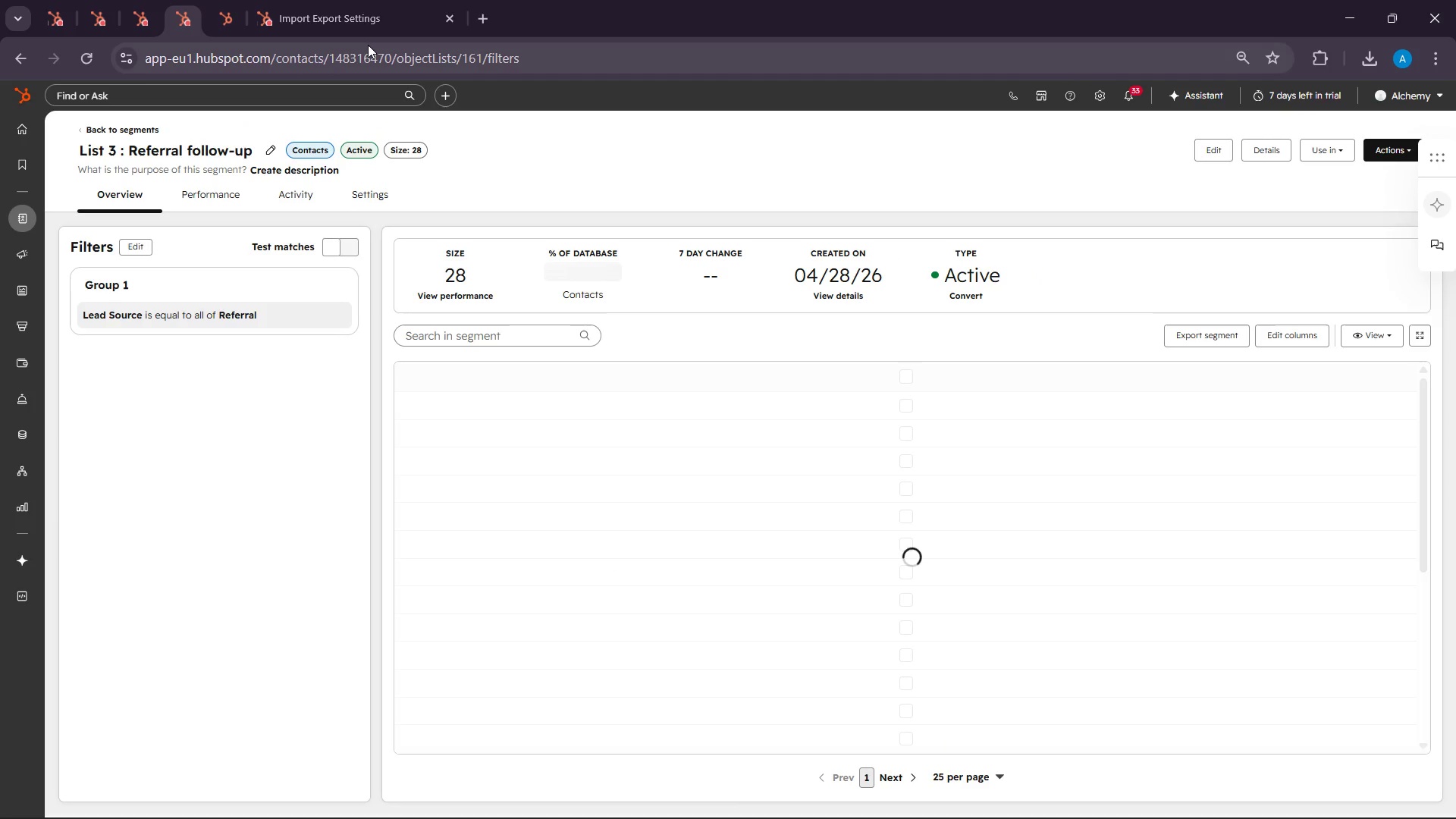 
wait(6.39)
 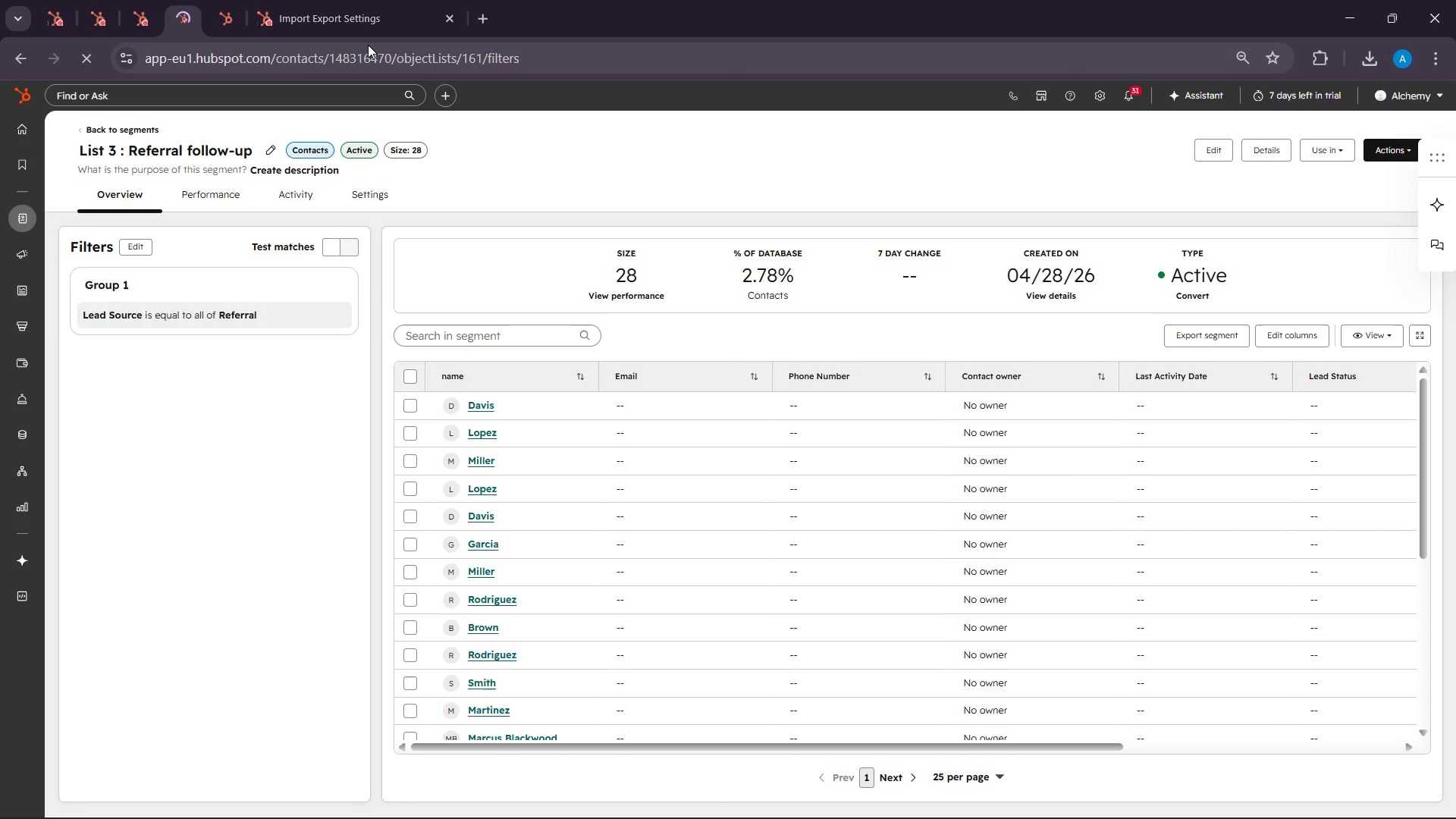 
left_click([230, 0])
 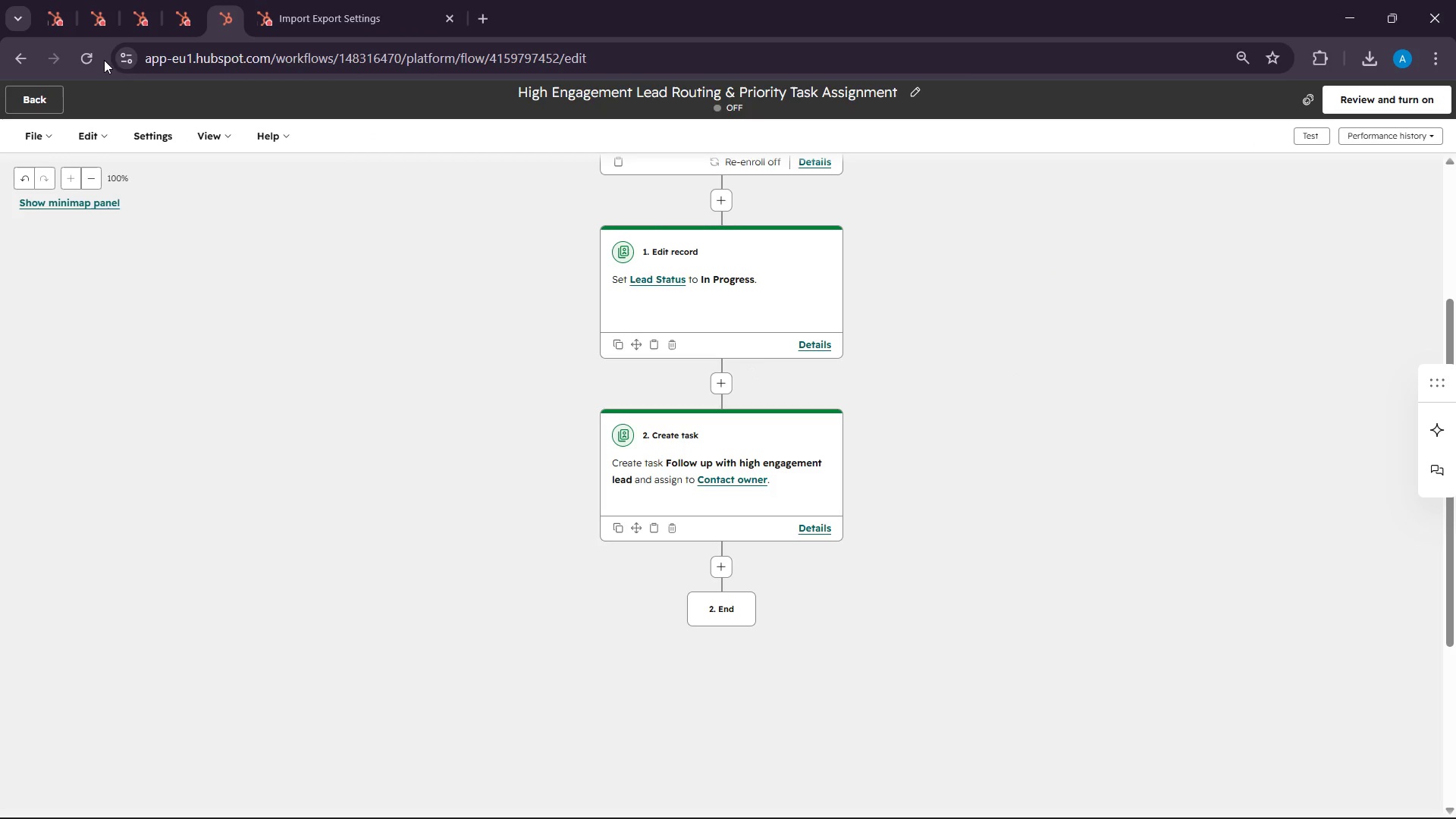 
left_click([102, 60])
 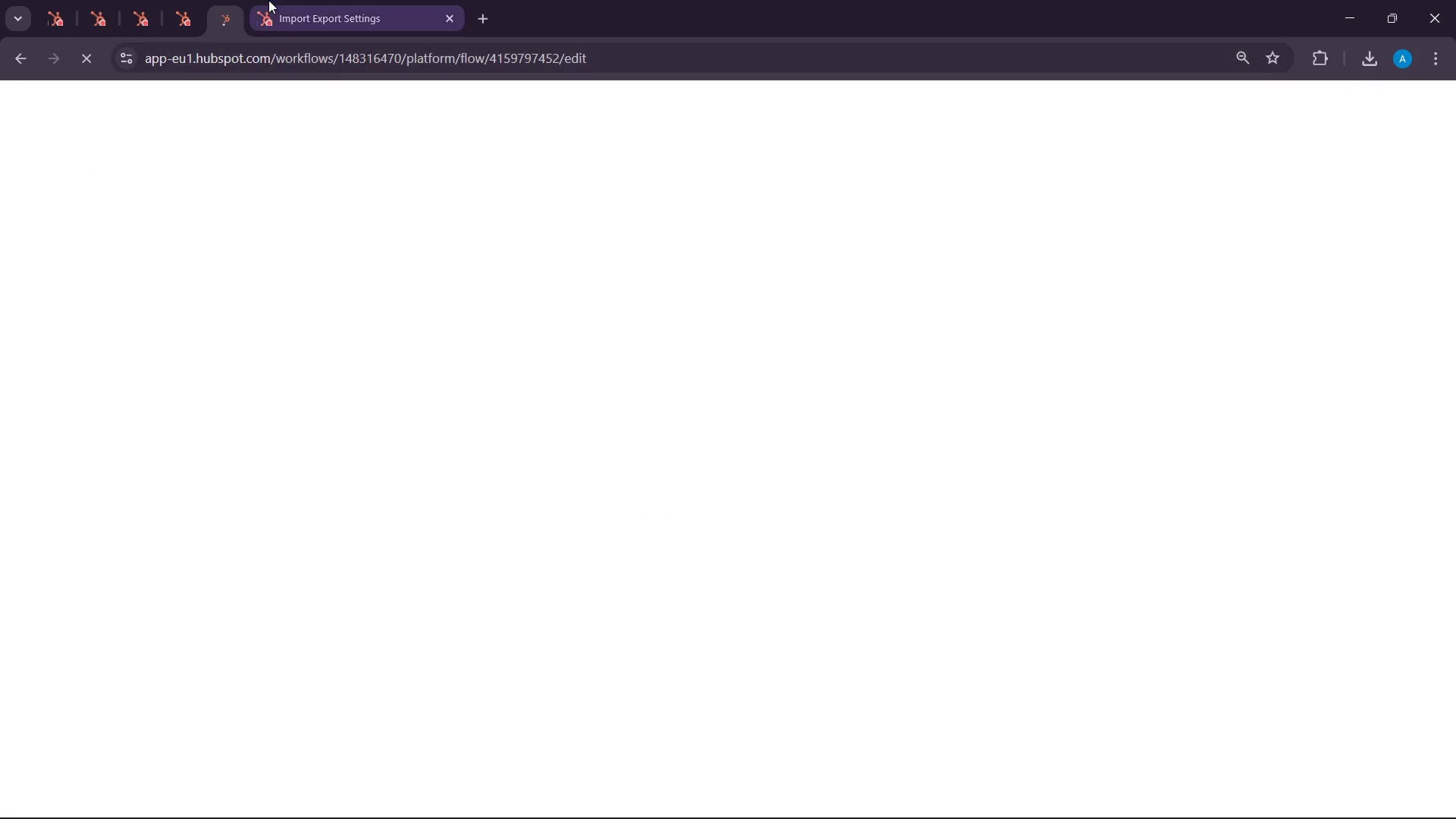 
left_click([268, 0])
 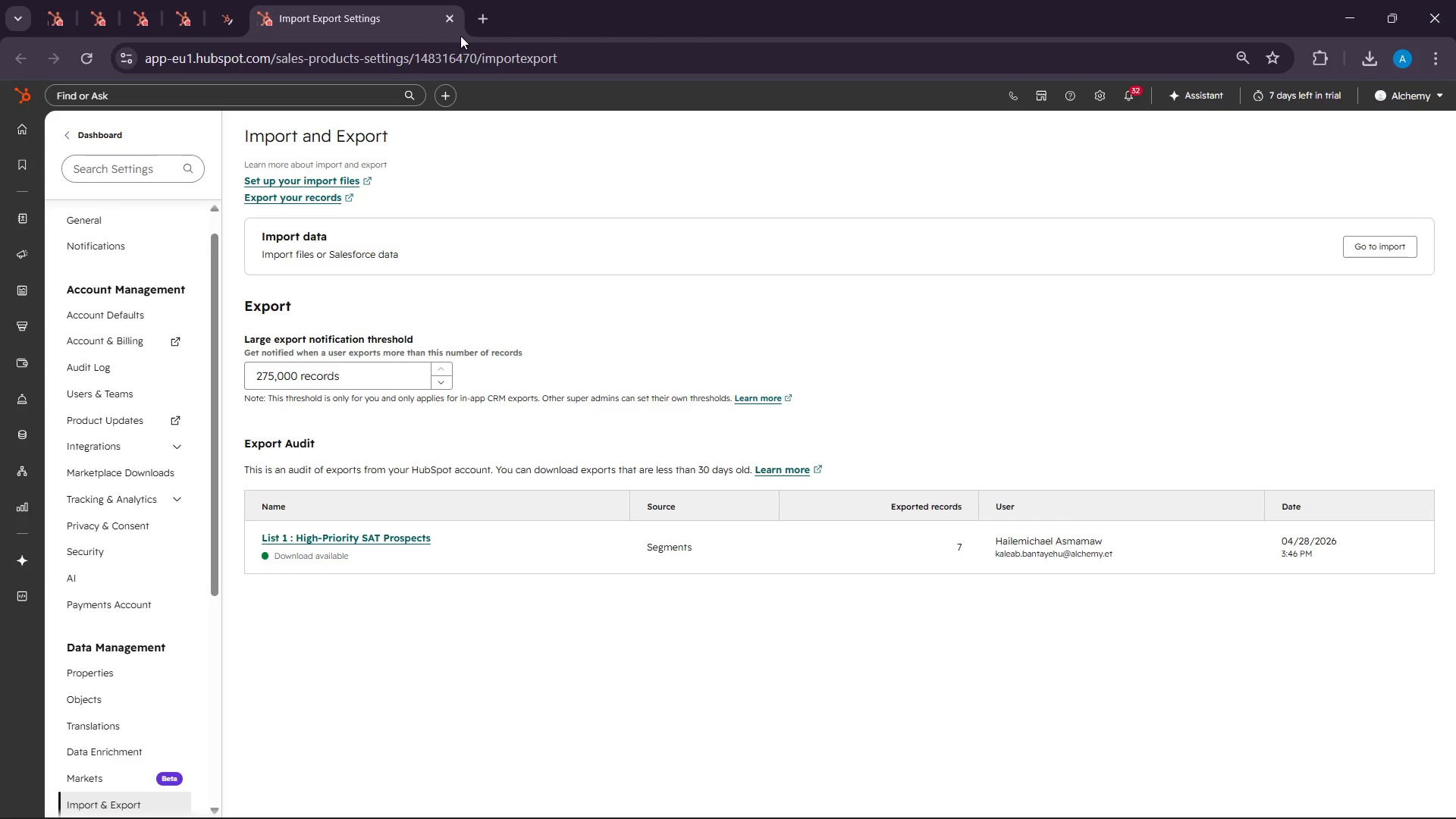 
left_click([448, 16])
 